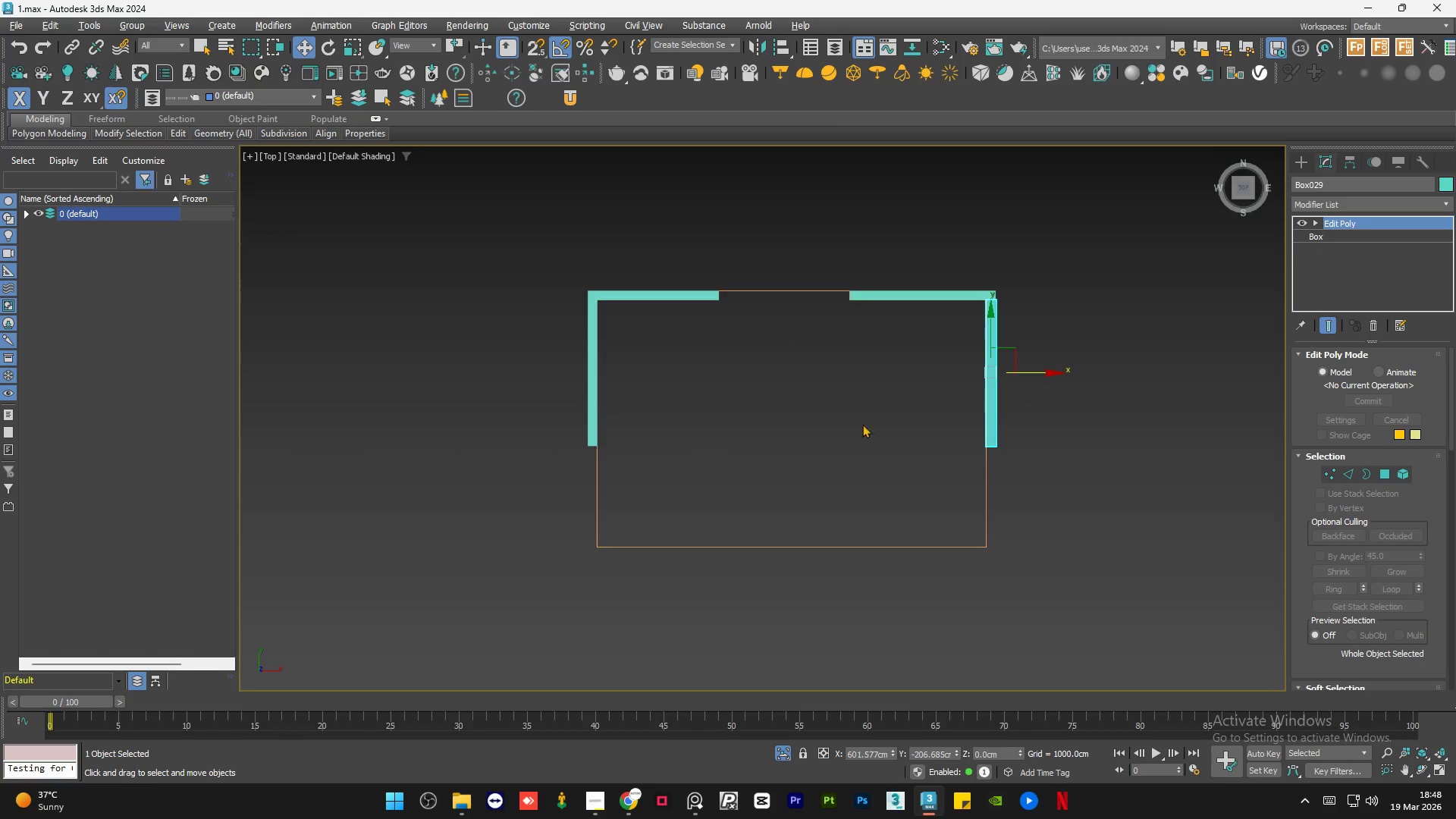 
hold_key(key=ControlLeft, duration=1.14)
left_click([588, 431])
 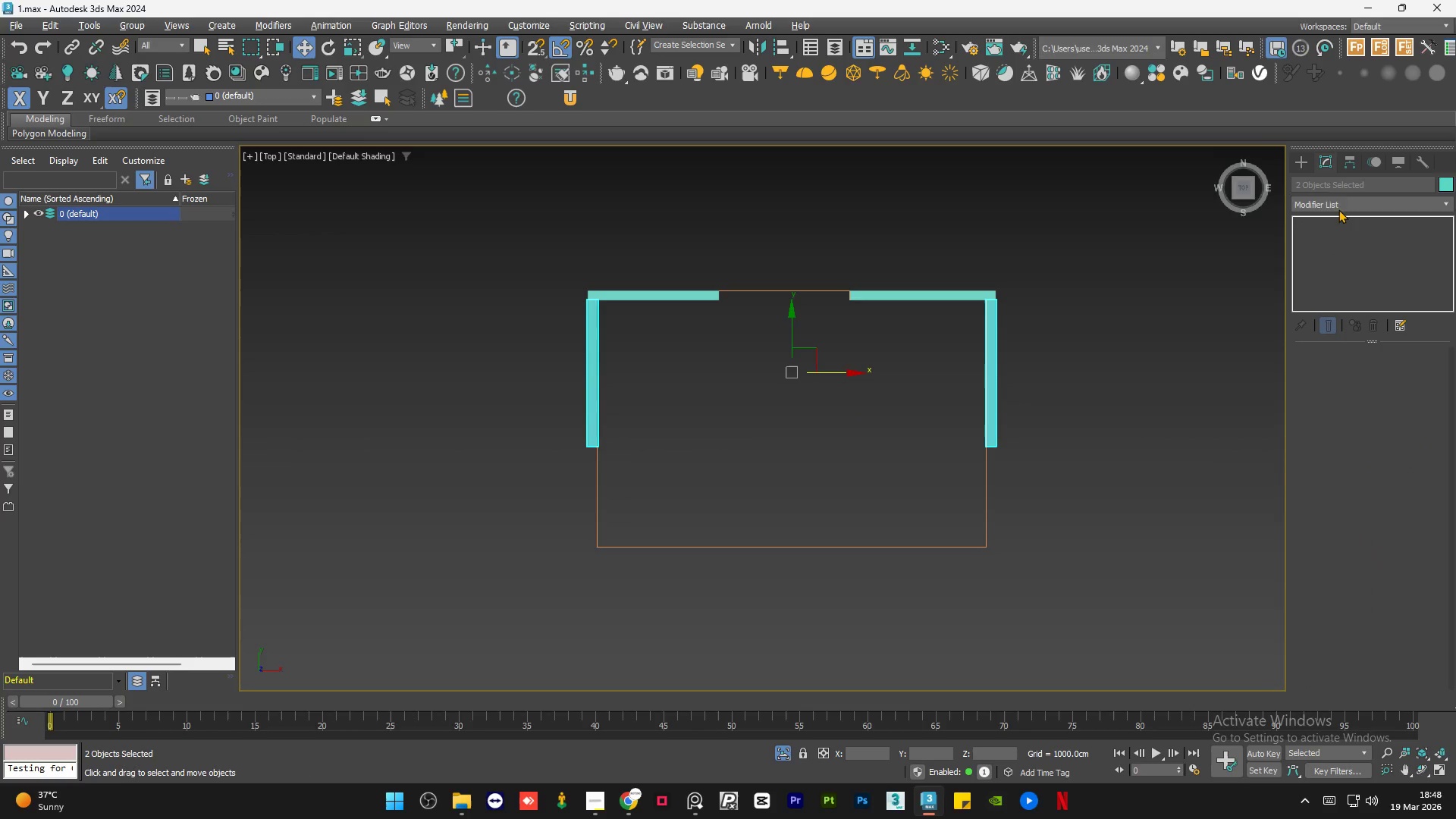 
left_click([1338, 206])
 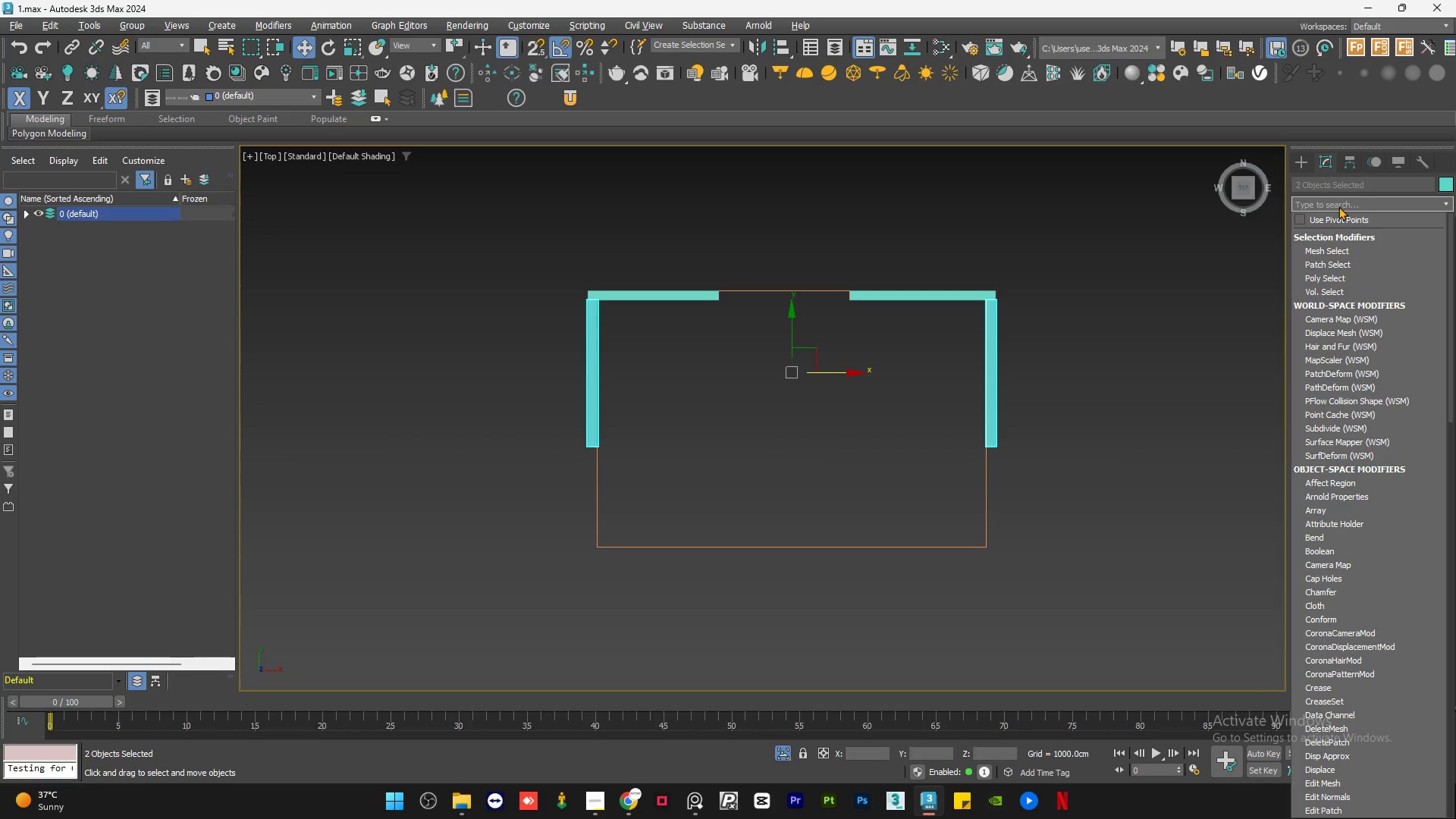 
type(ed)
 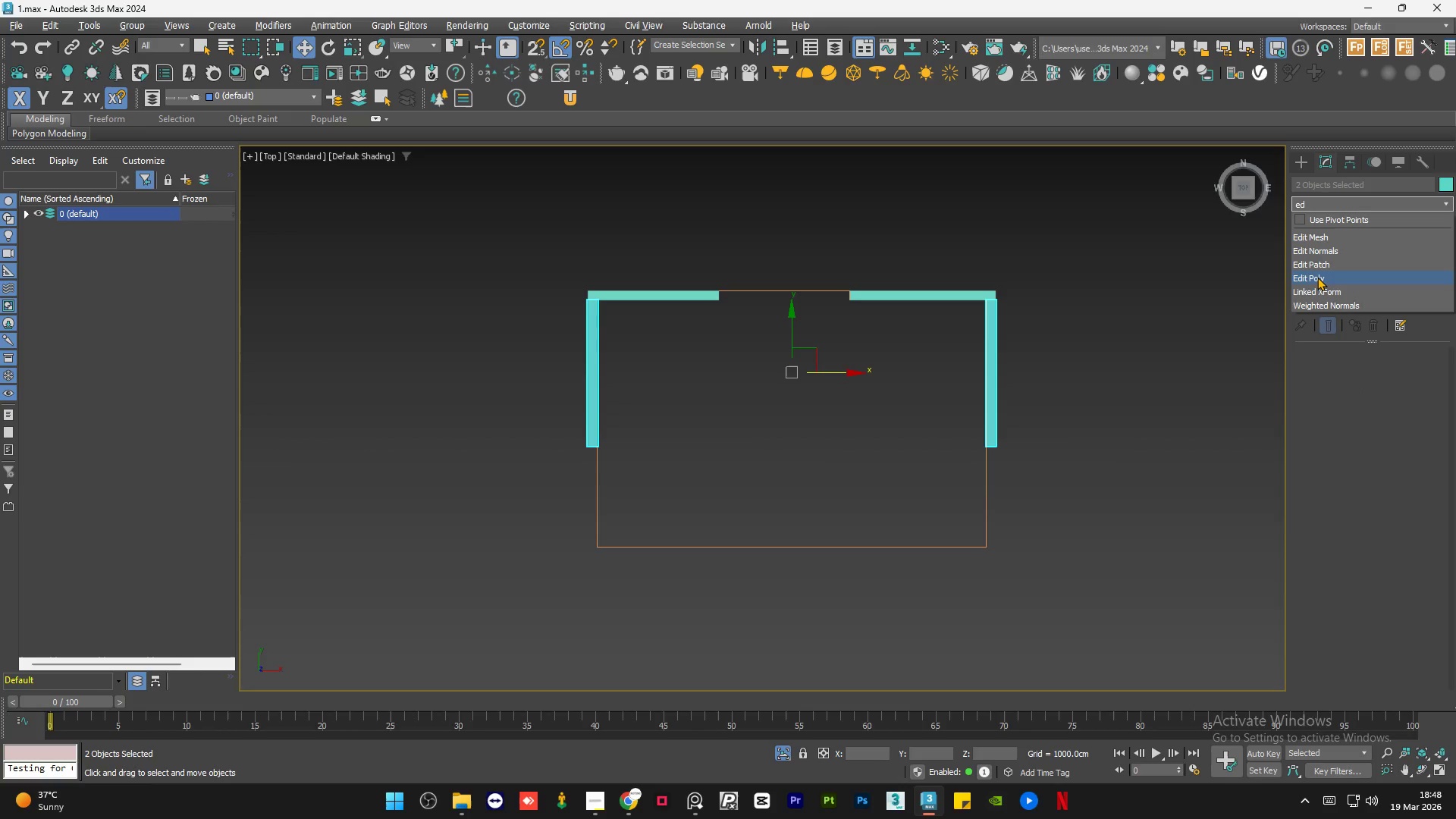 
left_click([1320, 278])
 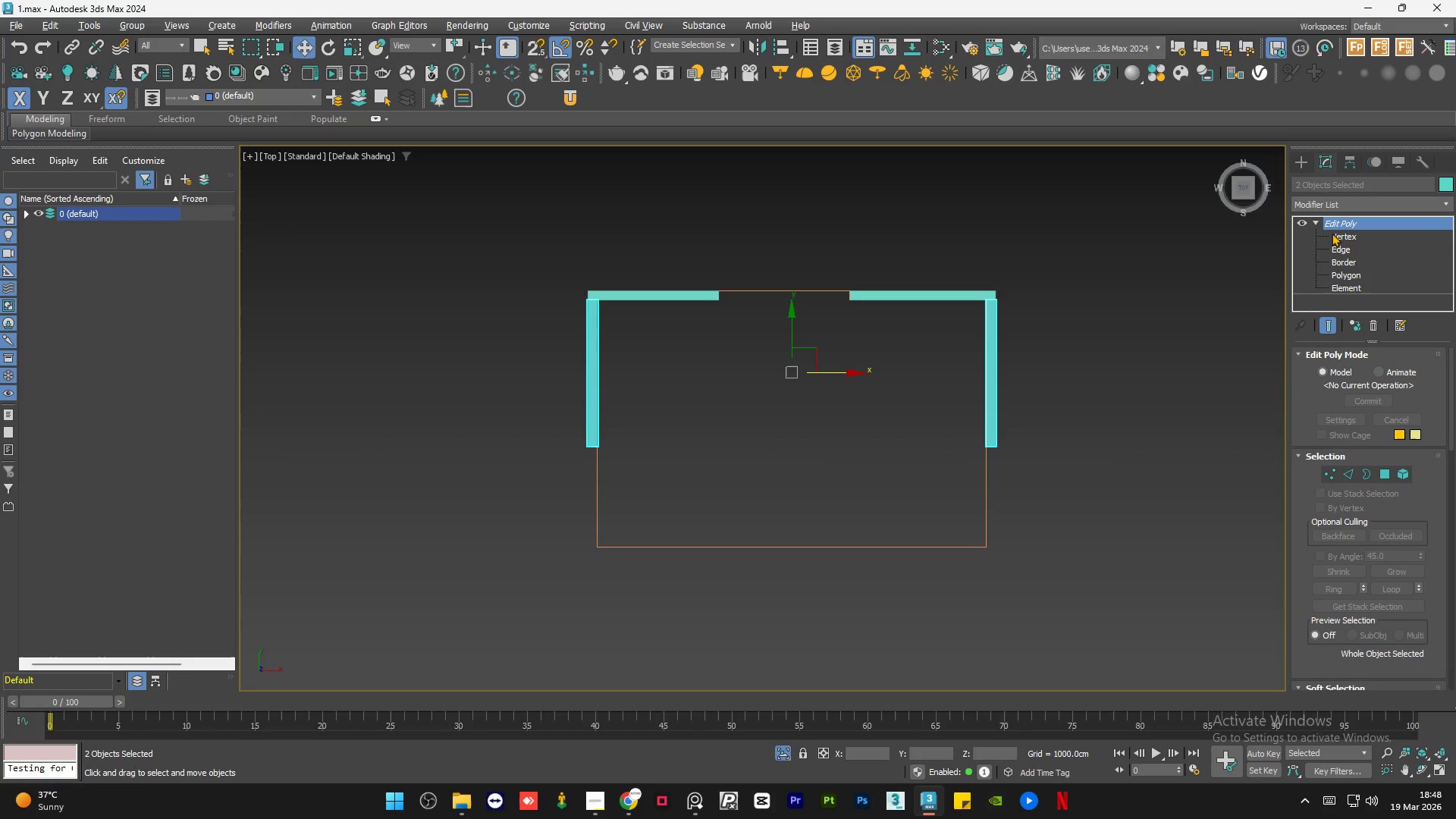 
double_click([1338, 236])
 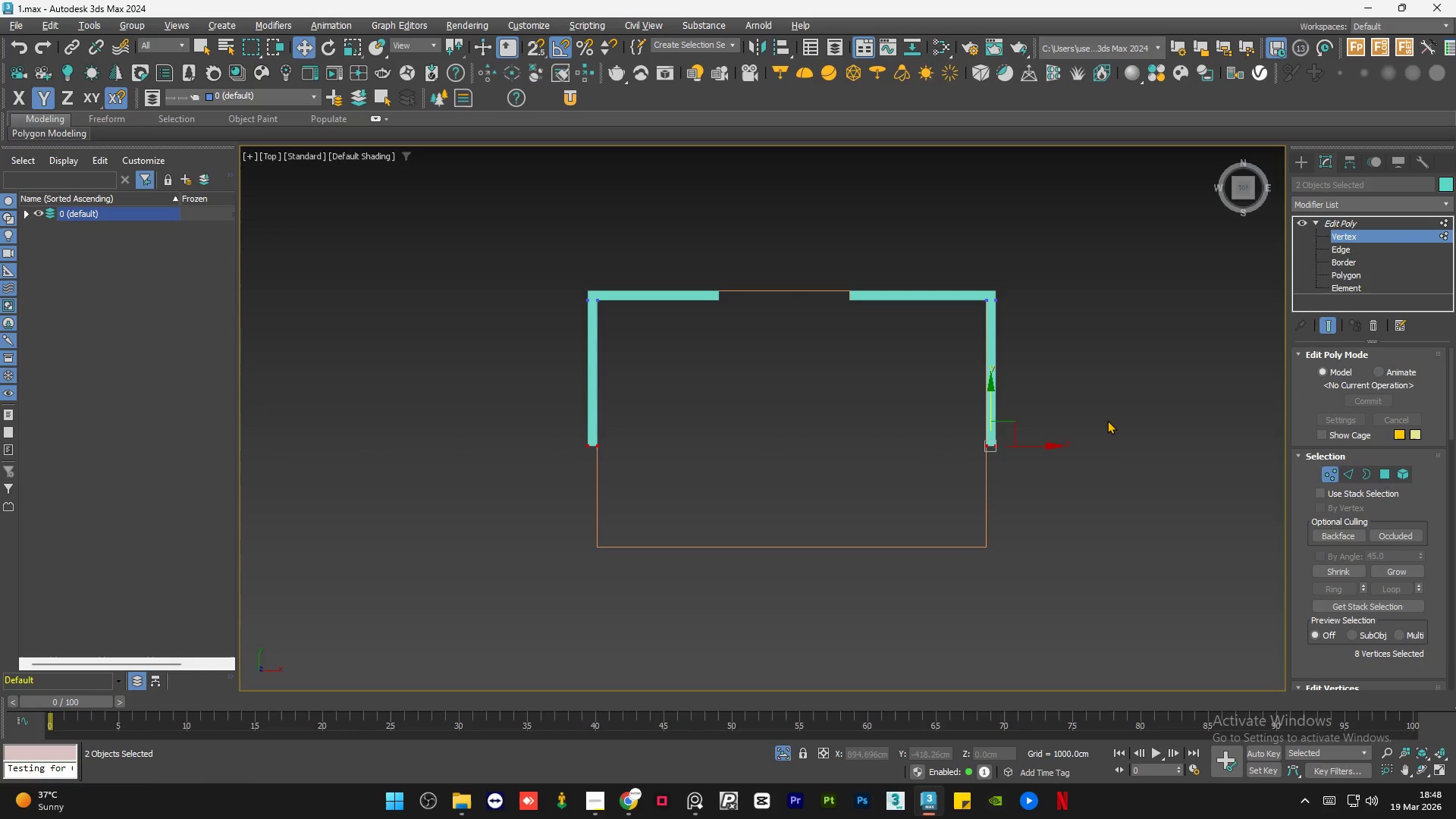 
left_click_drag(start_coordinate=[1106, 423], to_coordinate=[443, 541])
 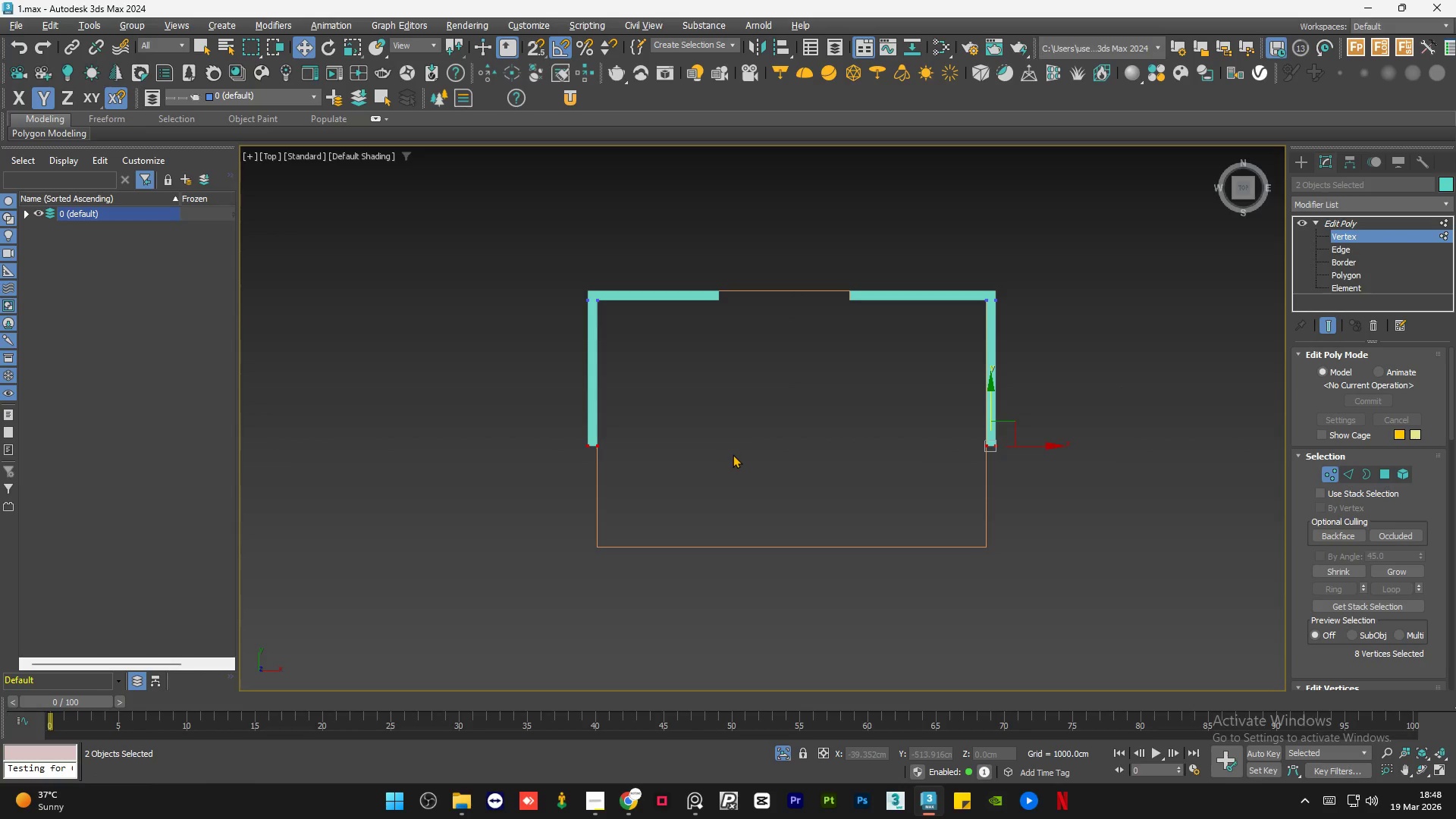 
key(S)
 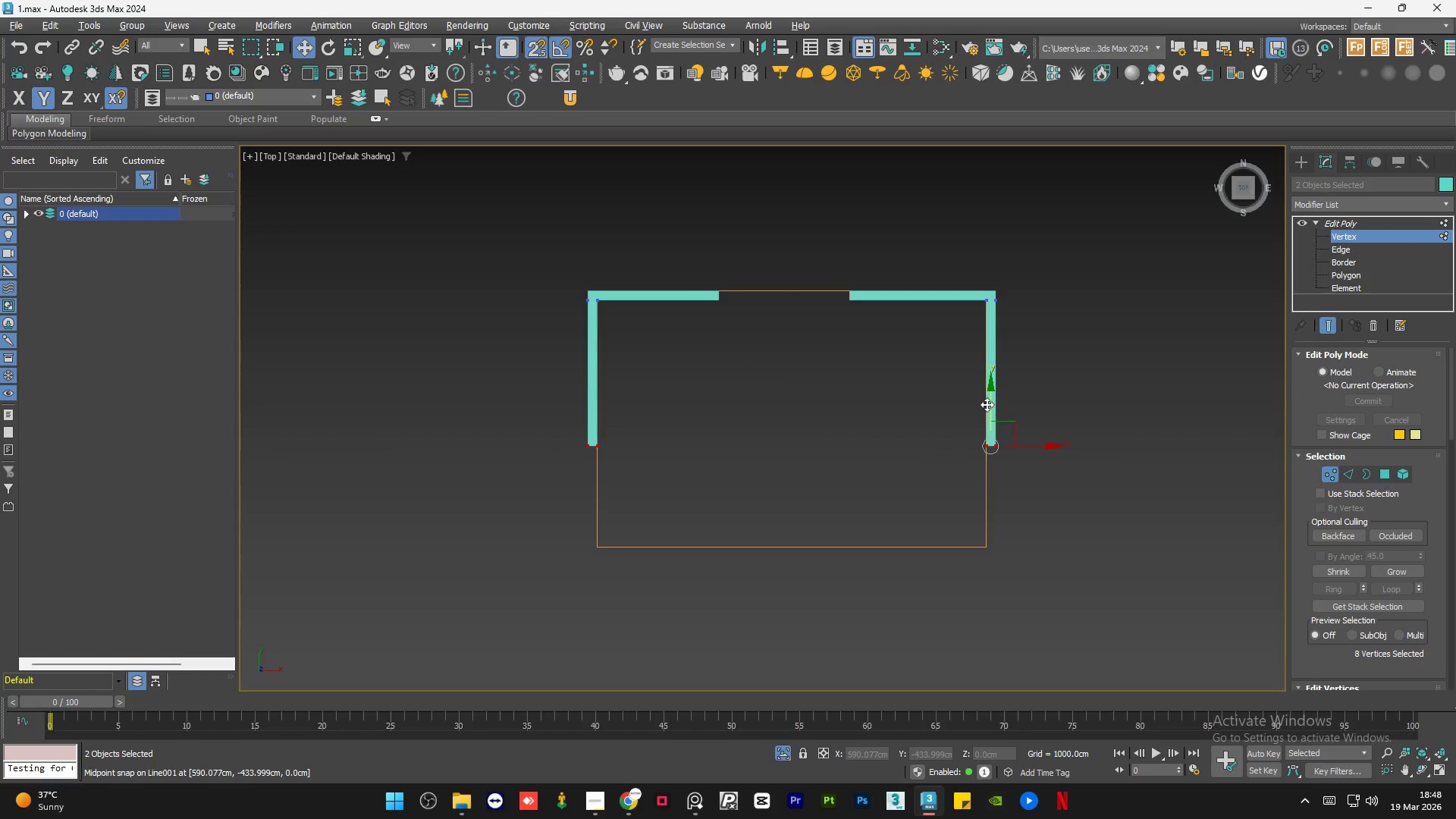 
left_click_drag(start_coordinate=[989, 403], to_coordinate=[981, 540])
 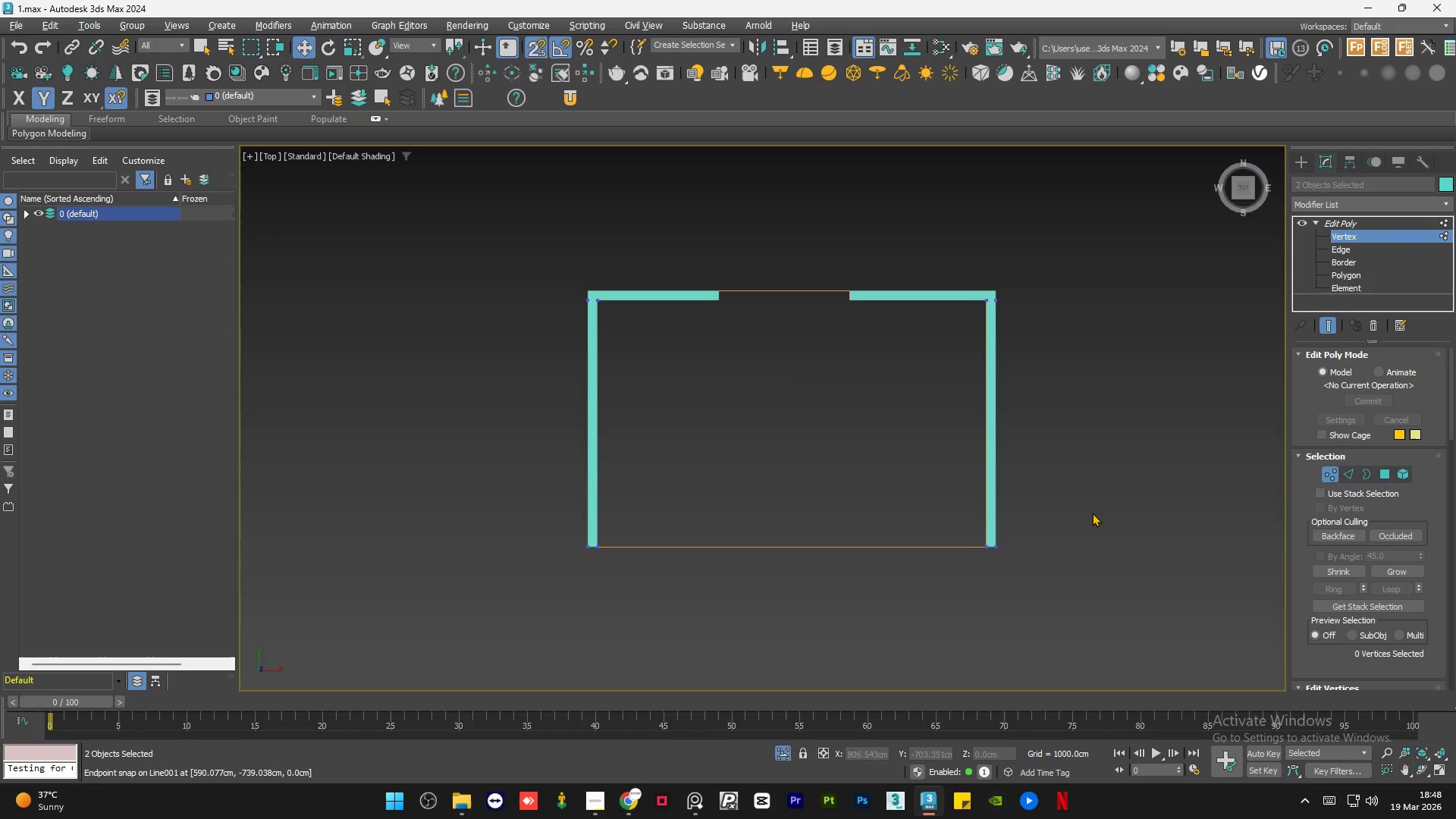 
key(S)
 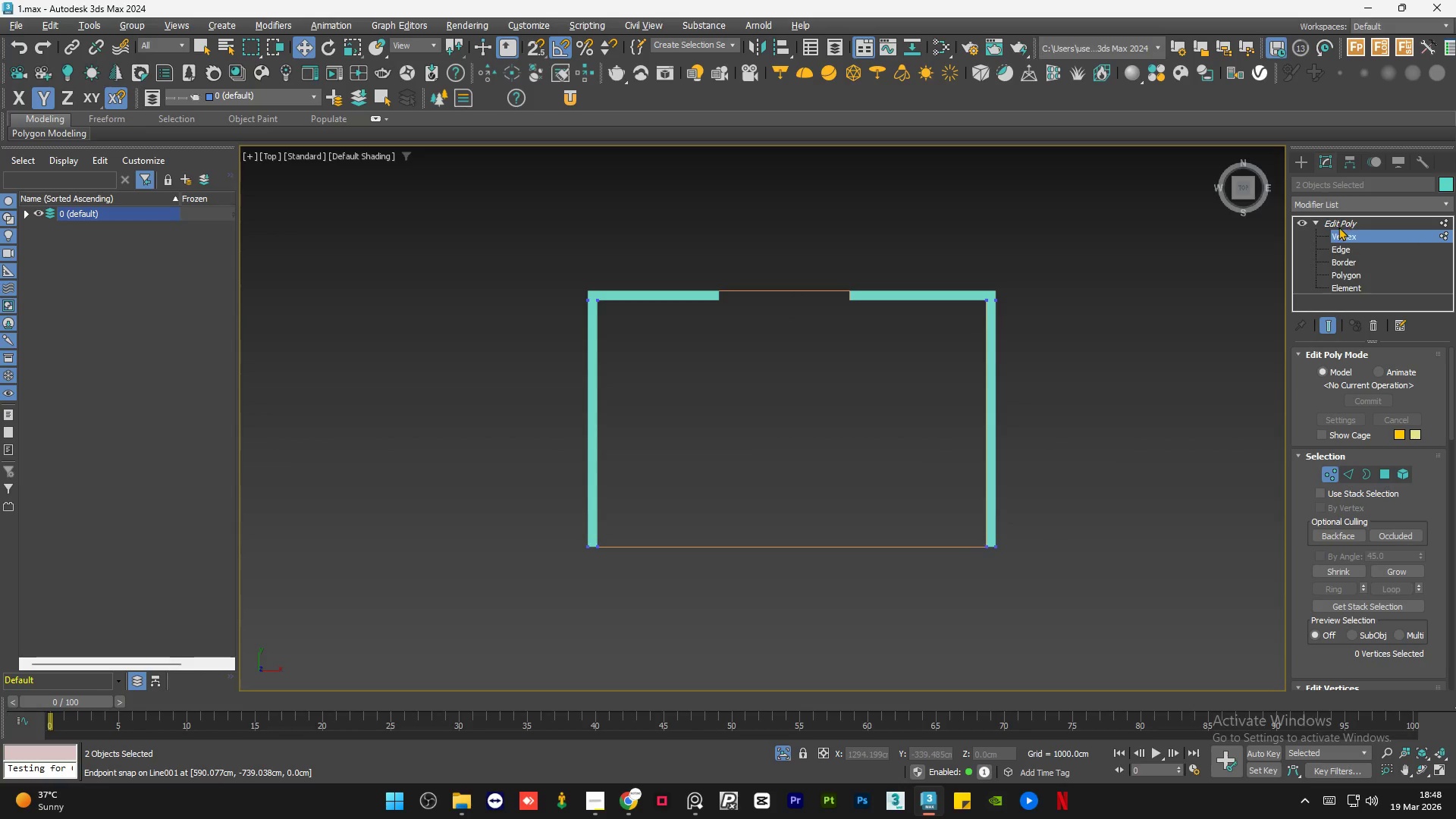 
left_click([1350, 223])
 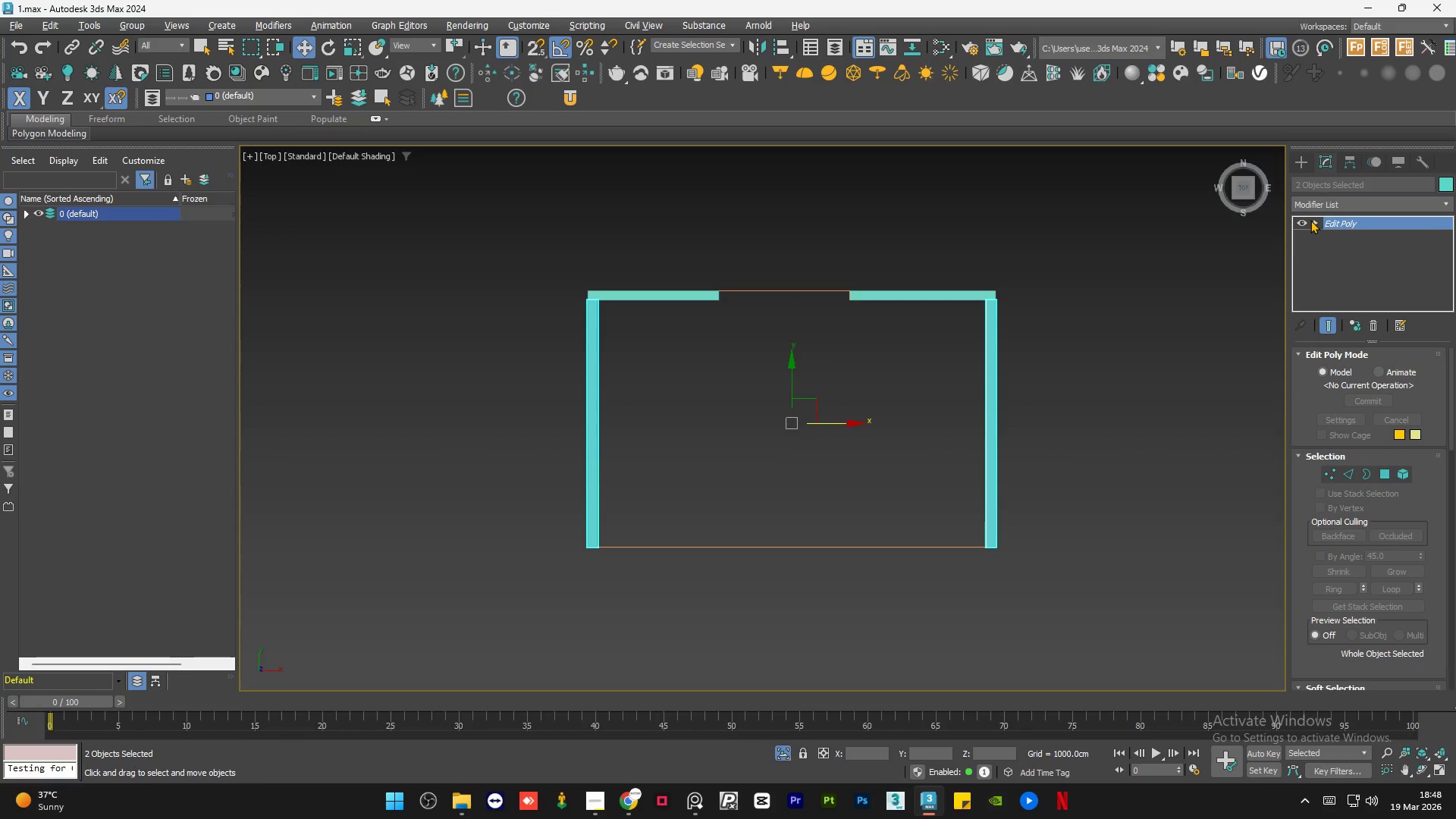 
double_click([1213, 312])
 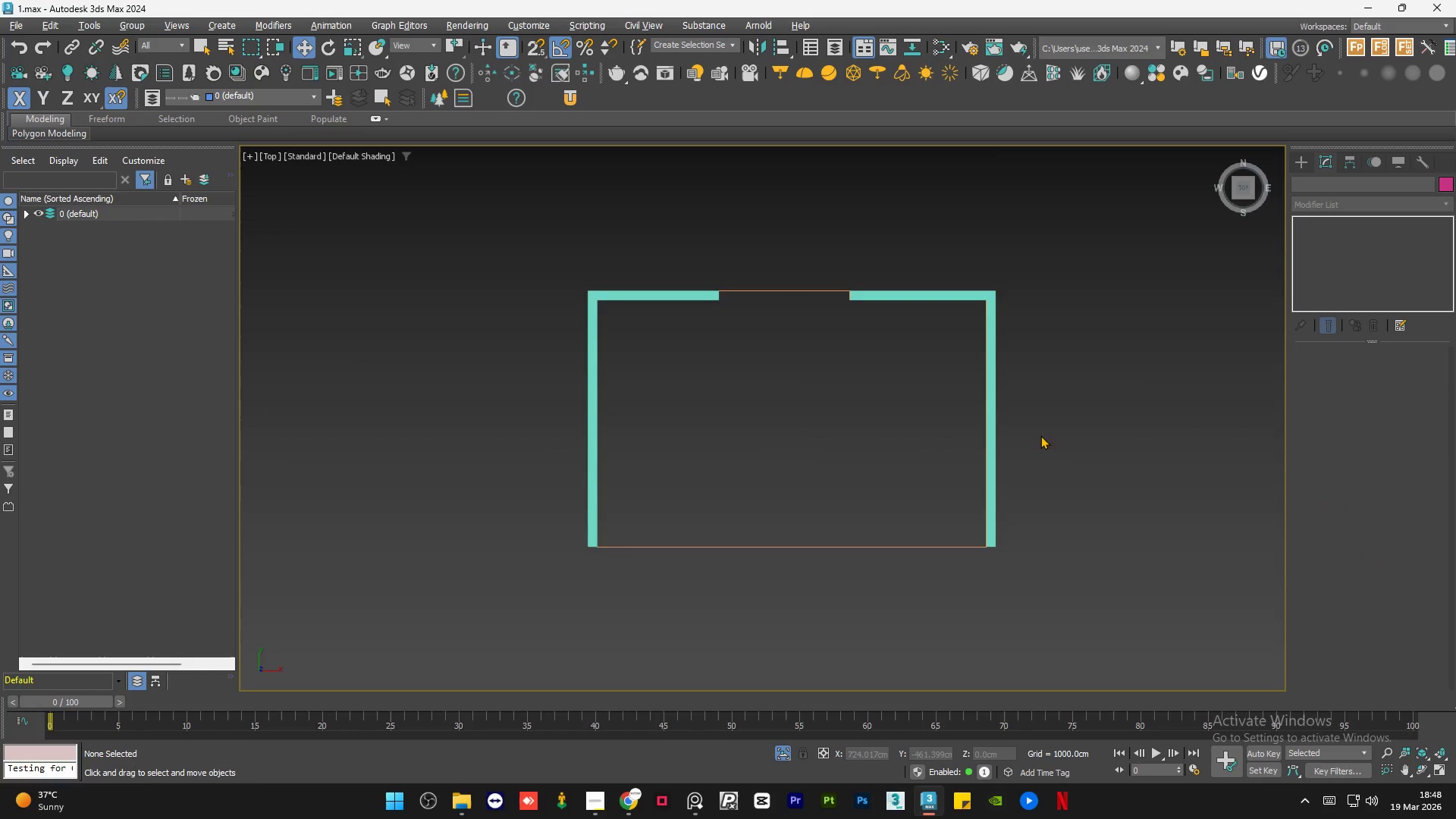 
key(S)
 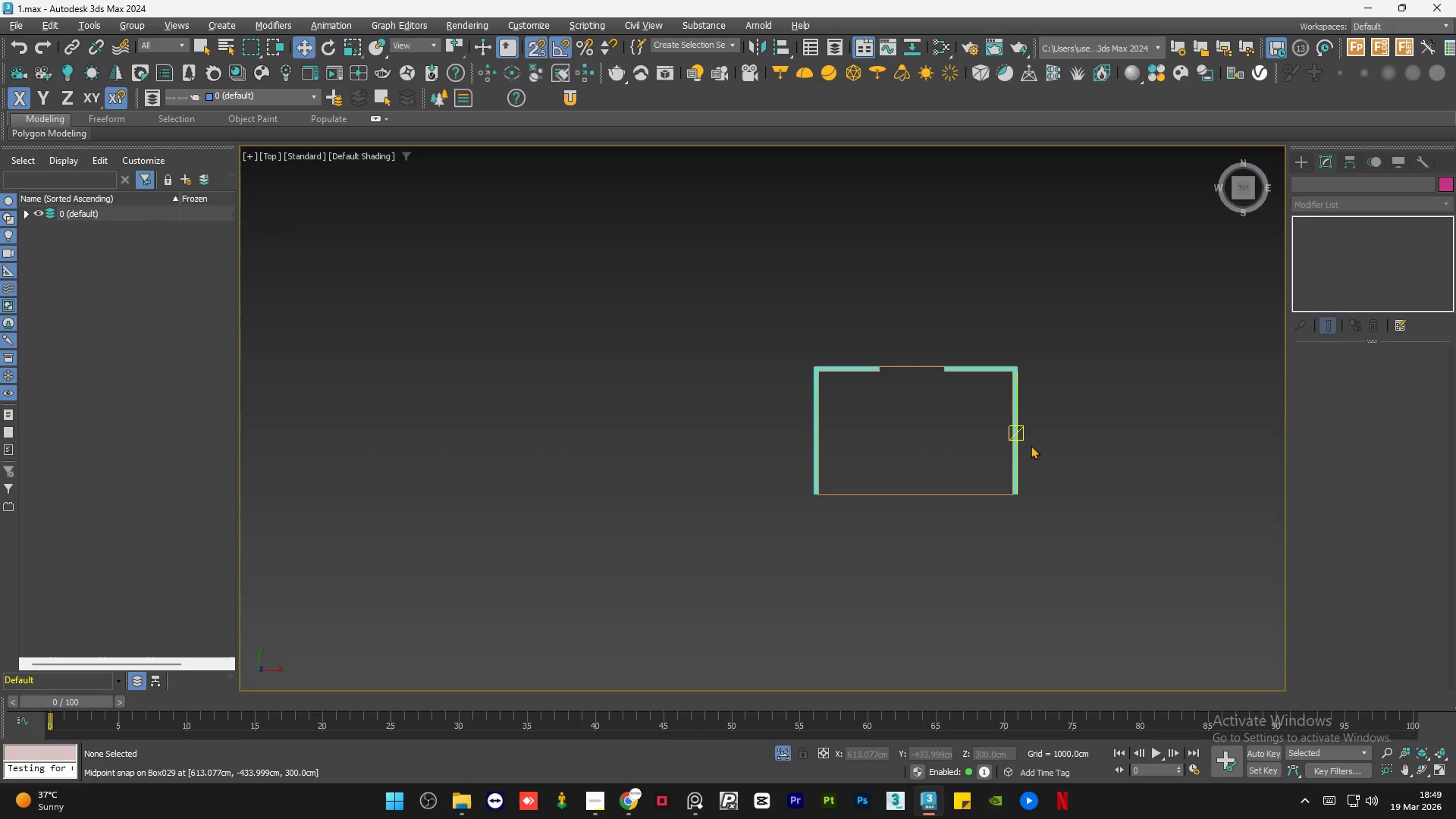 
key(Alt+AltLeft)
 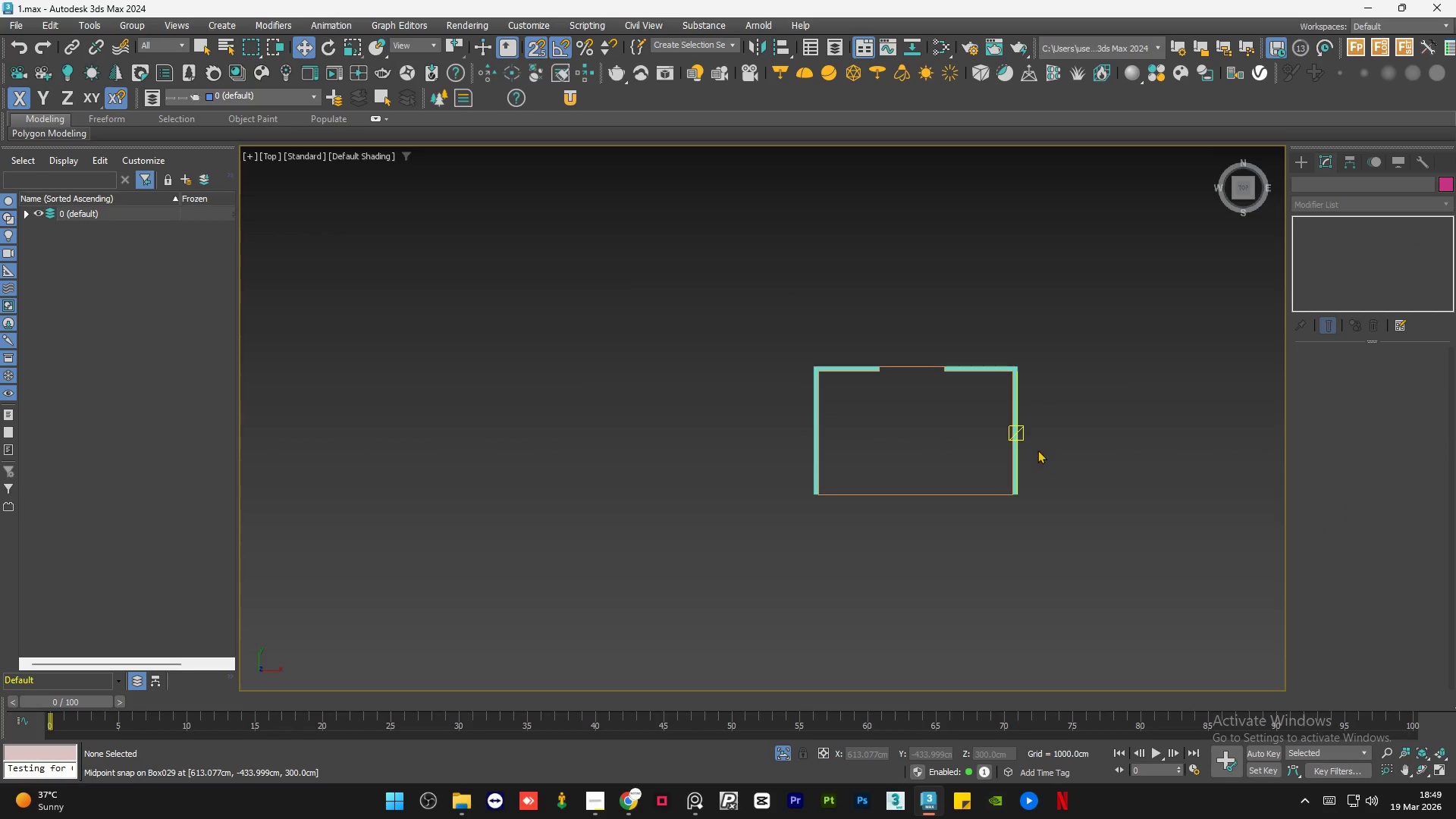 
scroll: coordinate [1039, 442], scroll_direction: down, amount: 2.0
 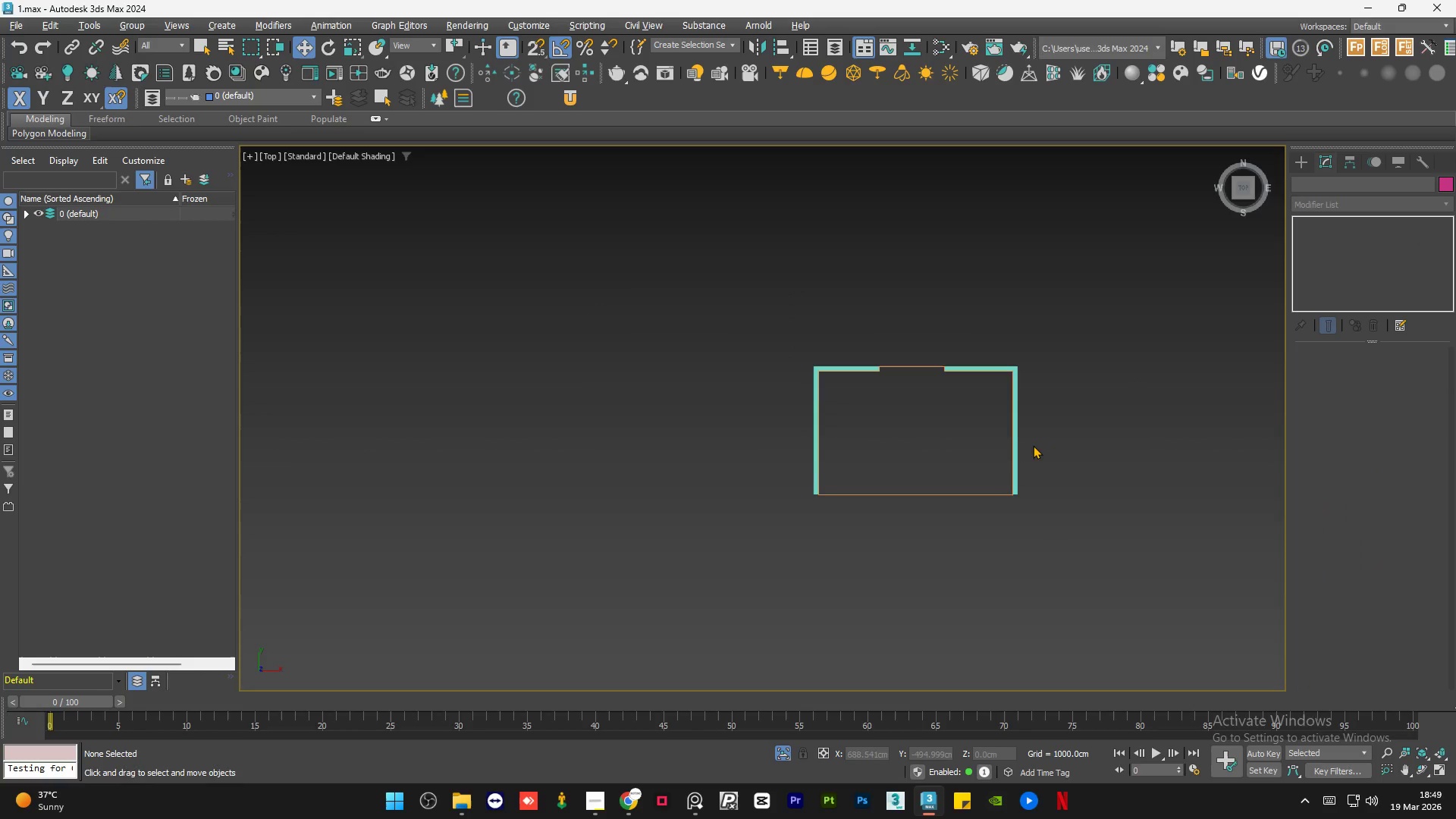 
key(S)
 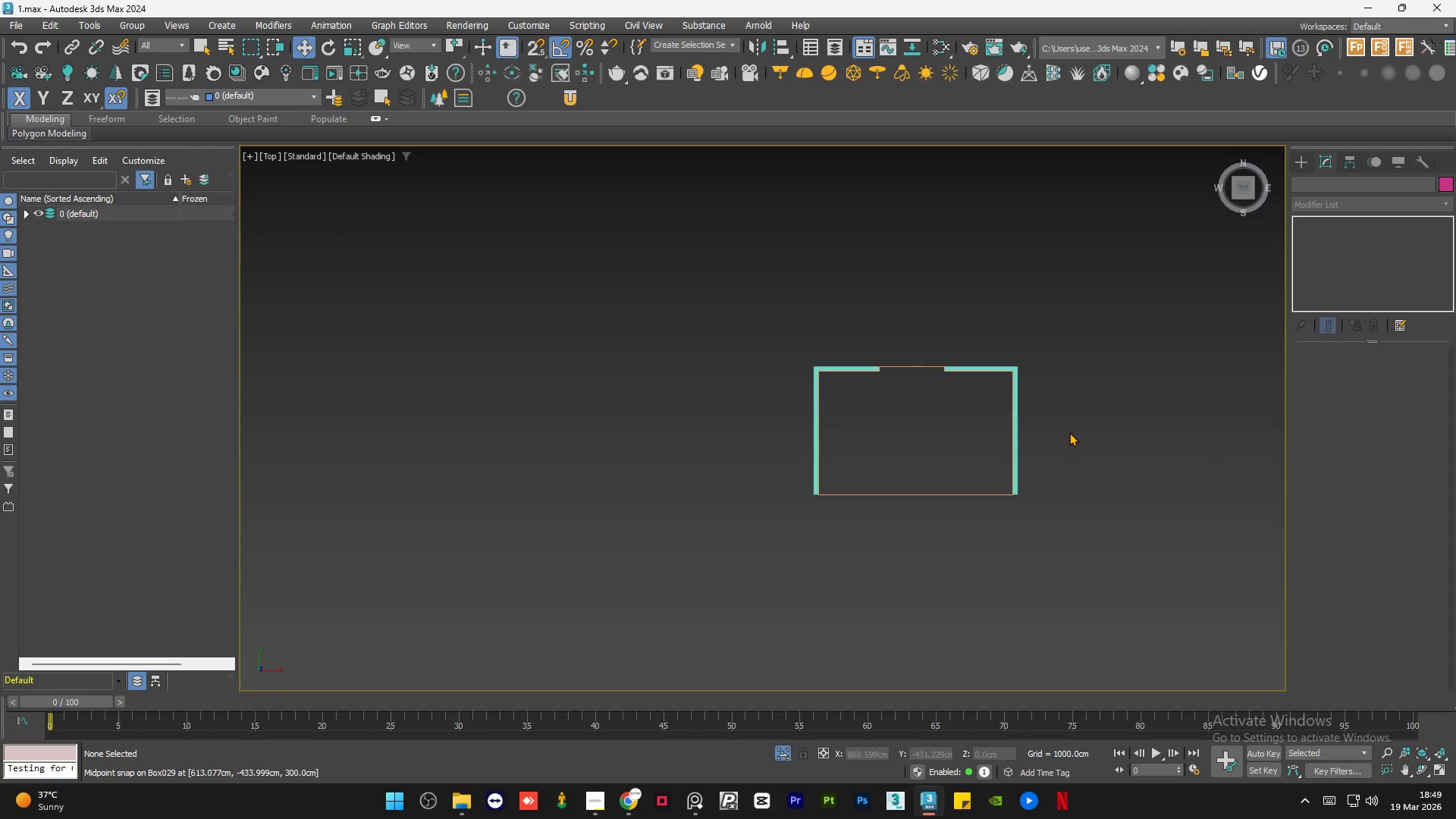 
hold_key(key=AltLeft, duration=1.0)
 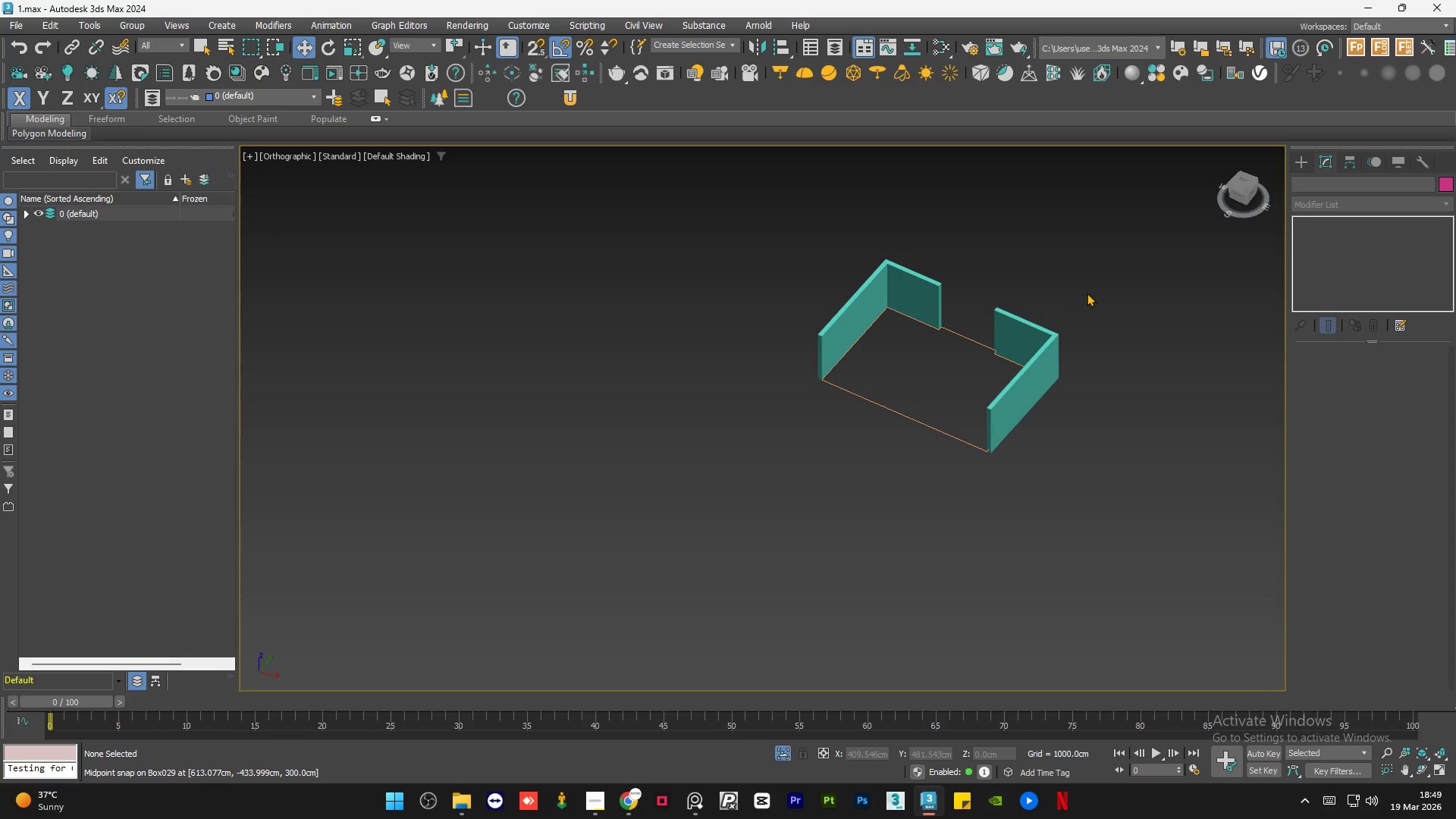 
hold_key(key=AltLeft, duration=15.53)
left_click([1087, 293])
 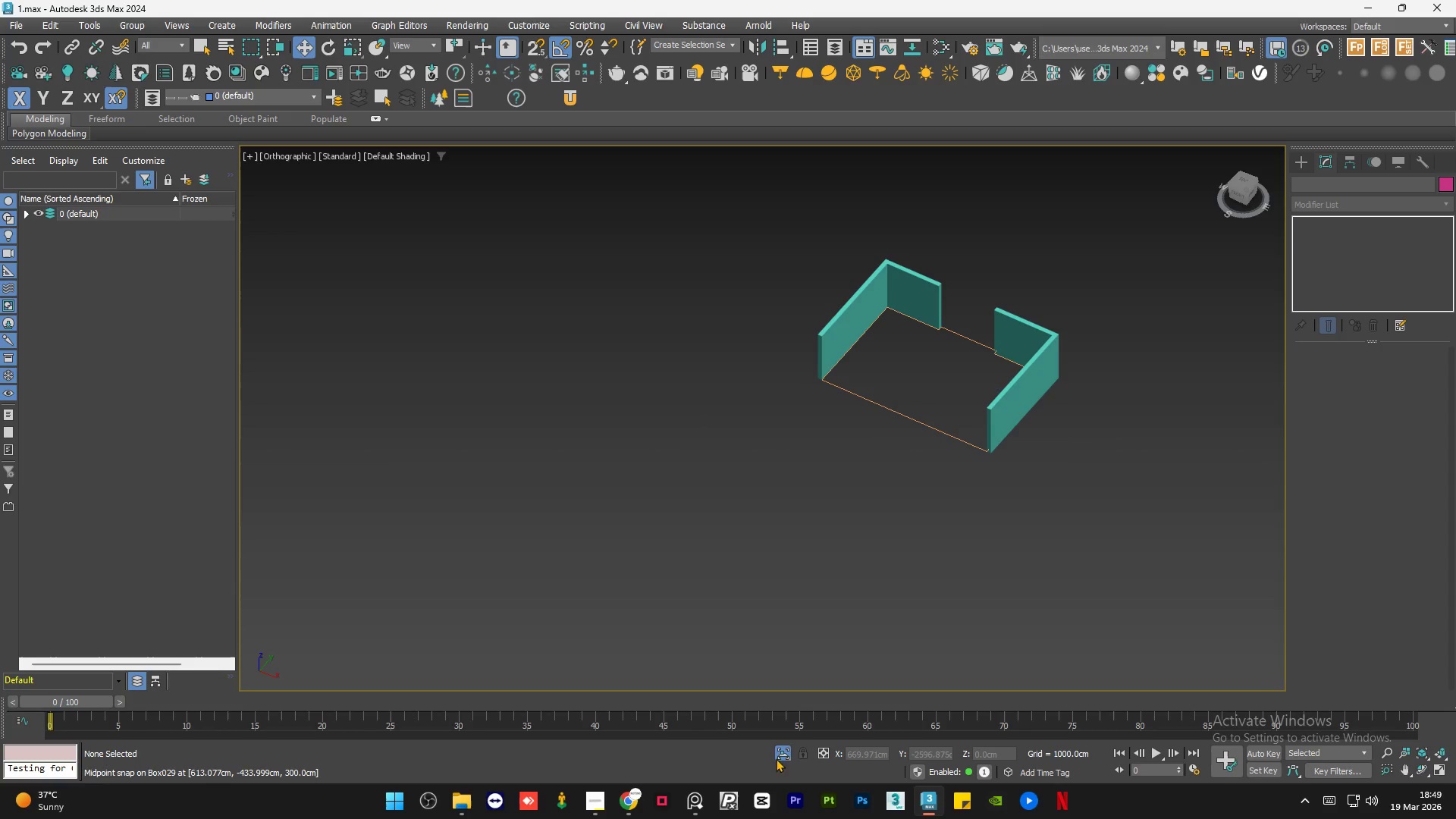 
left_click([780, 755])
 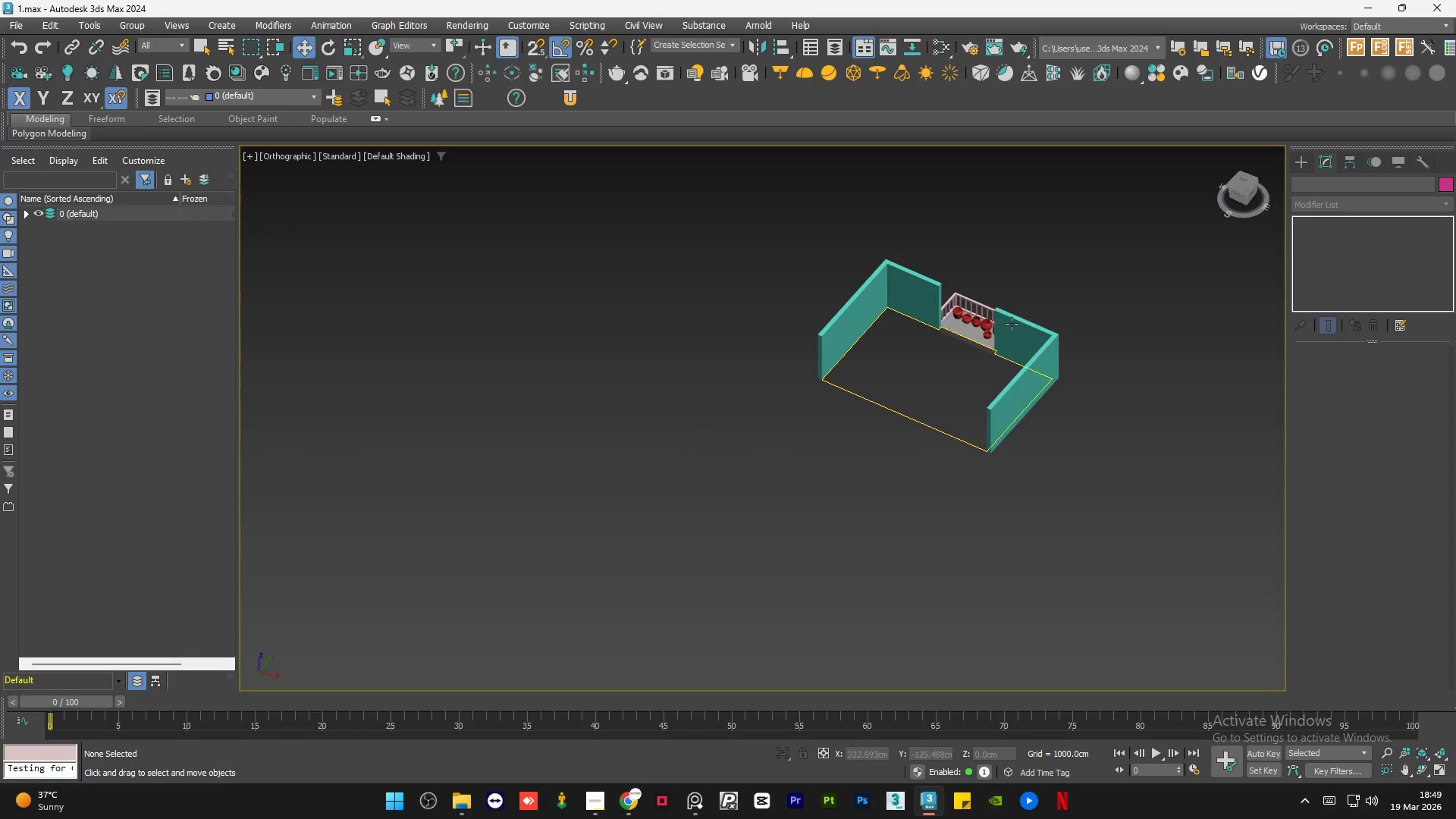 
scroll: coordinate [800, 374], scroll_direction: up, amount: 11.0
 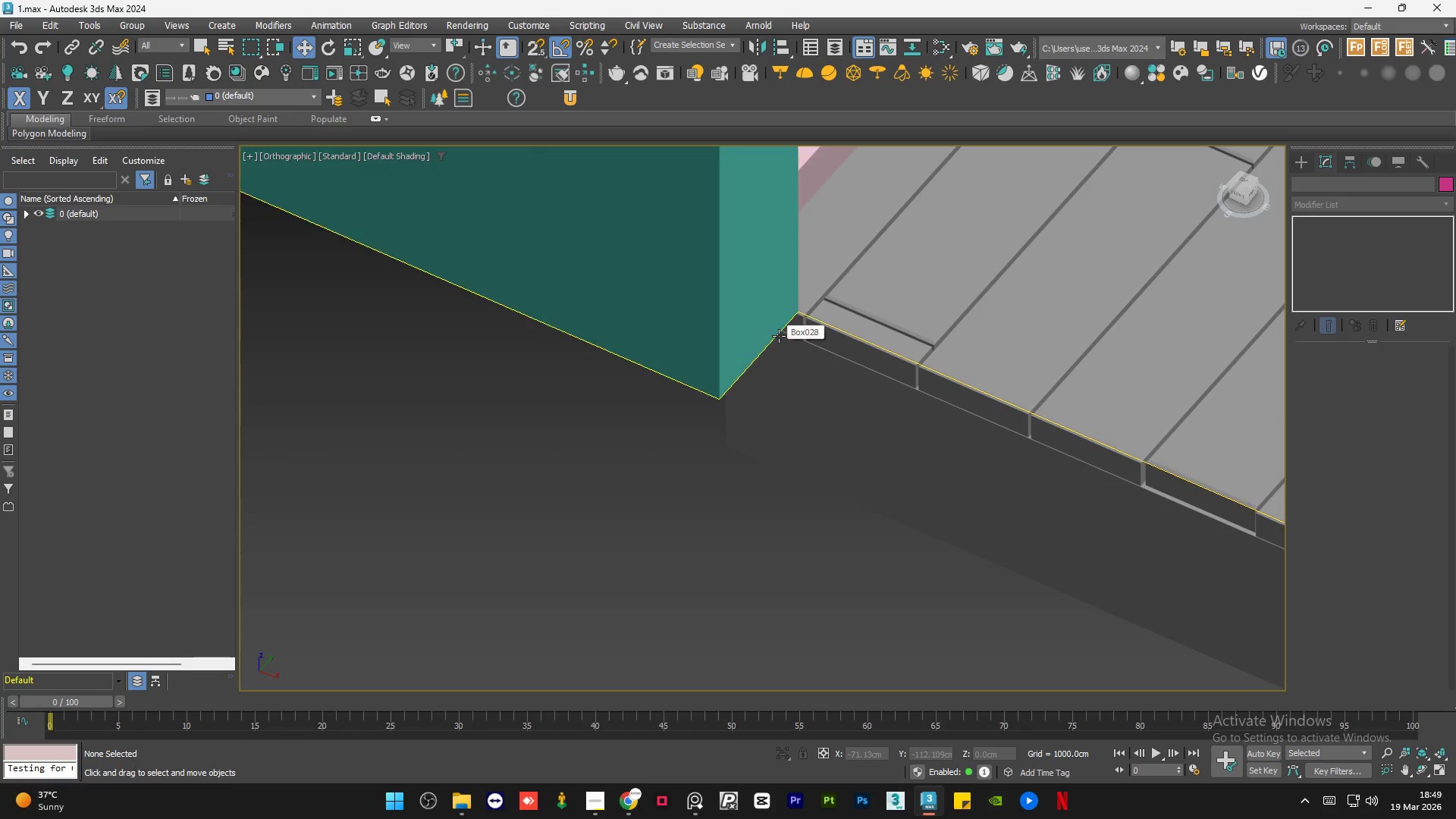 
left_click([779, 336])
 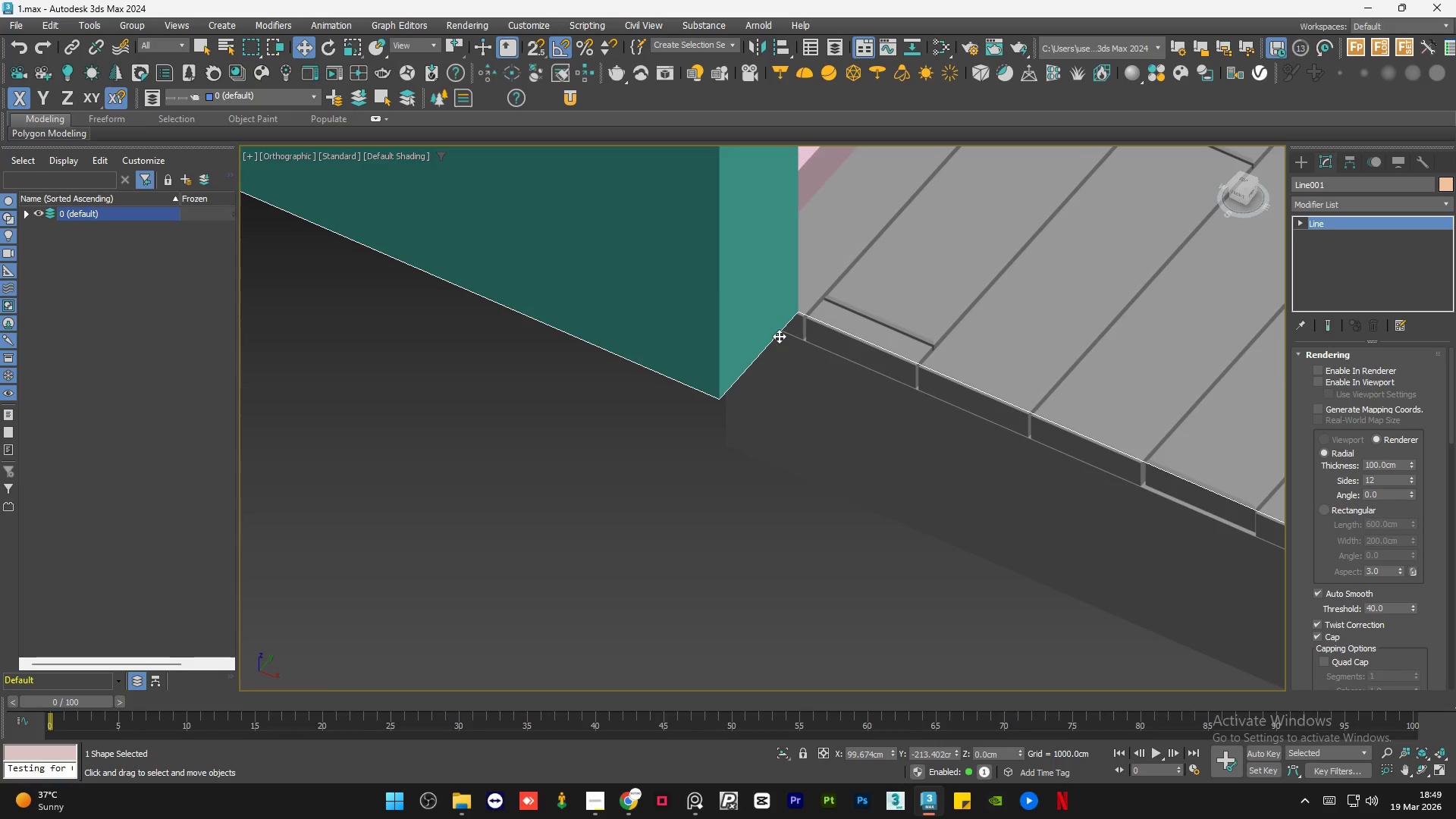 
scroll: coordinate [779, 336], scroll_direction: down, amount: 6.0
 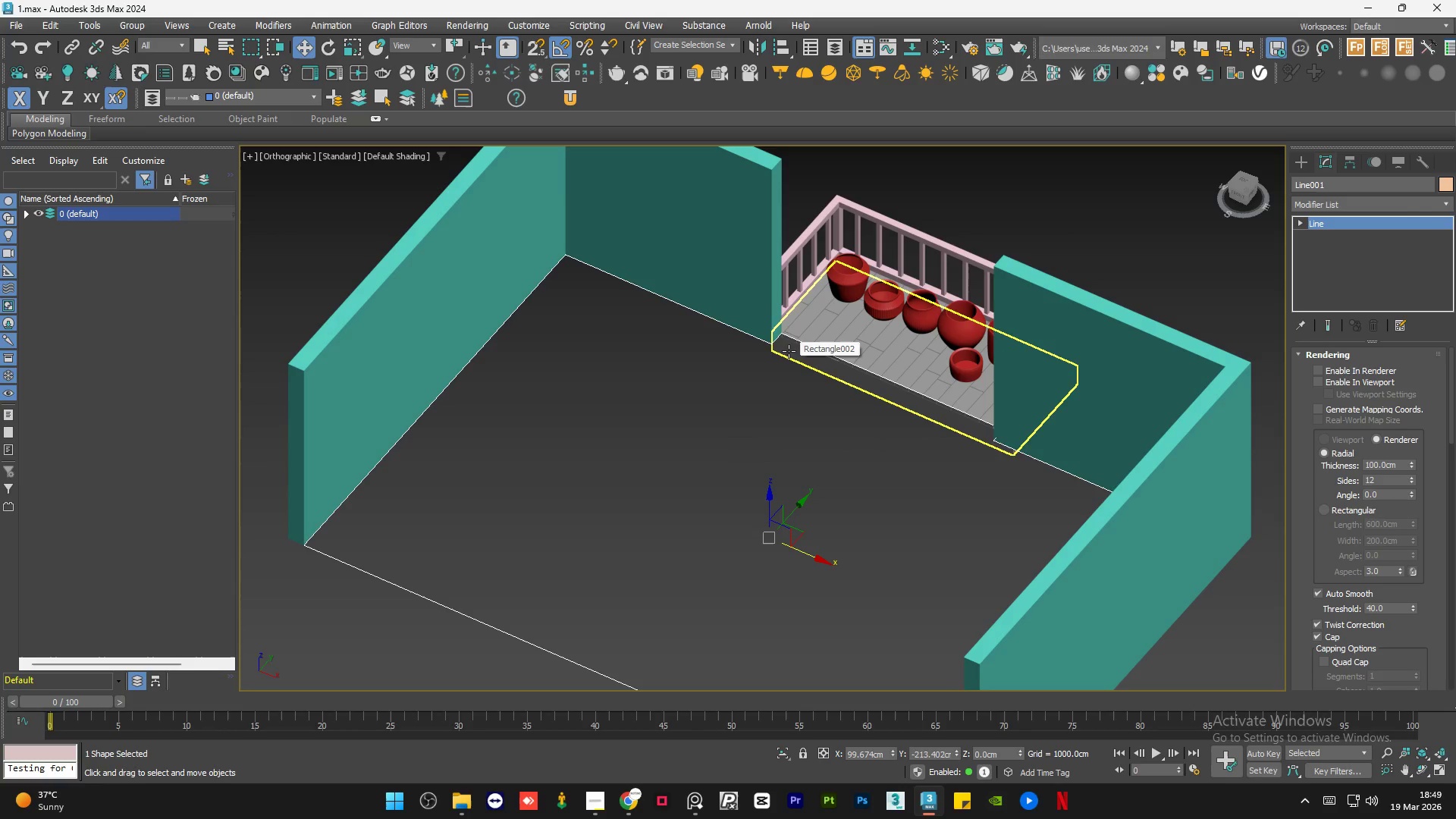 
type(flo)
 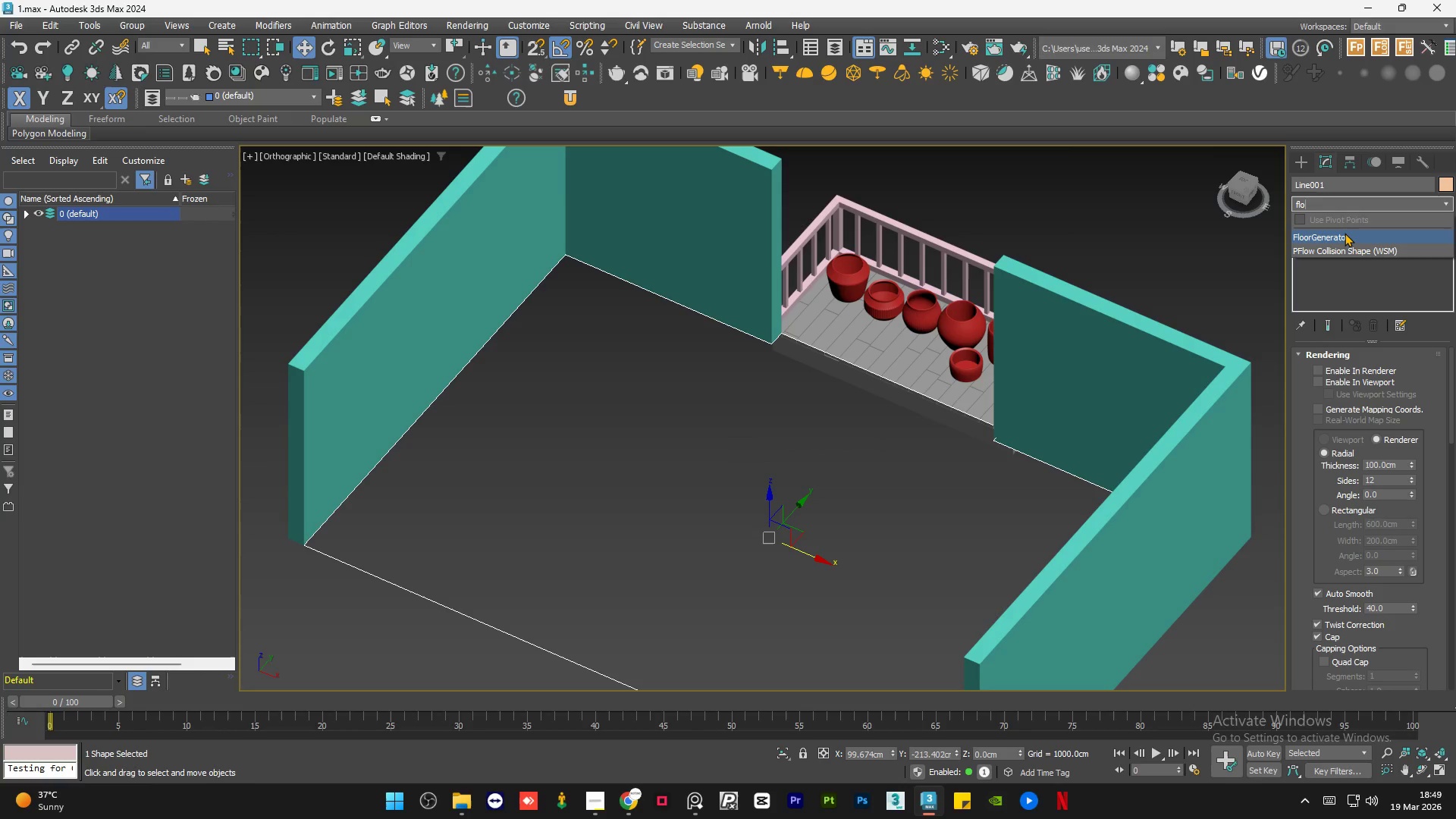 
left_click([1345, 233])
 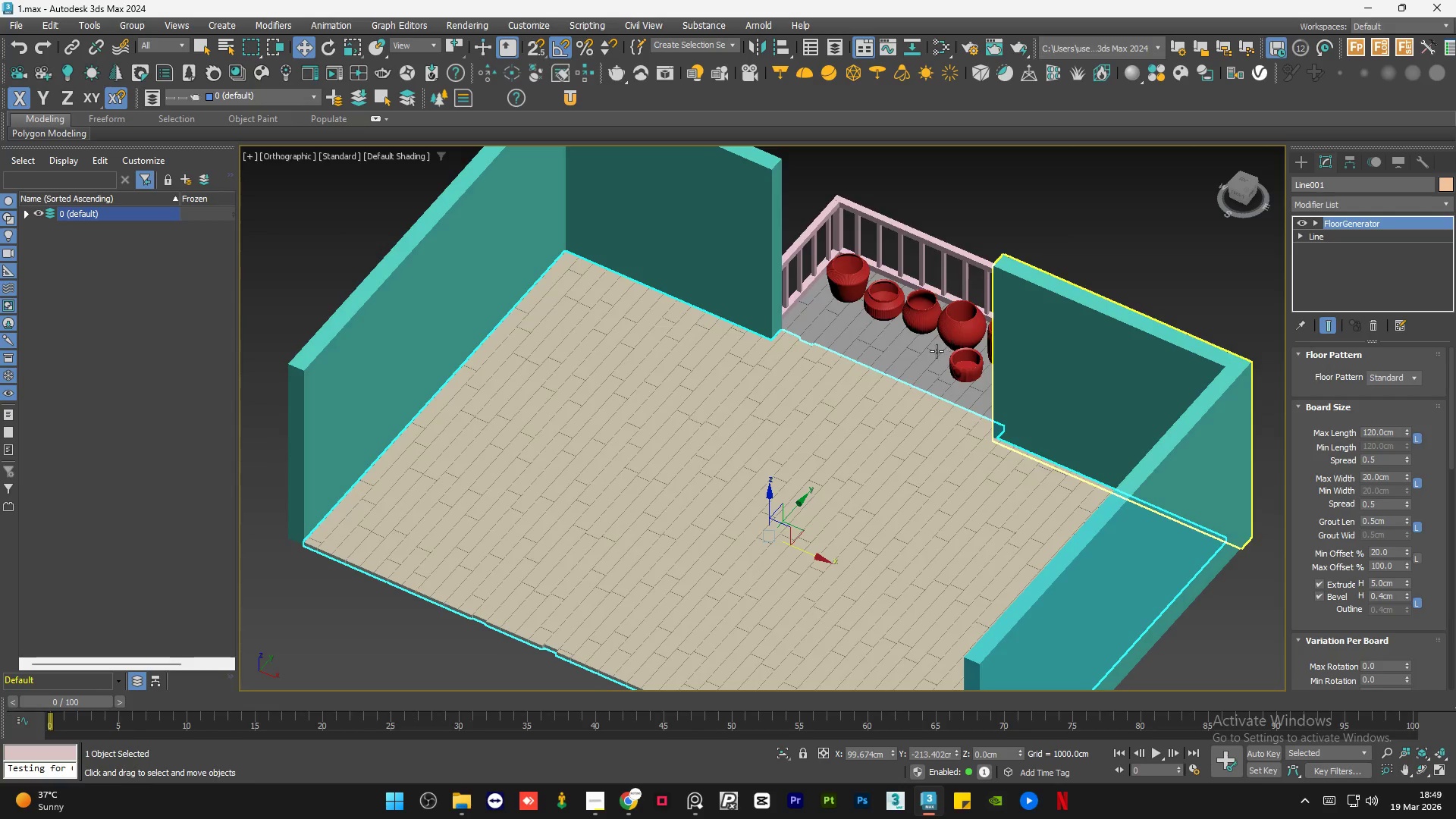 
hold_key(key=AltLeft, duration=0.59)
 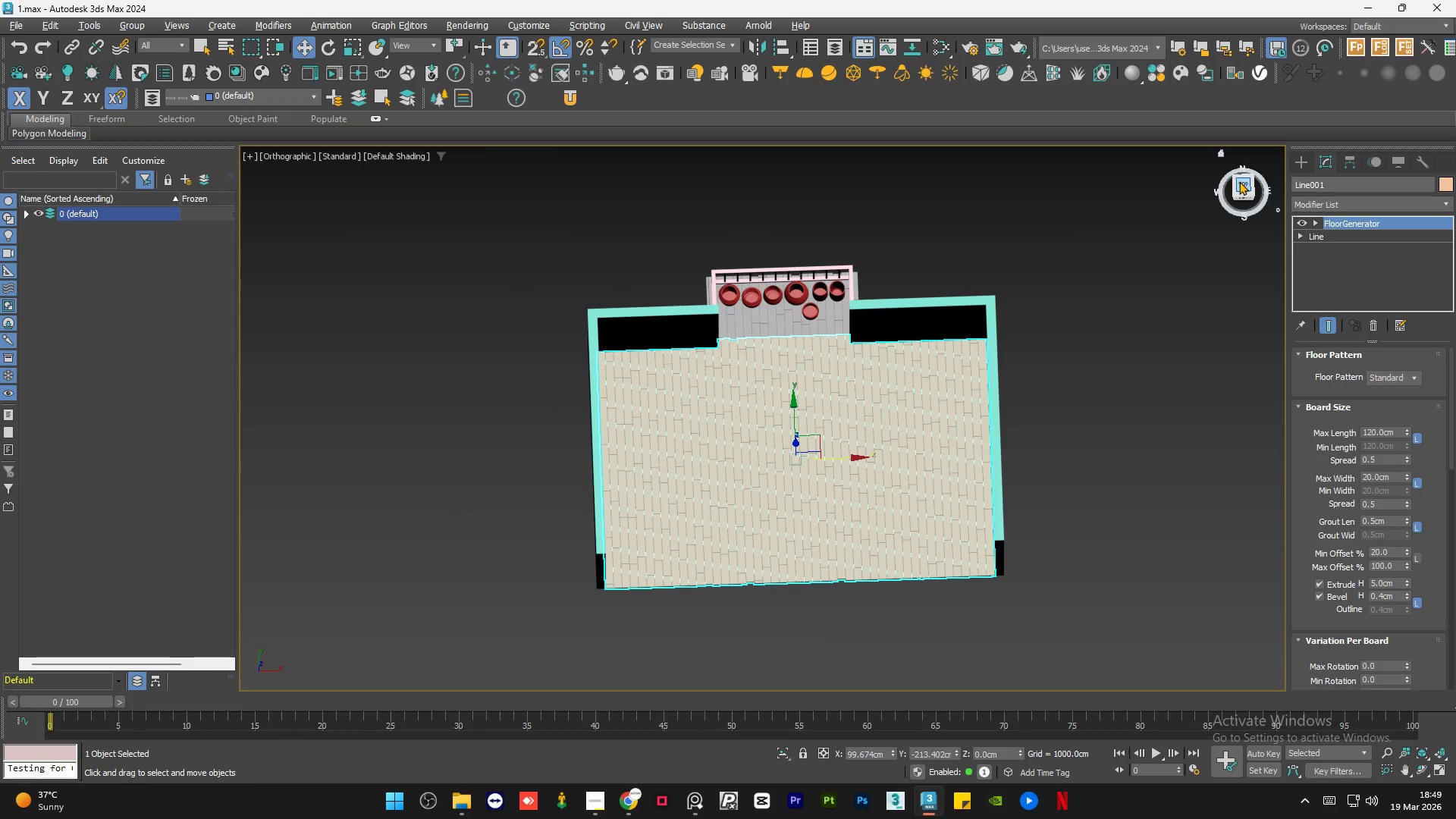 
scroll: coordinate [815, 386], scroll_direction: down, amount: 2.0
 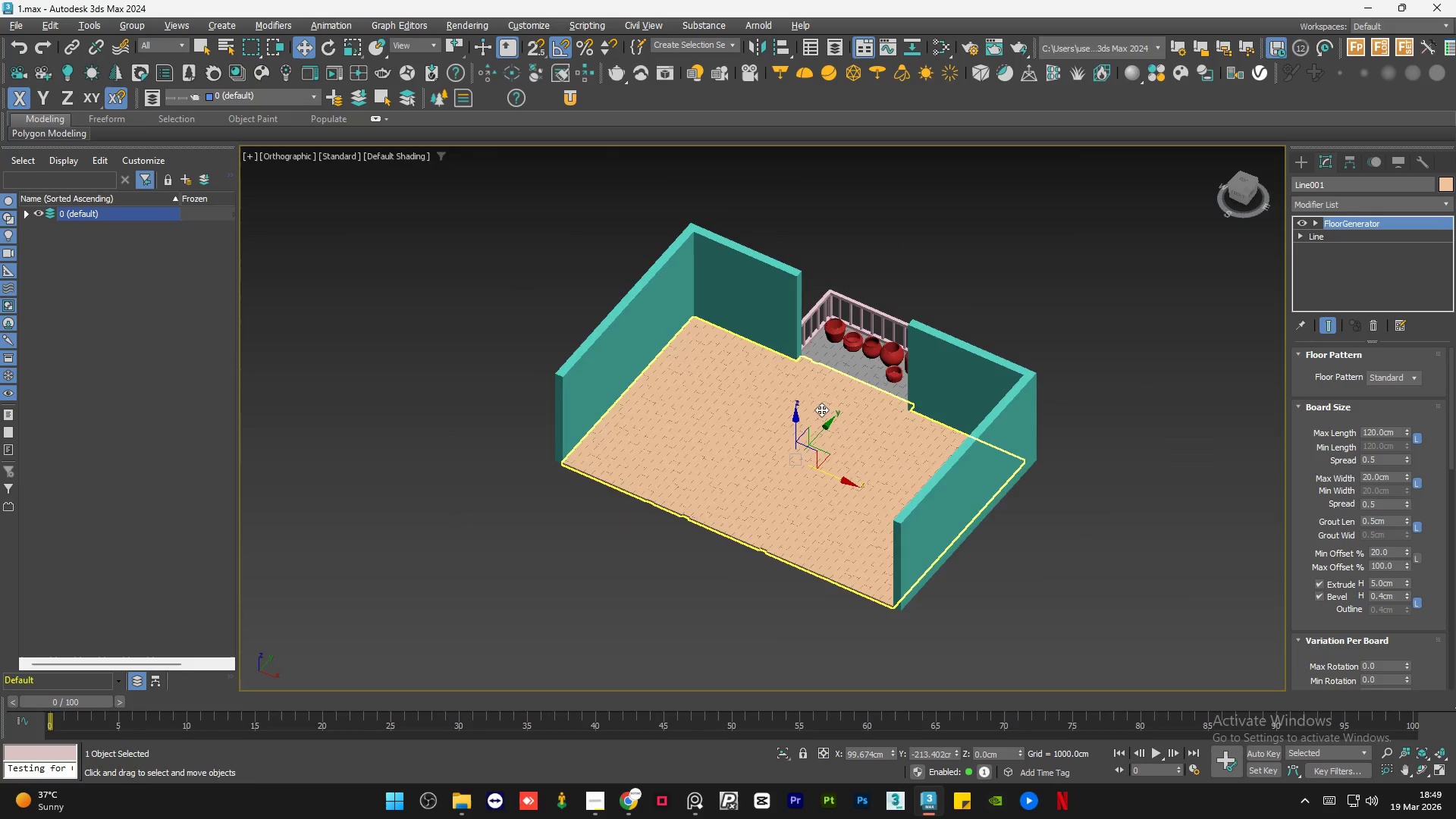 
left_click([1239, 181])
 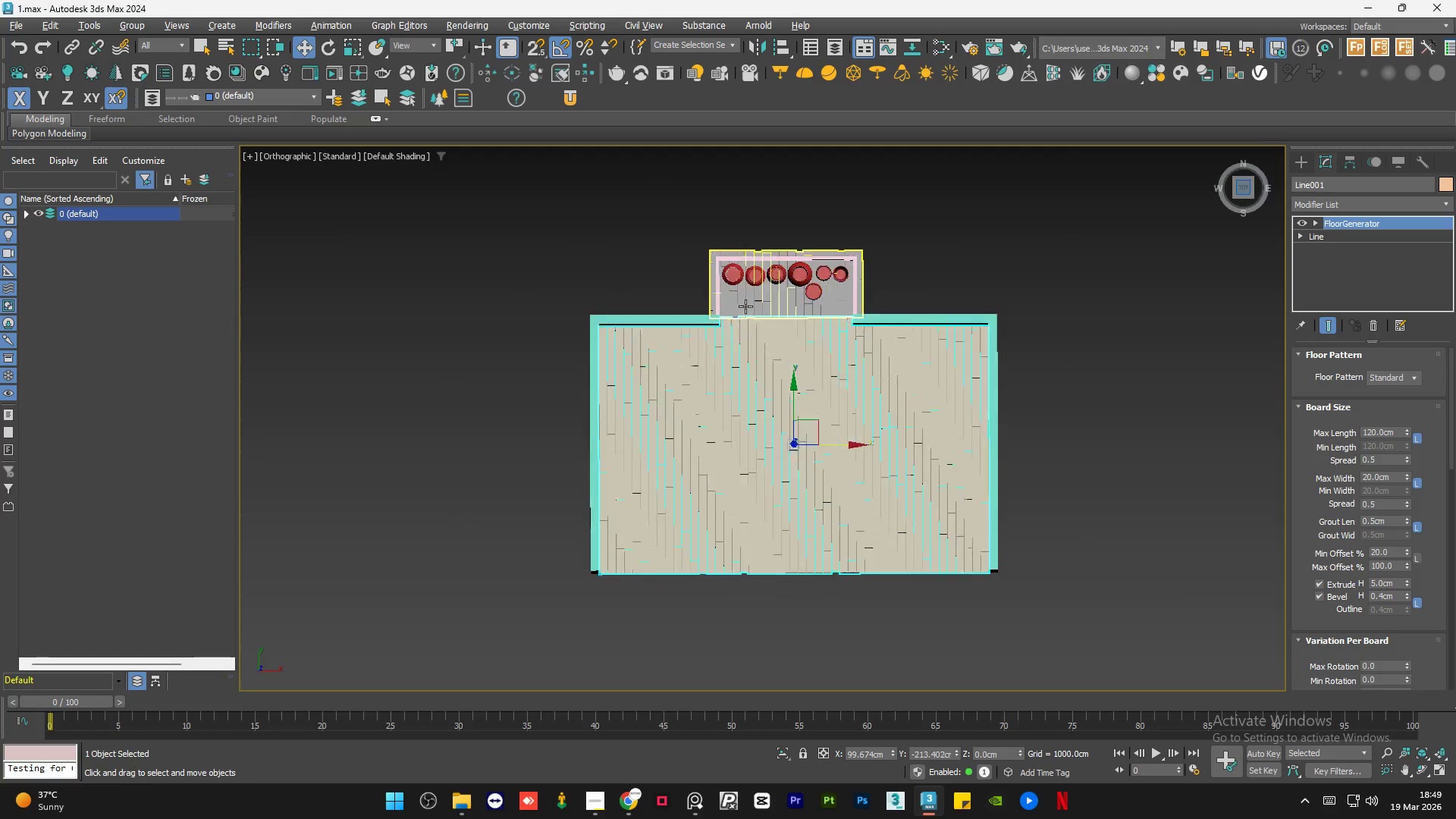 
scroll: coordinate [691, 312], scroll_direction: up, amount: 6.0
 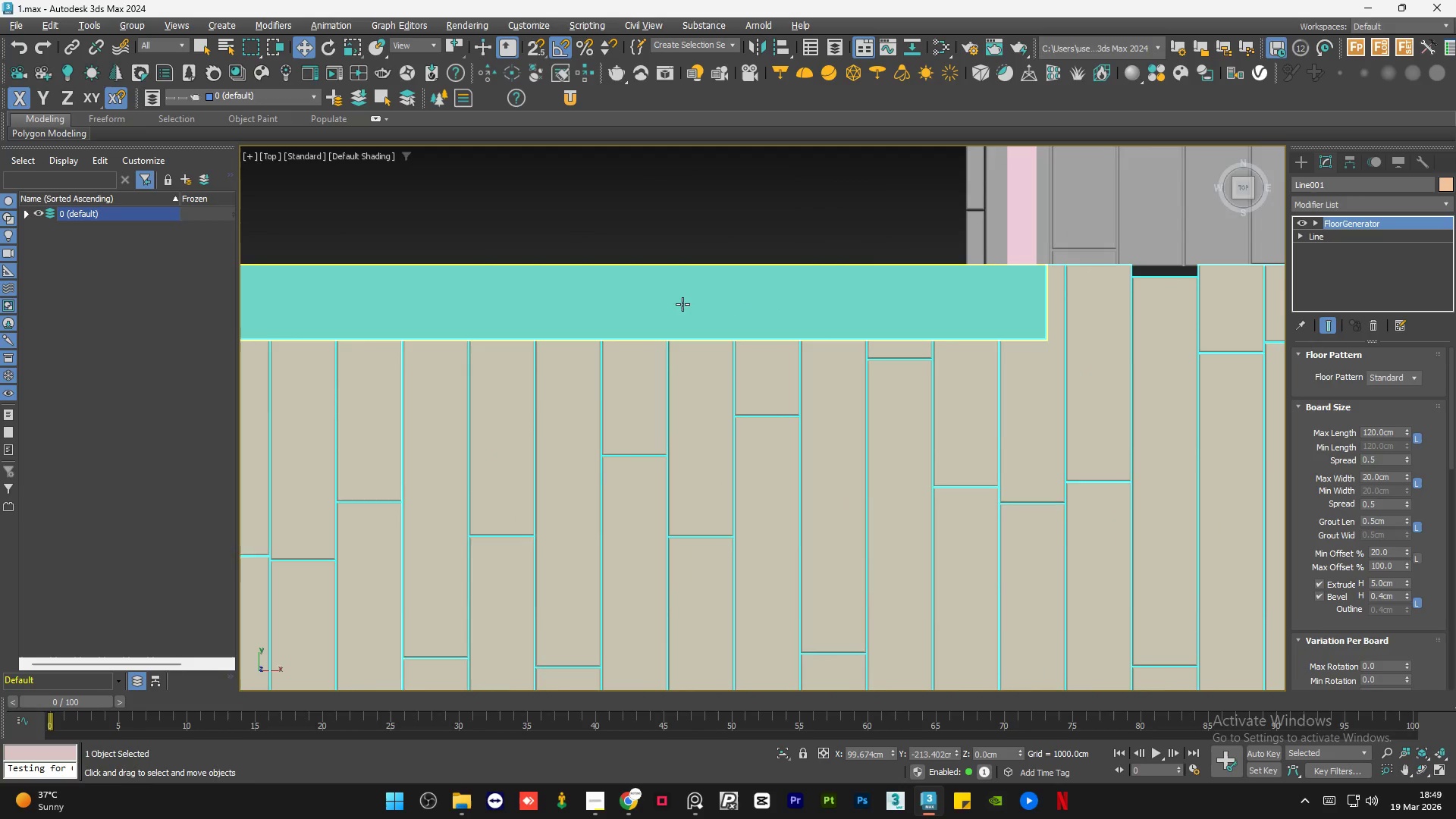 
hold_key(key=AltLeft, duration=1.26)
 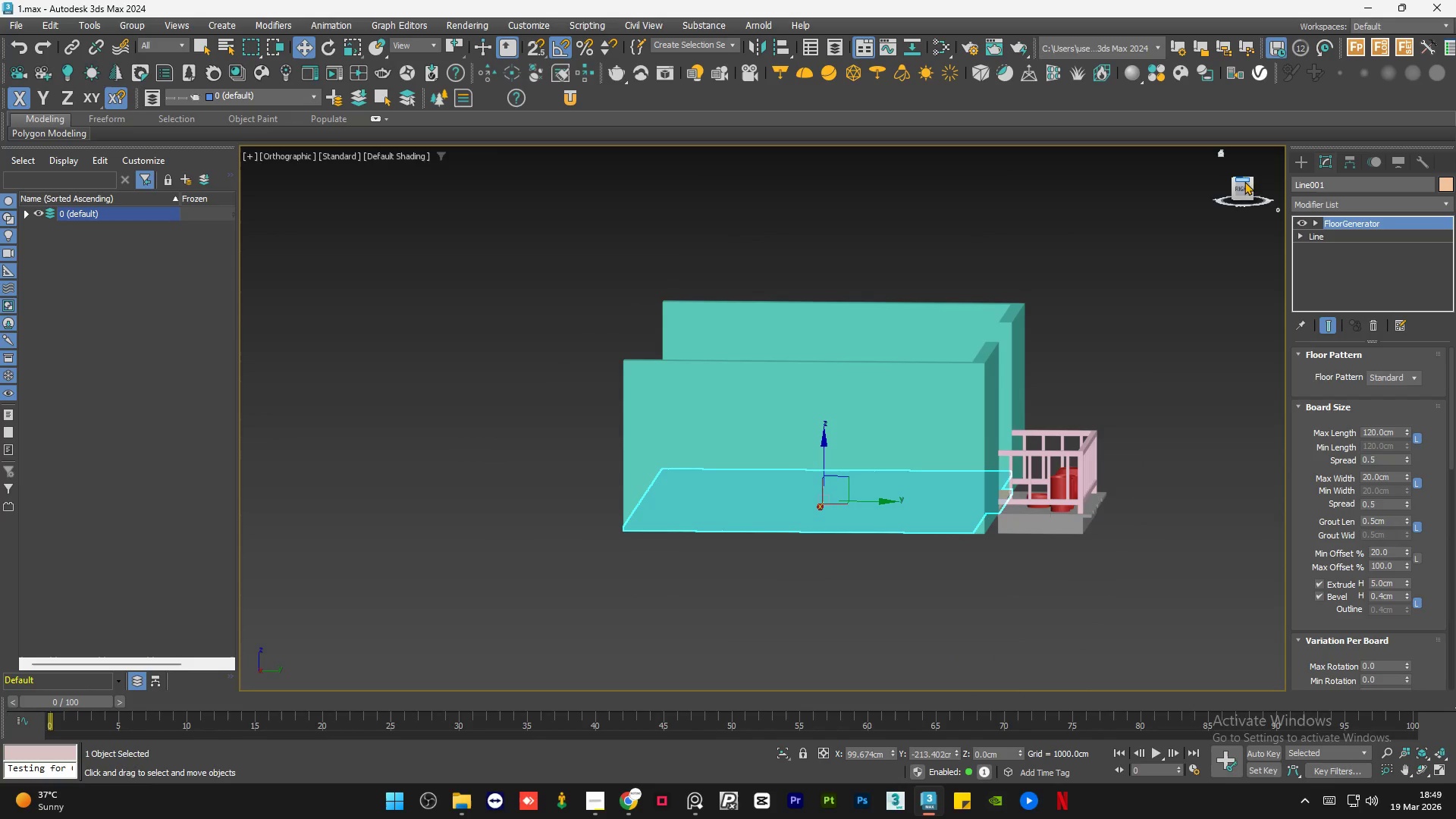 
scroll: coordinate [734, 375], scroll_direction: down, amount: 5.0
 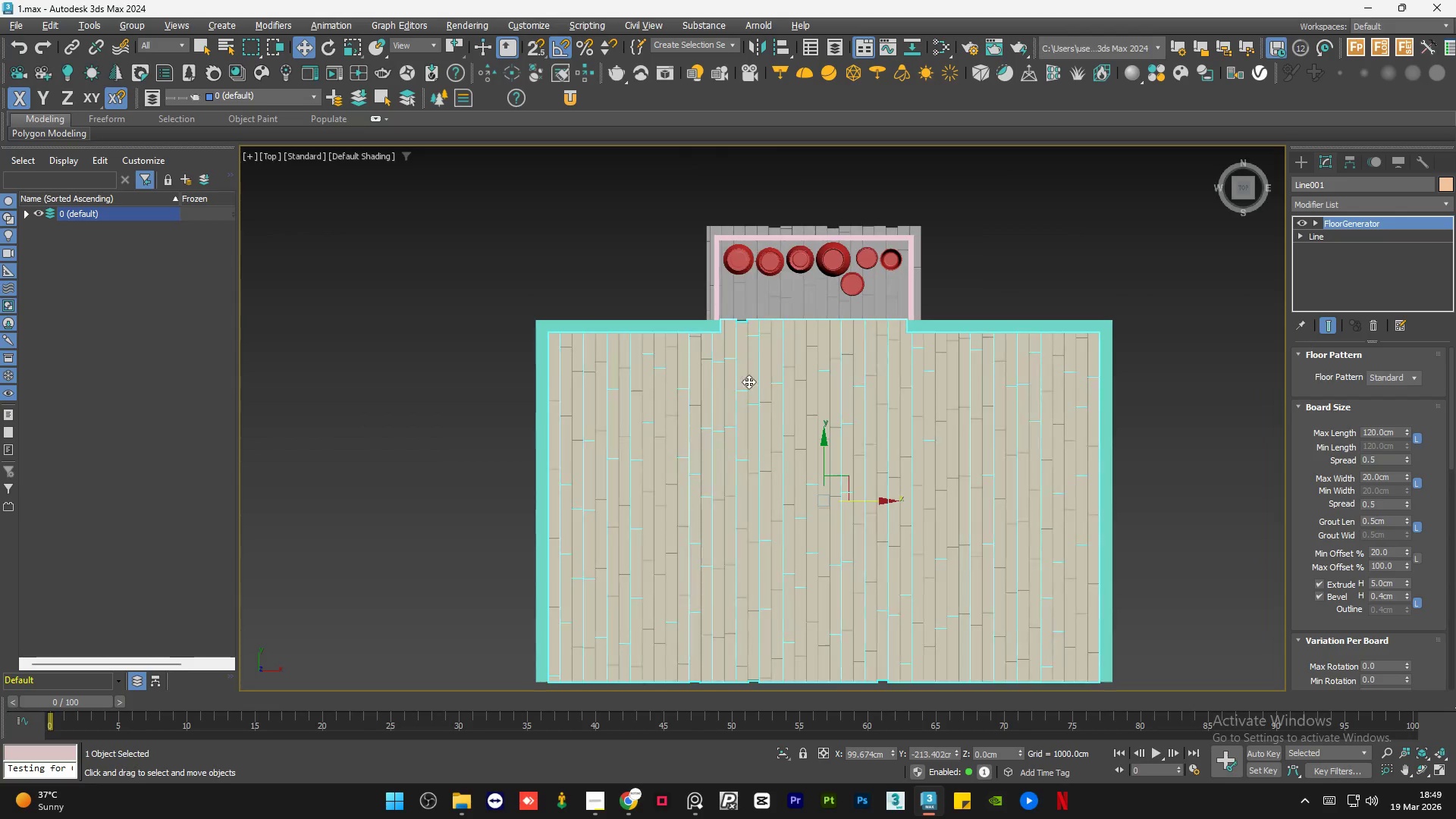 
left_click([1244, 189])
 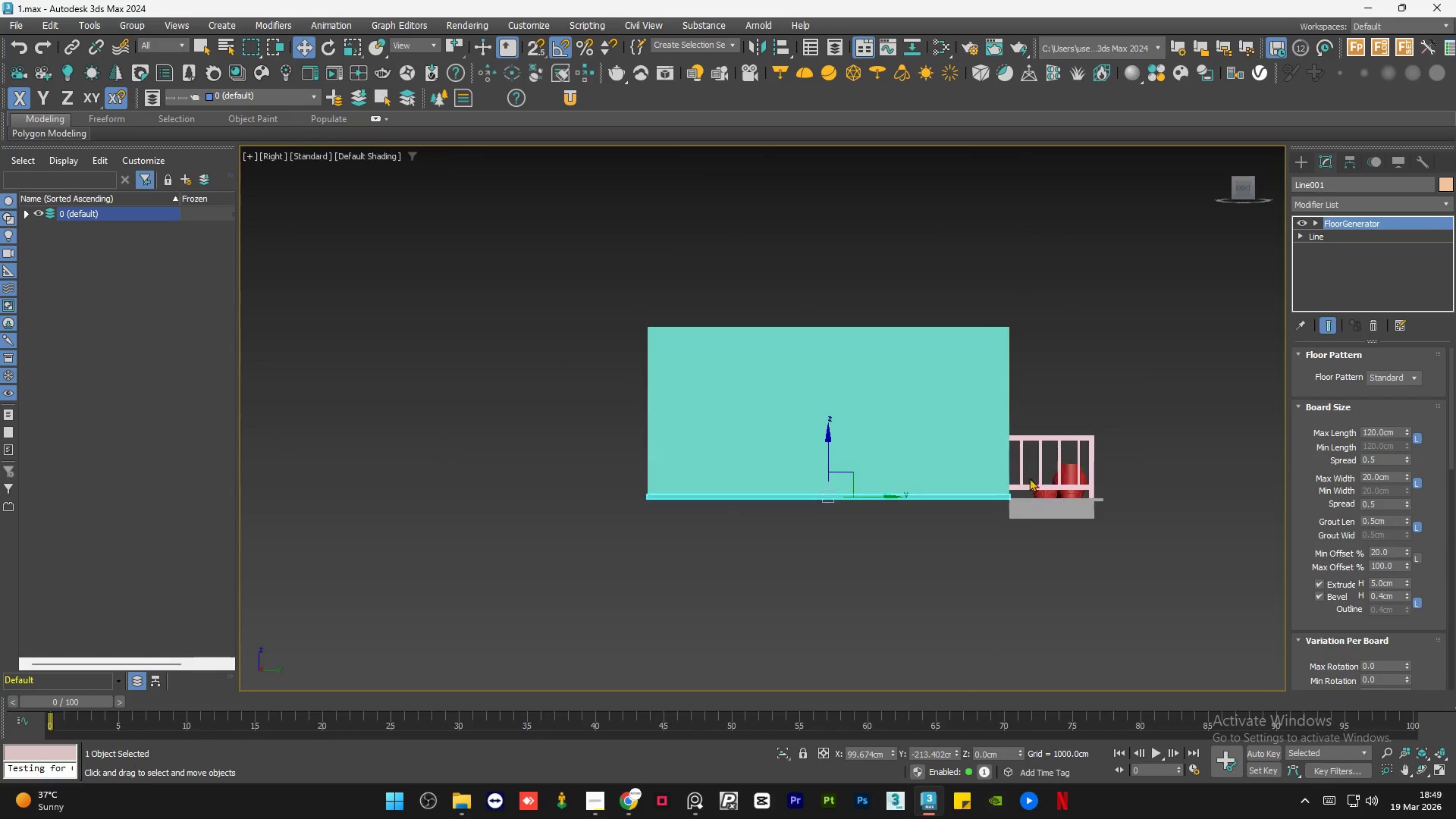 
scroll: coordinate [994, 513], scroll_direction: up, amount: 8.0
 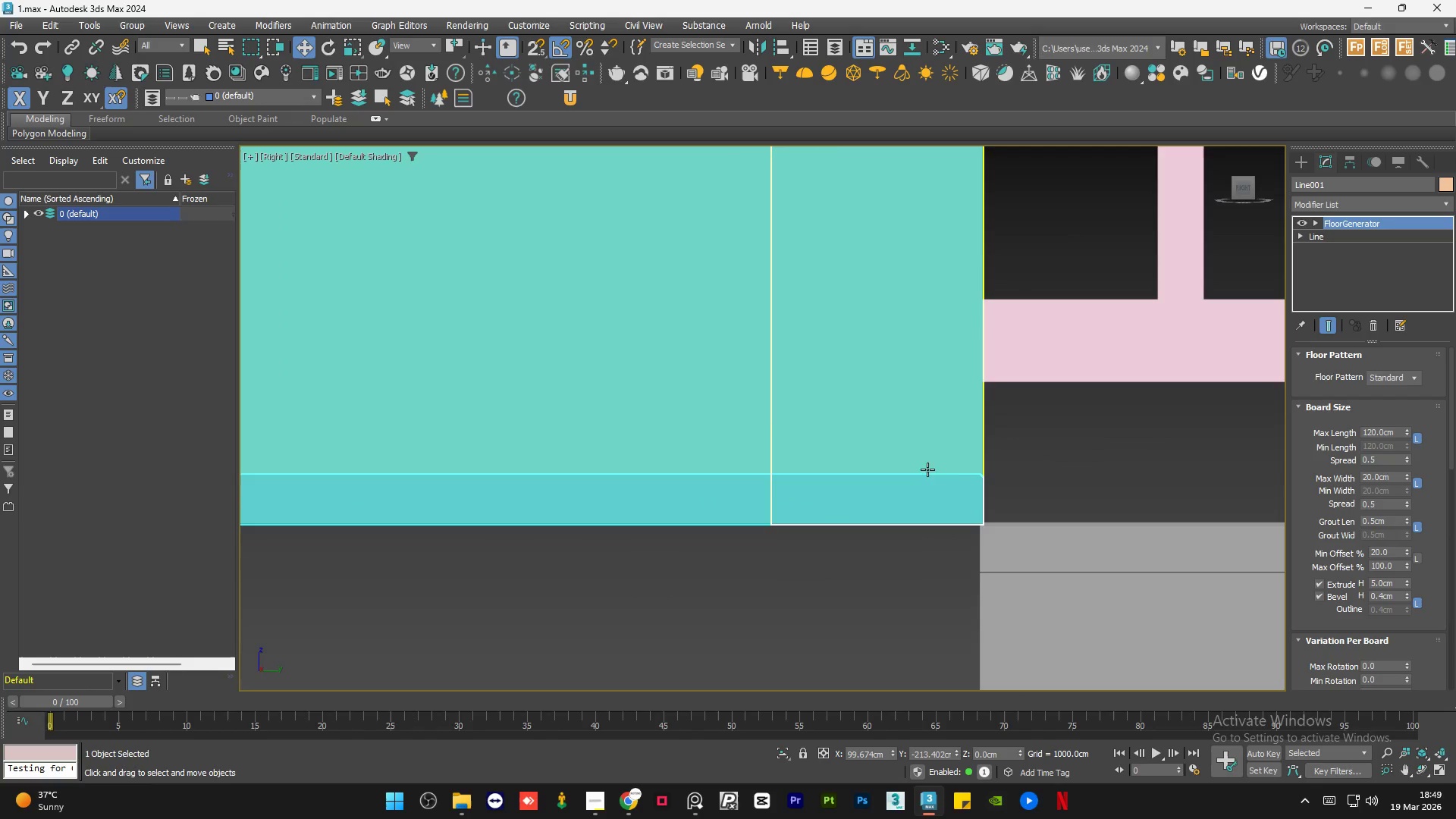 
scroll: coordinate [912, 458], scroll_direction: down, amount: 6.0
 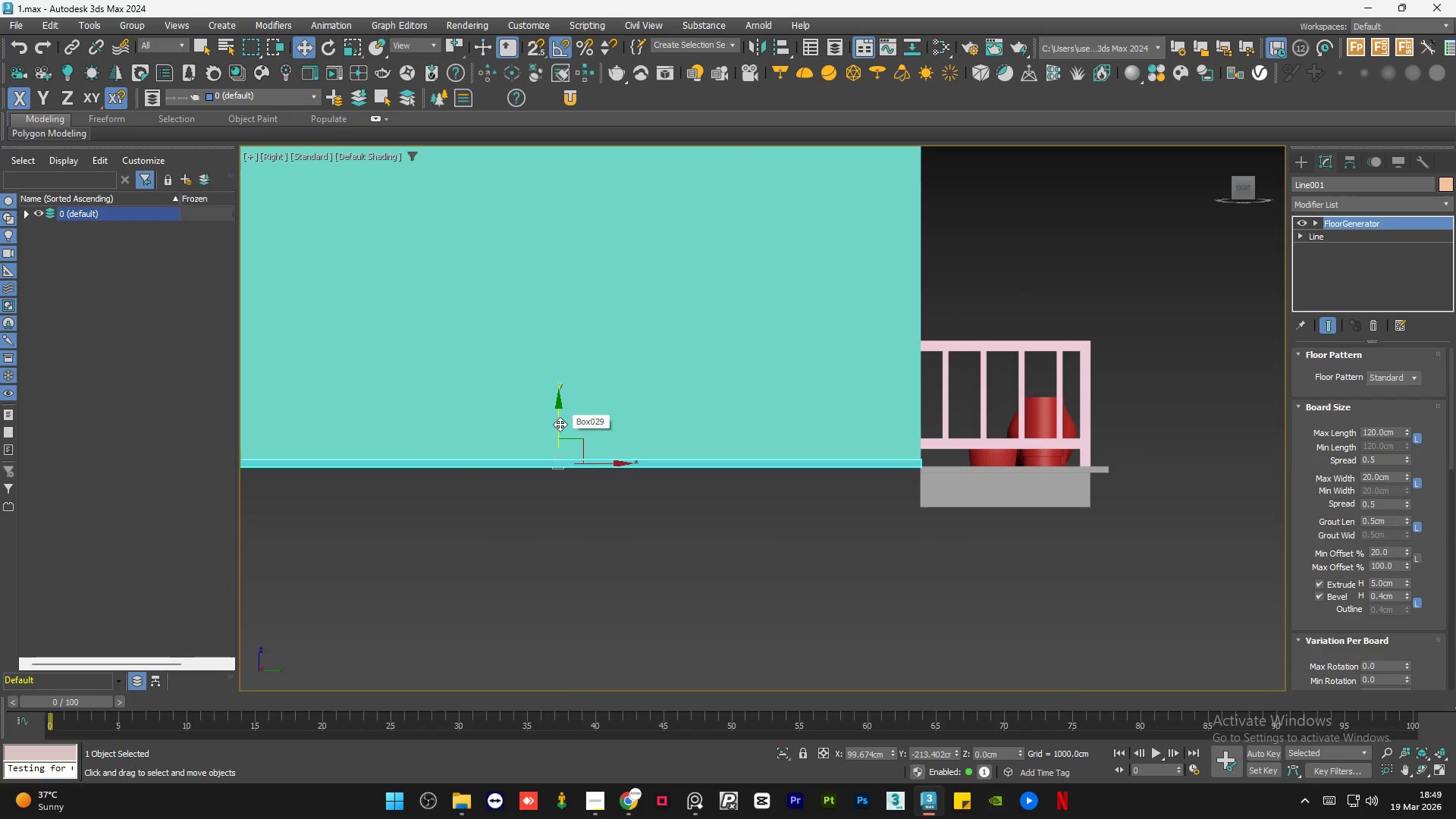 
left_click_drag(start_coordinate=[559, 424], to_coordinate=[557, 486])
 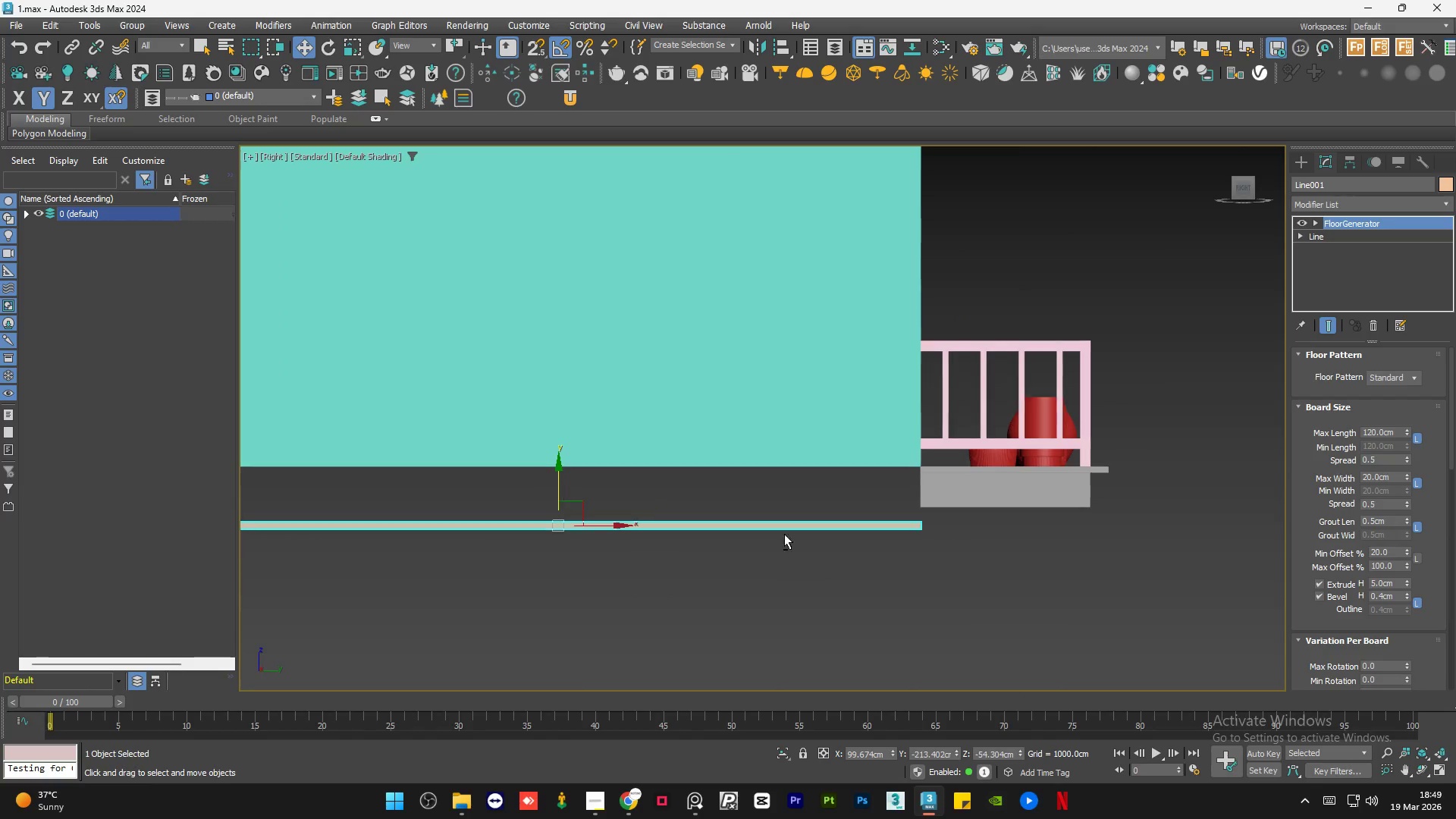 
hold_key(key=AltLeft, duration=1.14)
 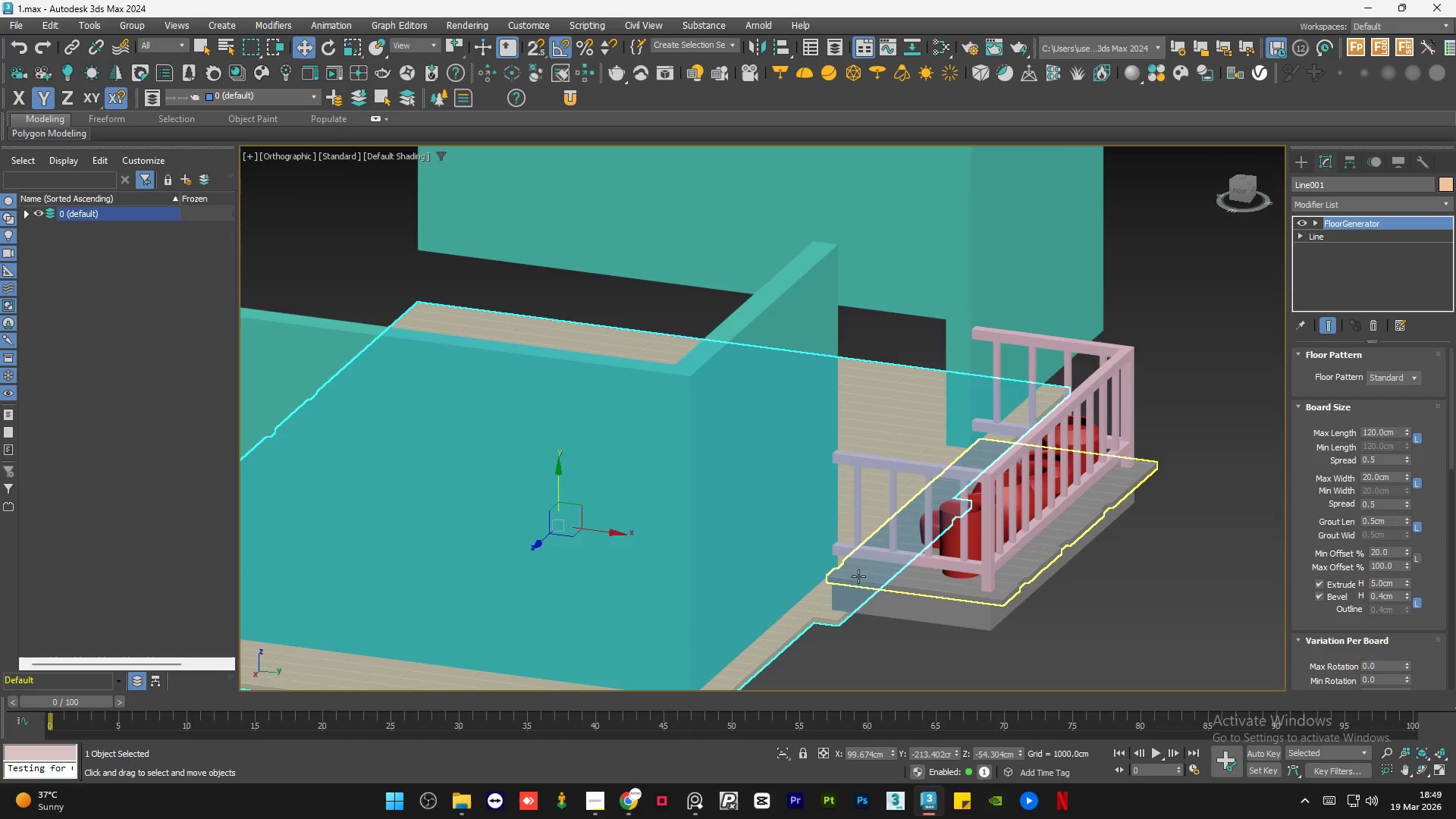 
scroll: coordinate [797, 440], scroll_direction: up, amount: 1.0
 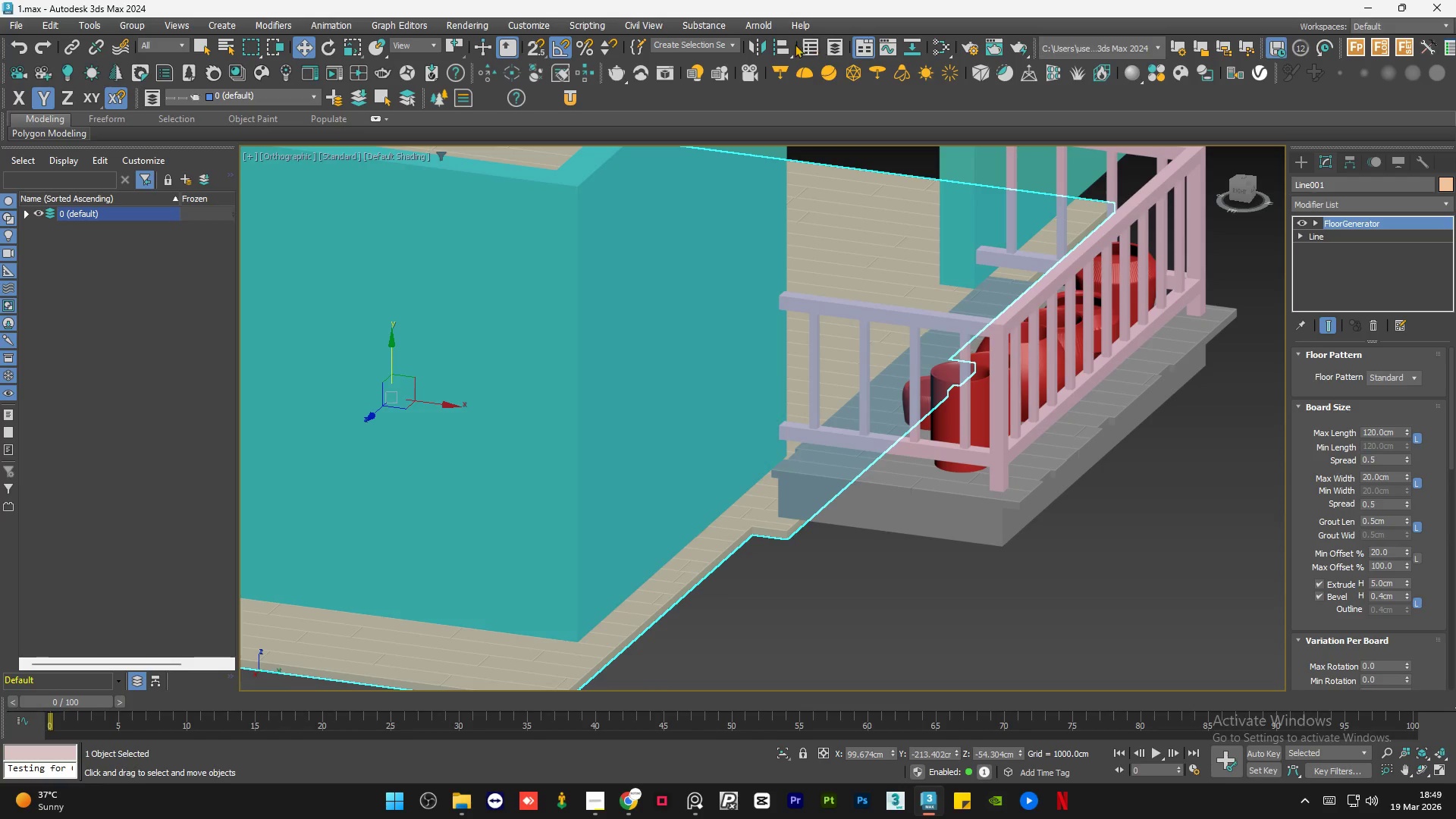 
left_click([787, 44])
 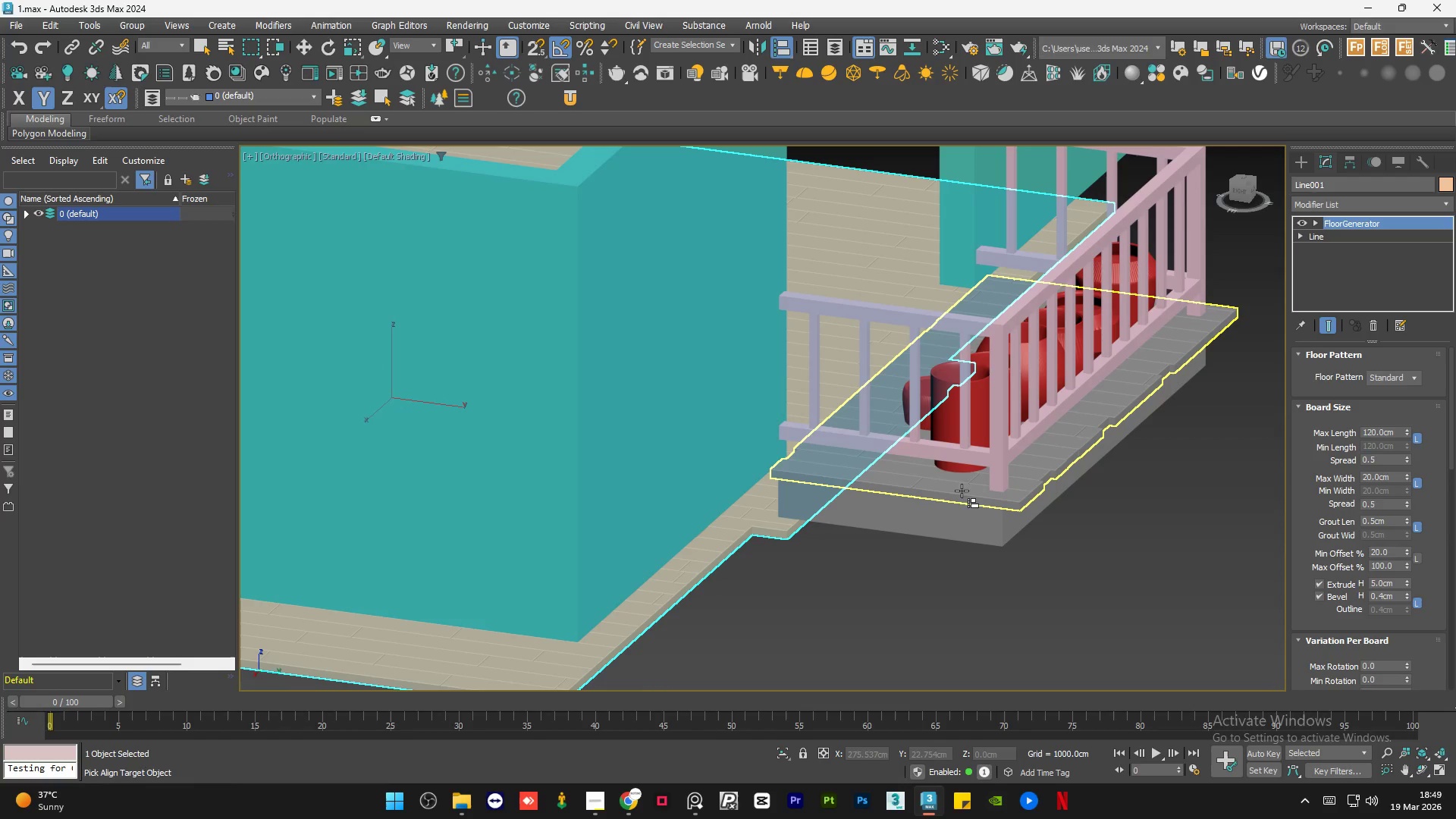 
left_click([951, 486])
 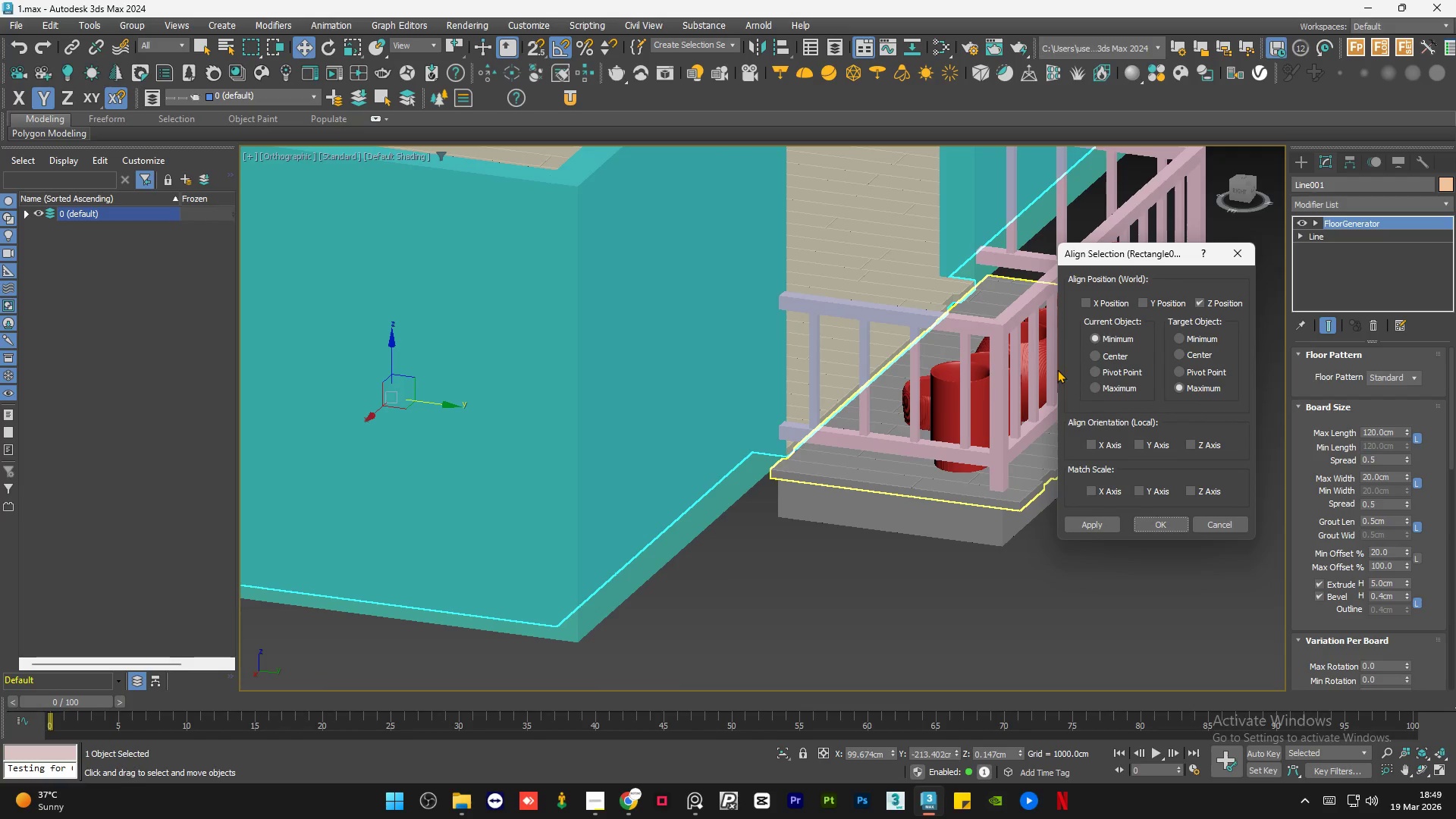 
scroll: coordinate [770, 472], scroll_direction: up, amount: 4.0
 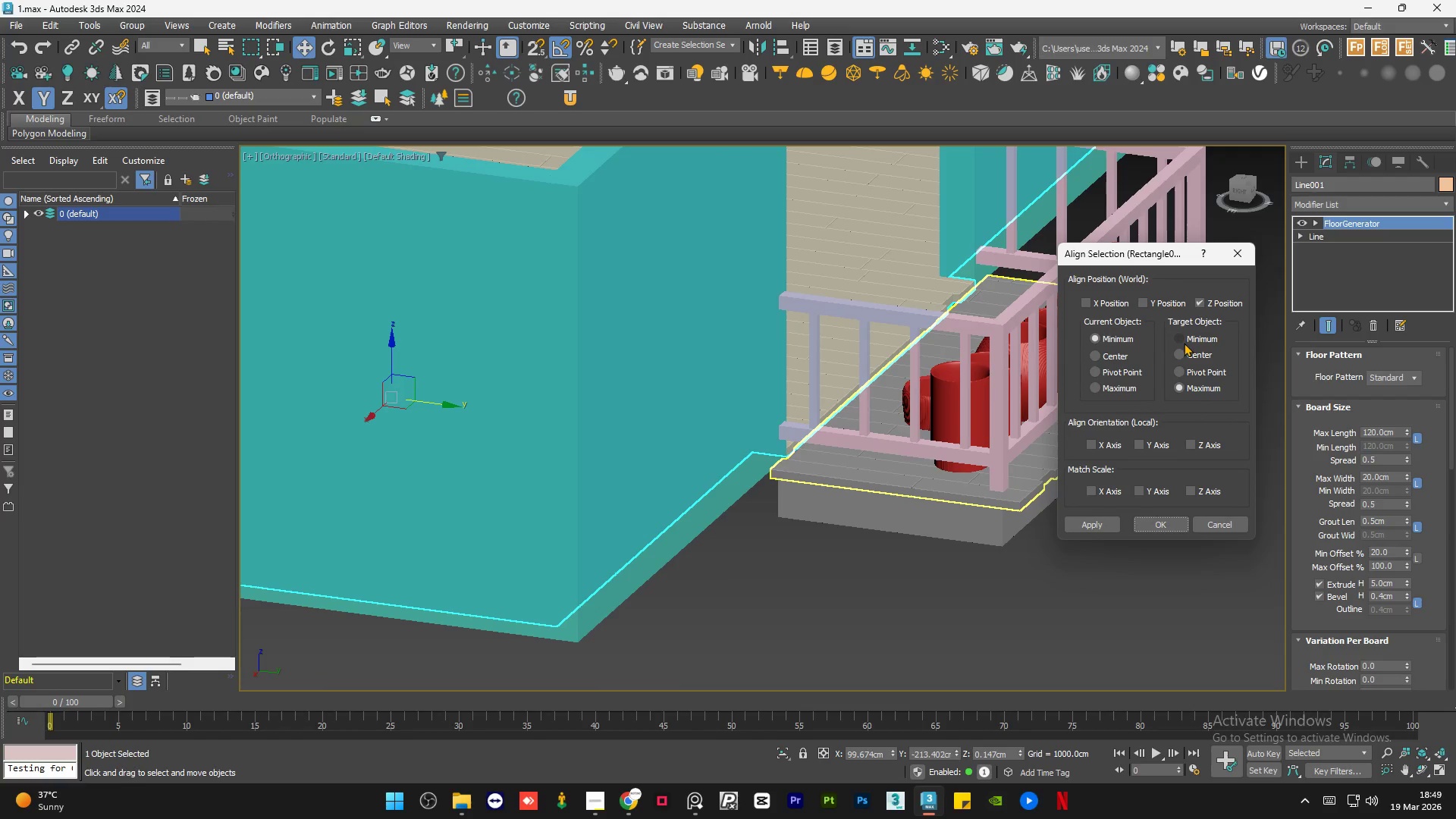 
left_click([1185, 342])
 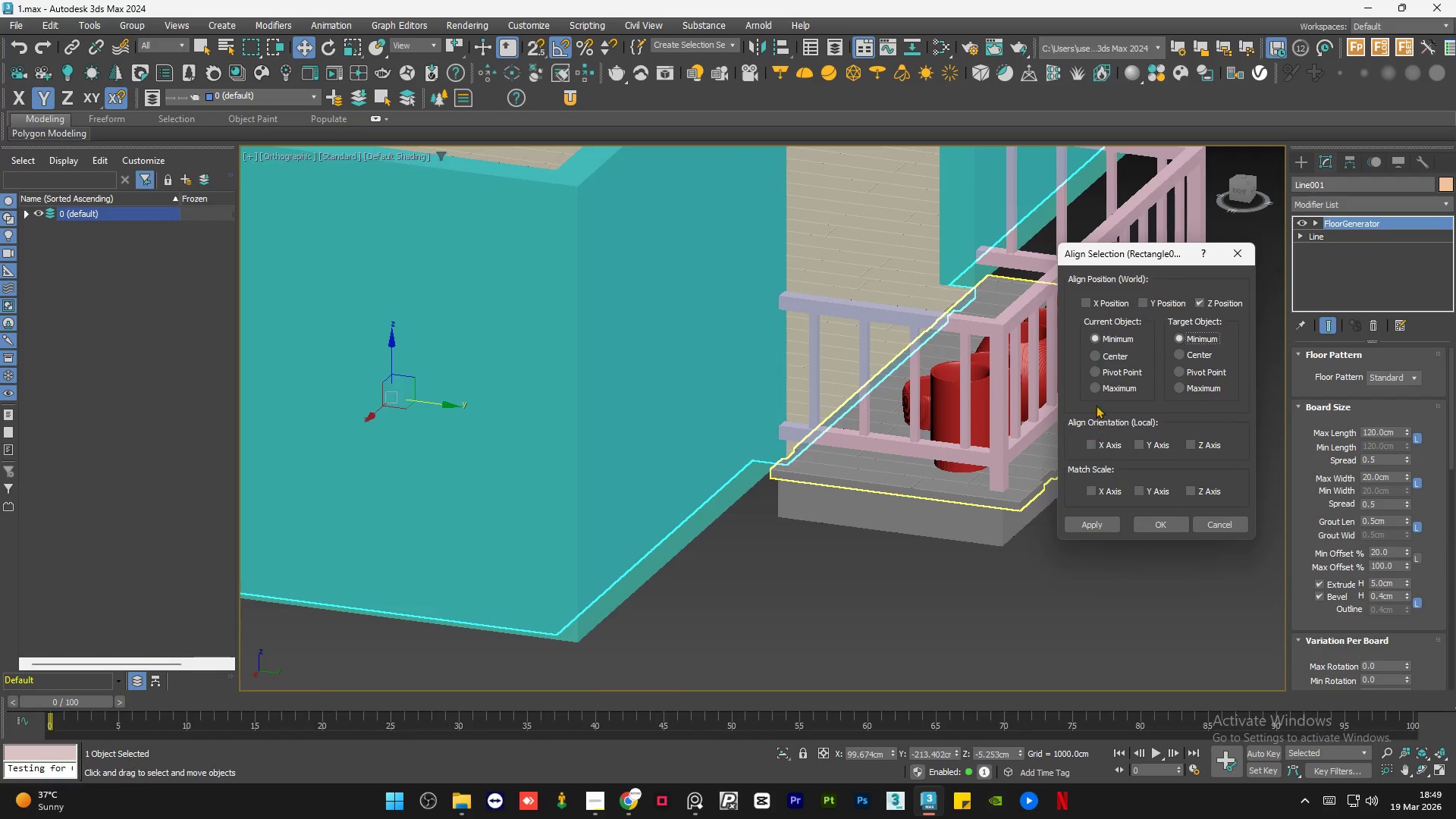 
left_click([1102, 390])
 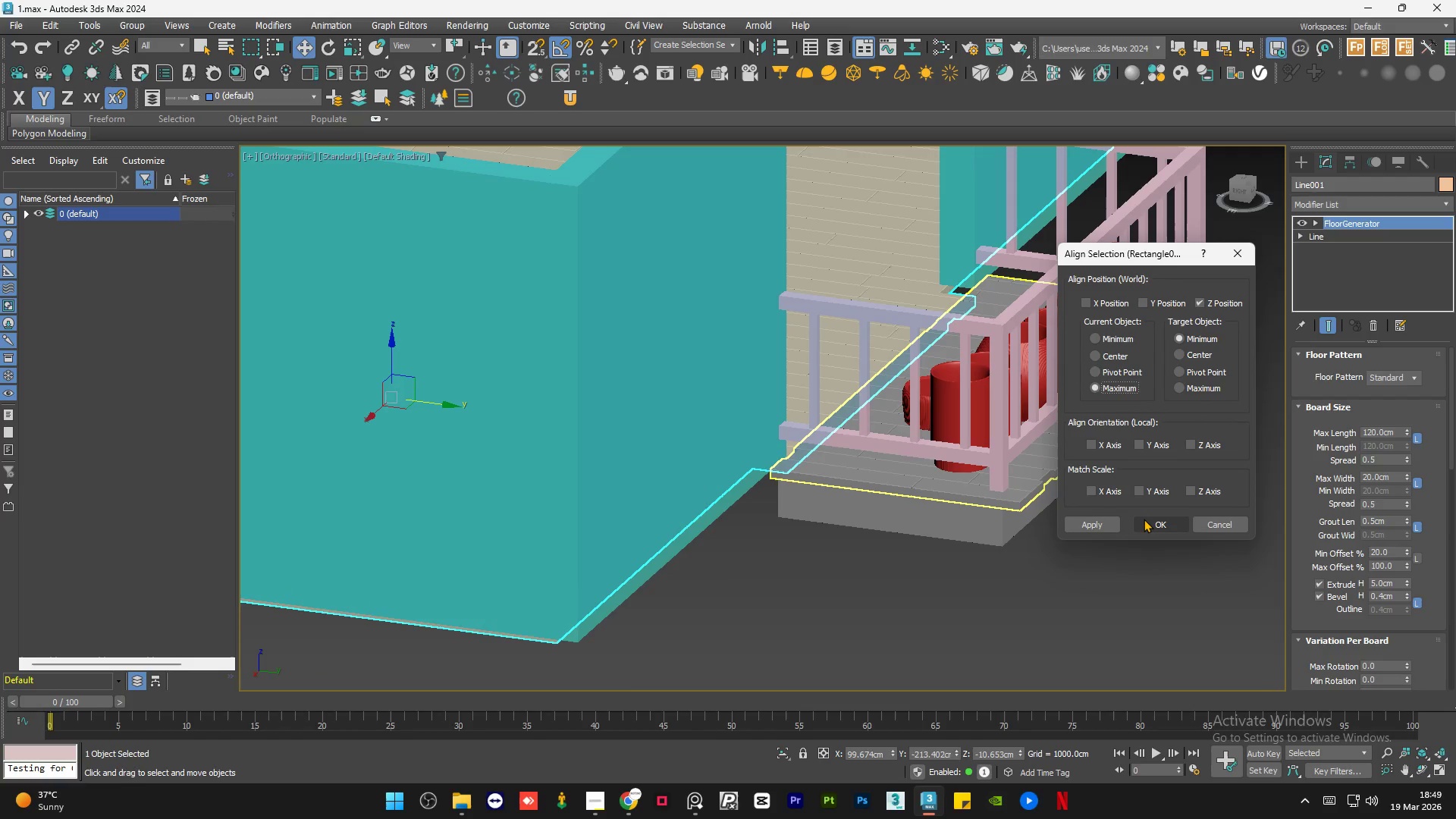 
left_click([1145, 519])
 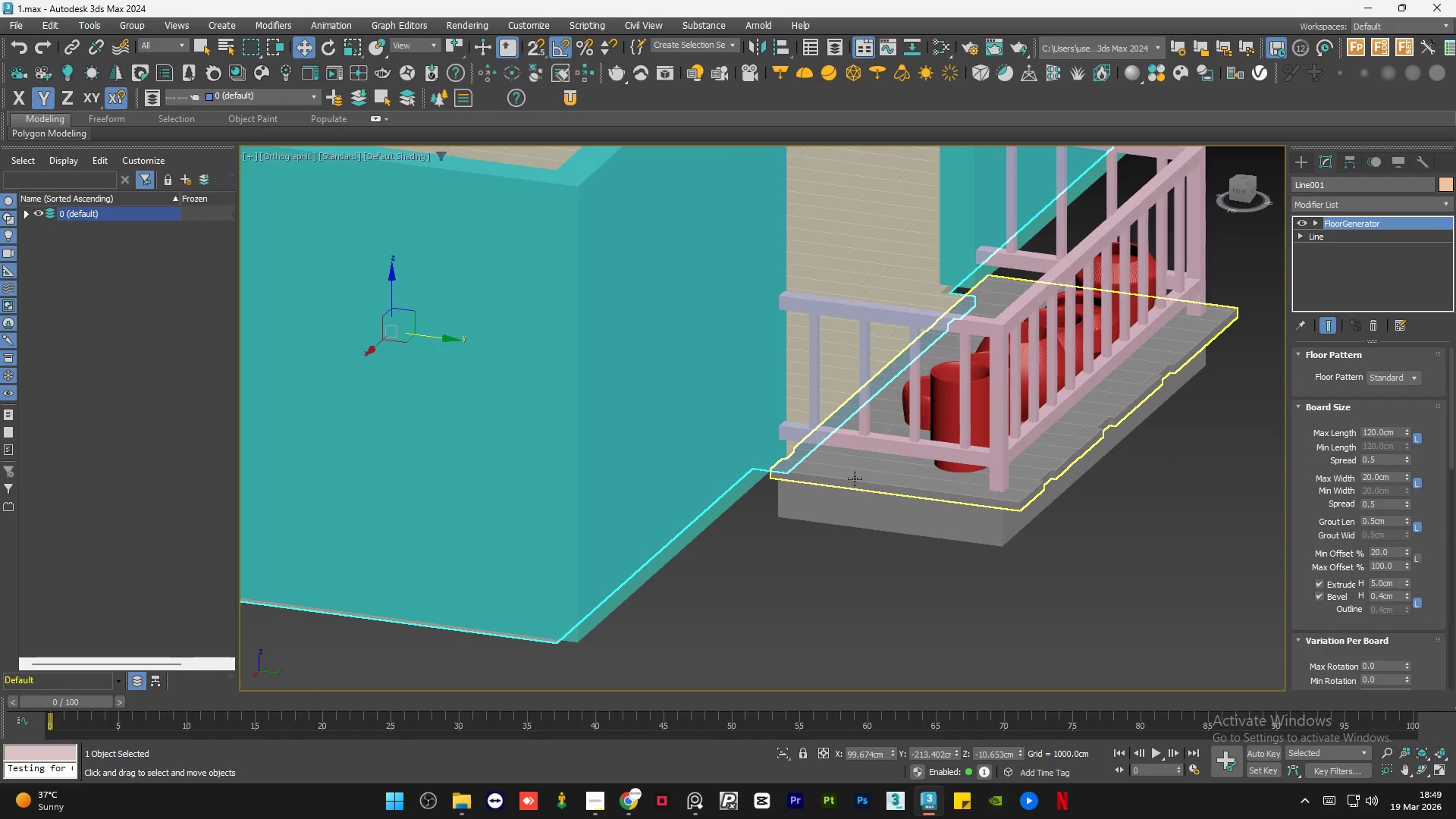 
hold_key(key=ControlLeft, duration=0.52)
left_click([855, 479])
 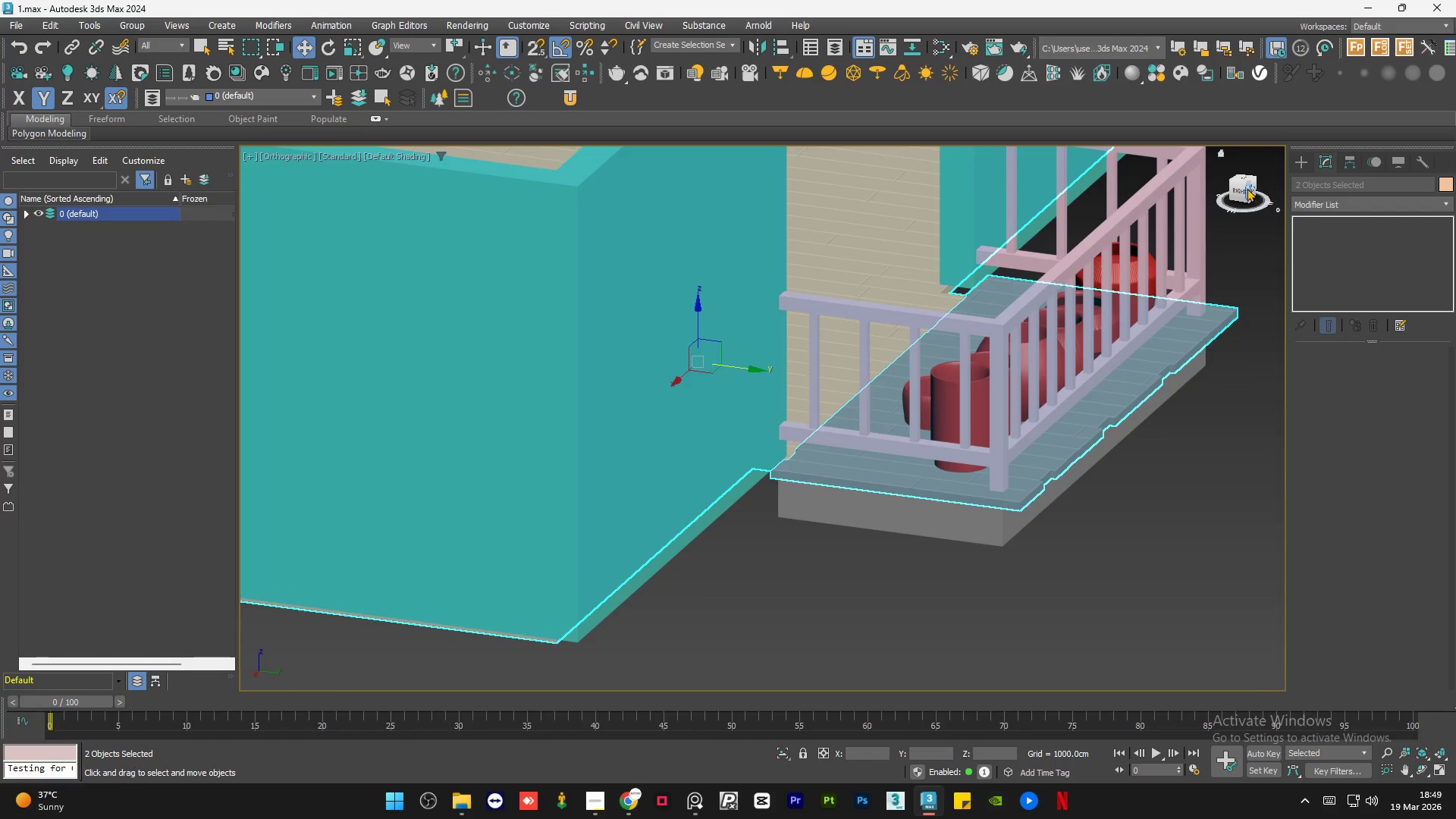 
left_click([1234, 191])
 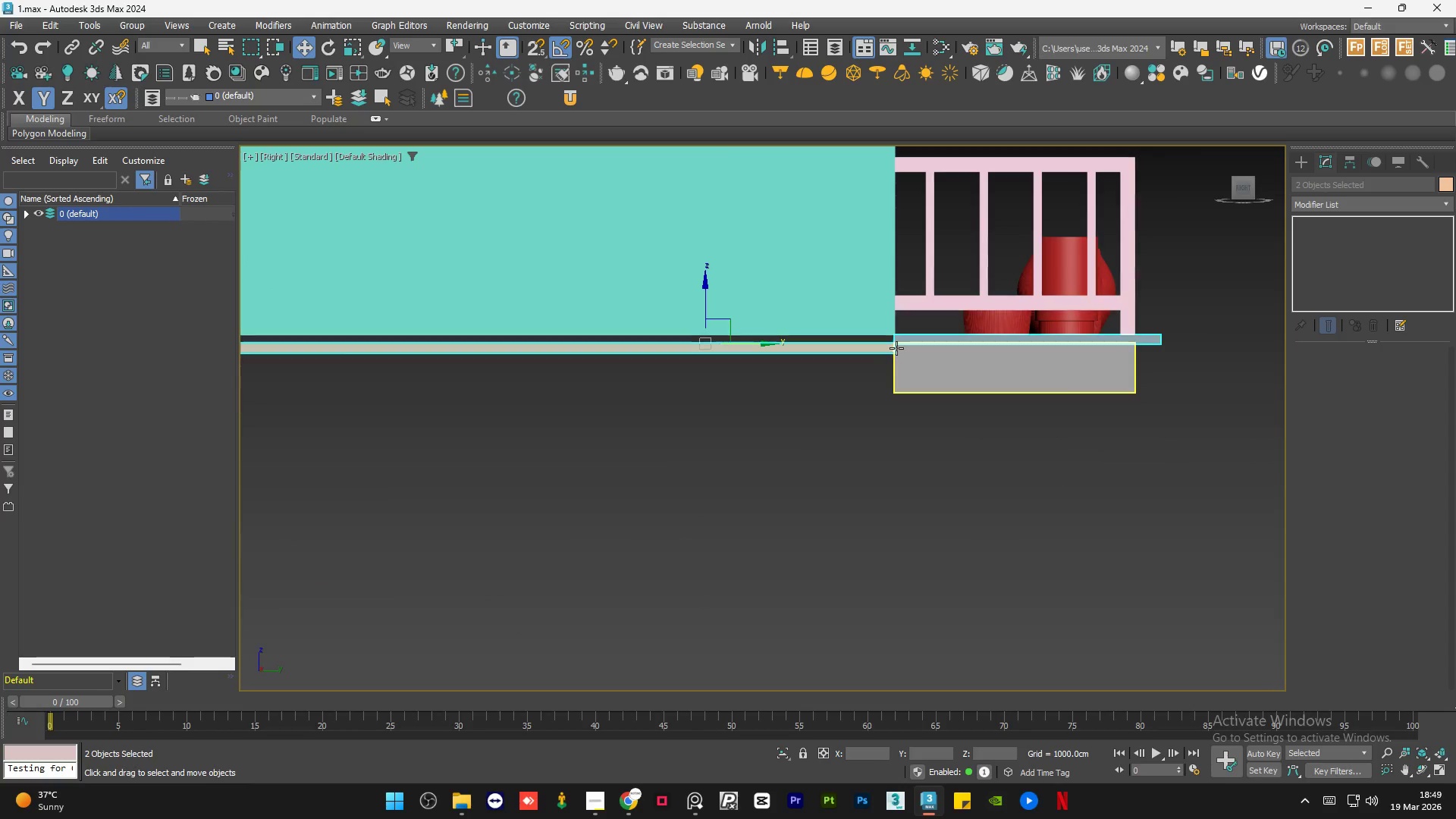 
left_click([816, 455])
 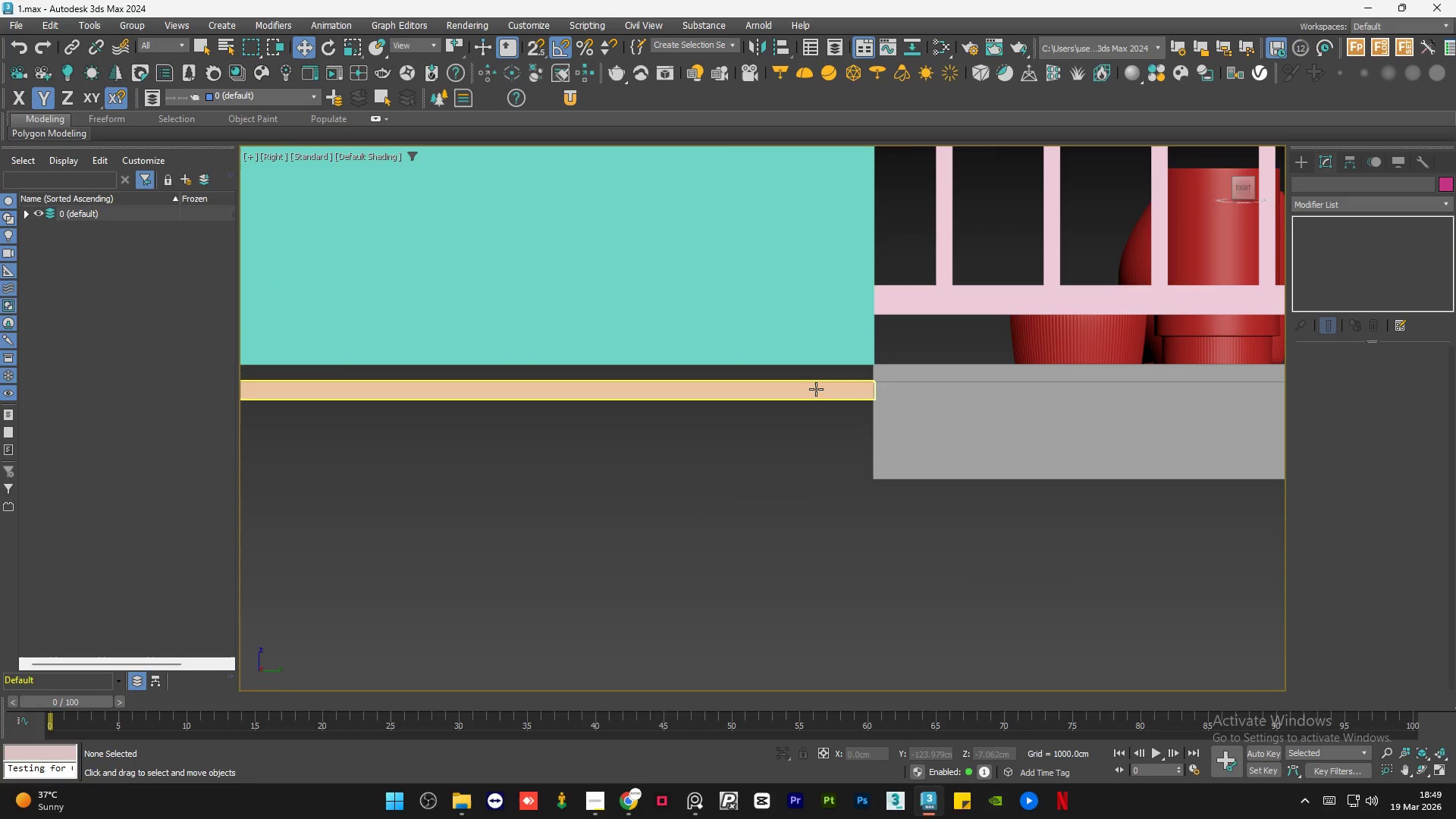 
scroll: coordinate [847, 394], scroll_direction: up, amount: 2.0
 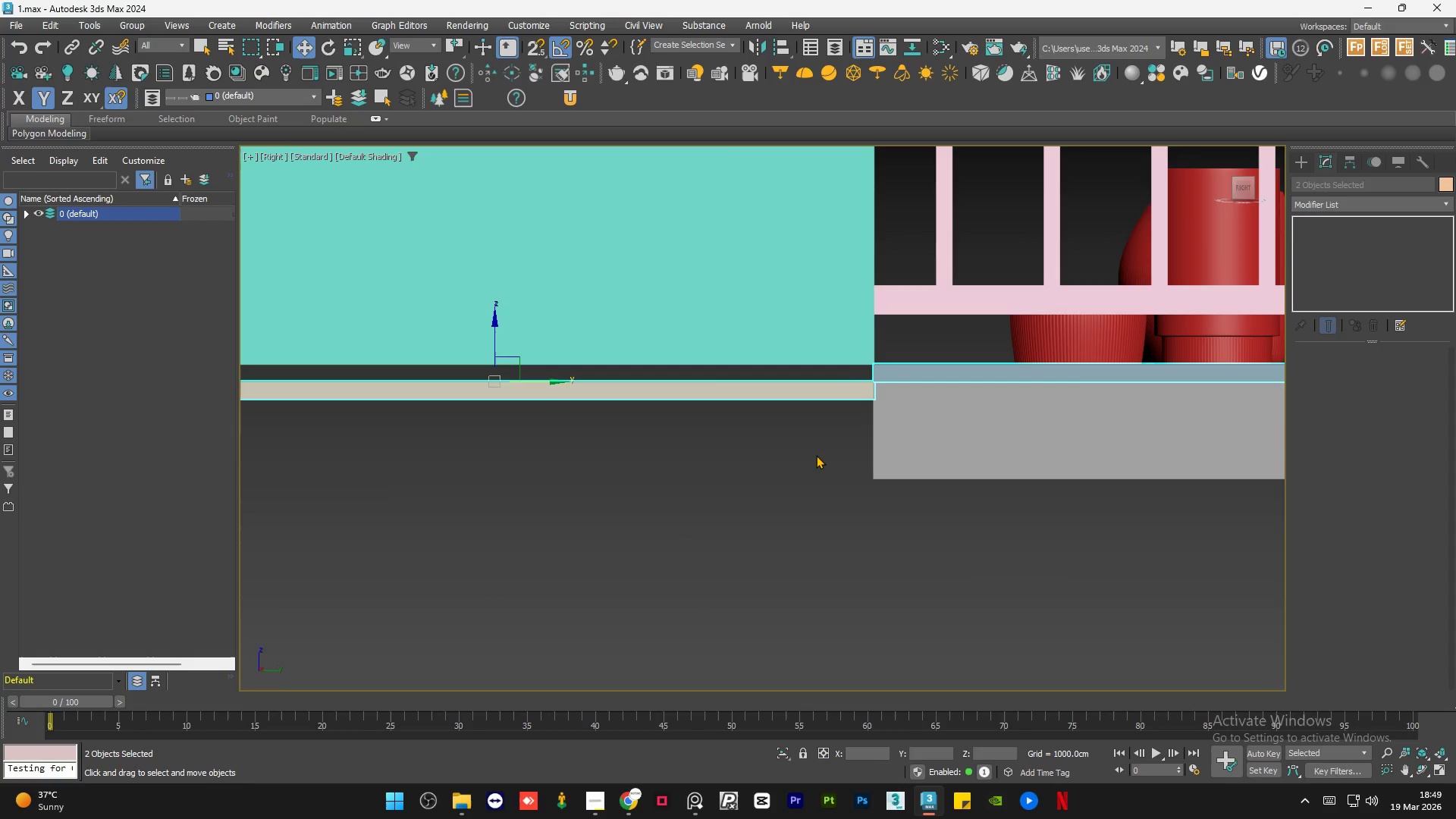 
left_click([816, 390])
 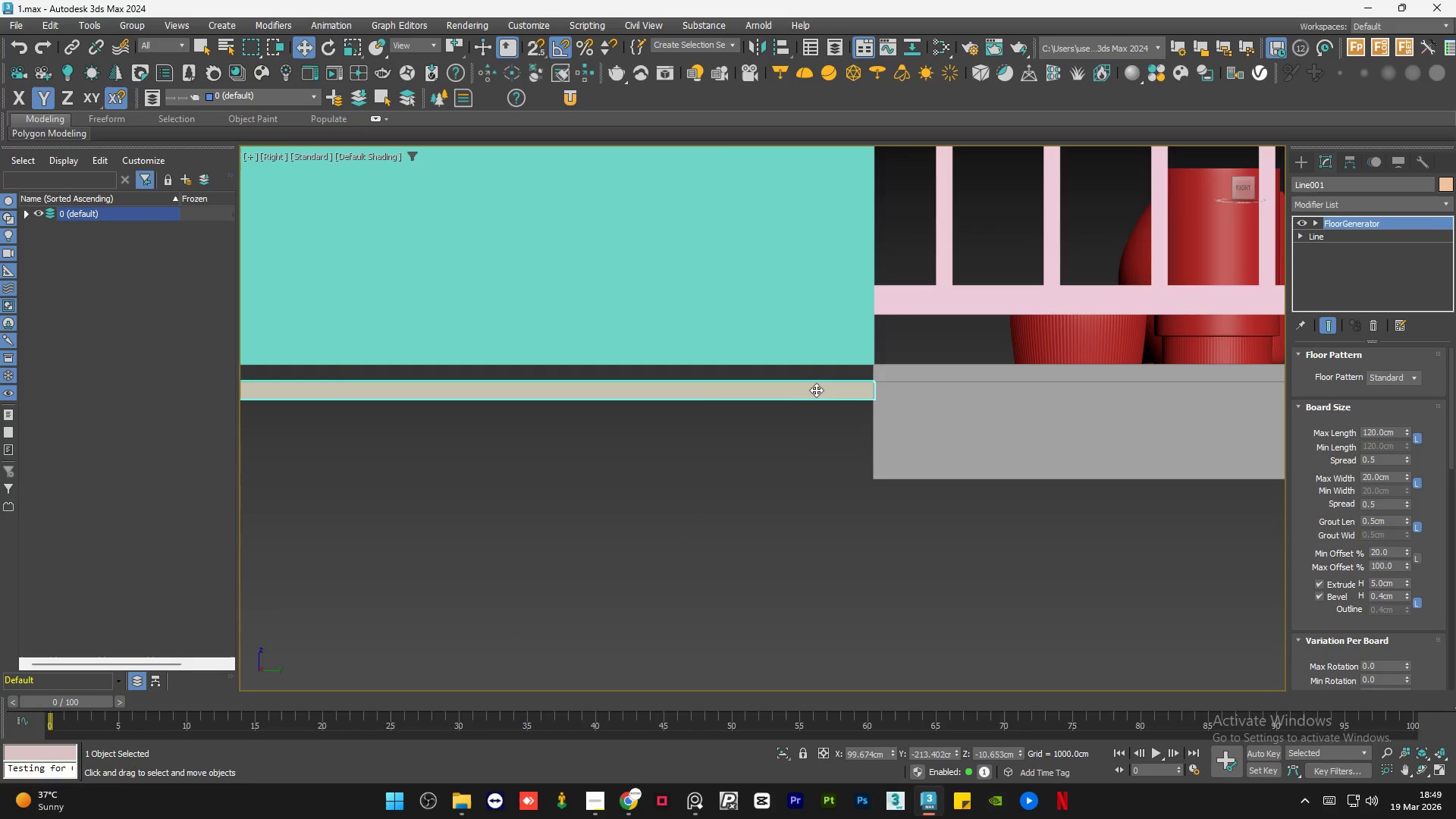 
hold_key(key=AltLeft, duration=1.03)
 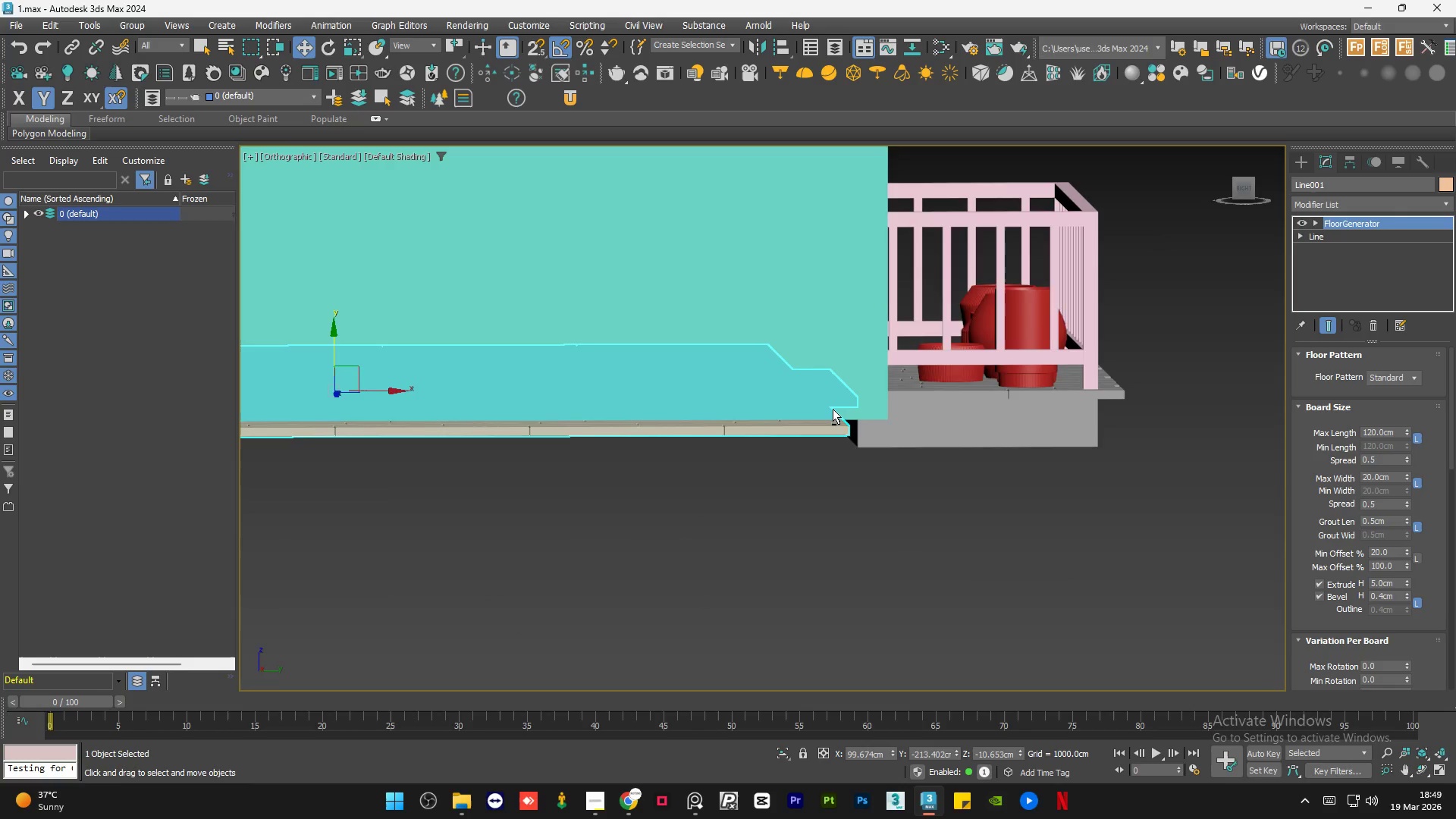 
scroll: coordinate [817, 393], scroll_direction: down, amount: 2.0
 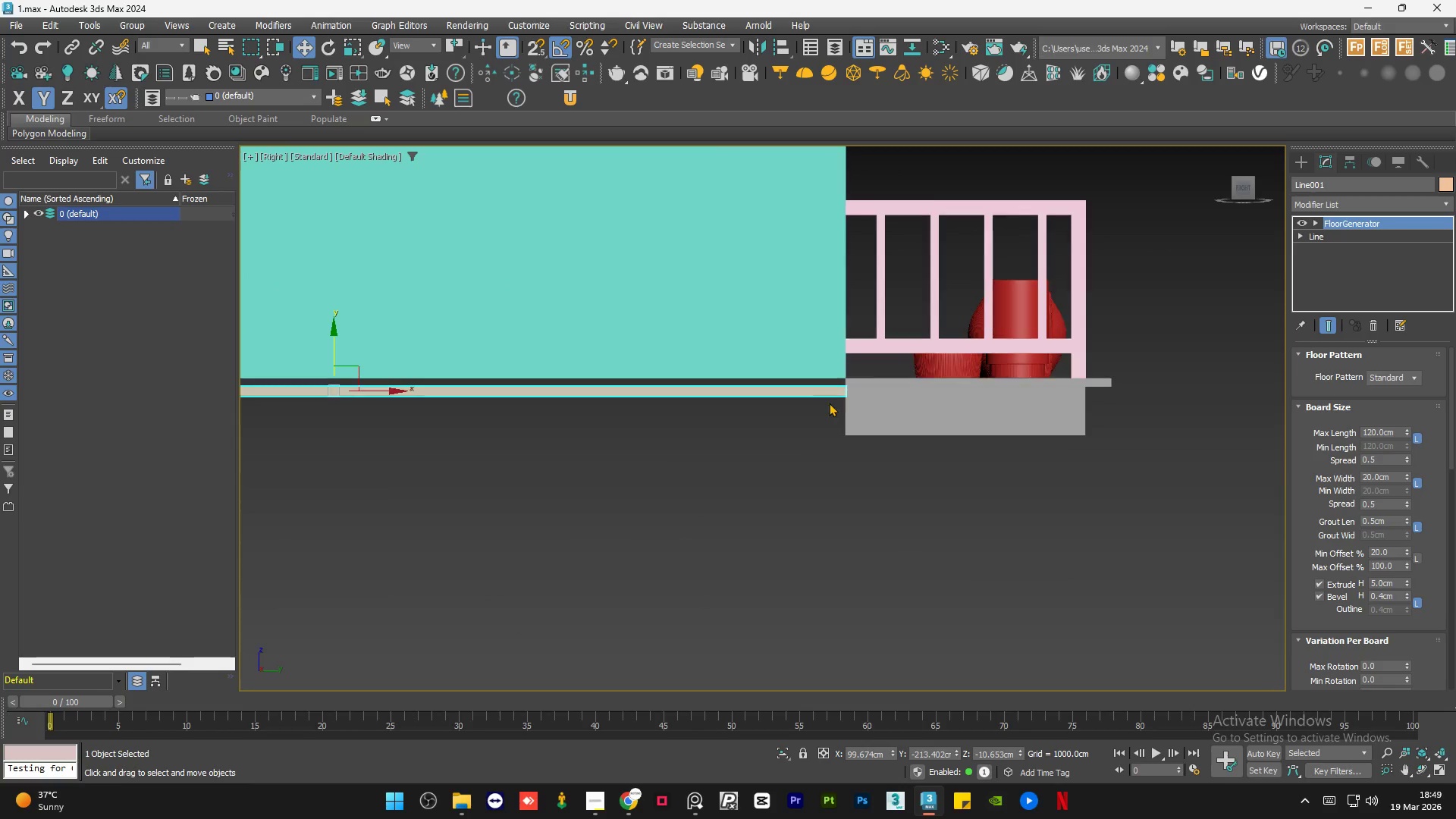 
hold_key(key=AltLeft, duration=1.5)
 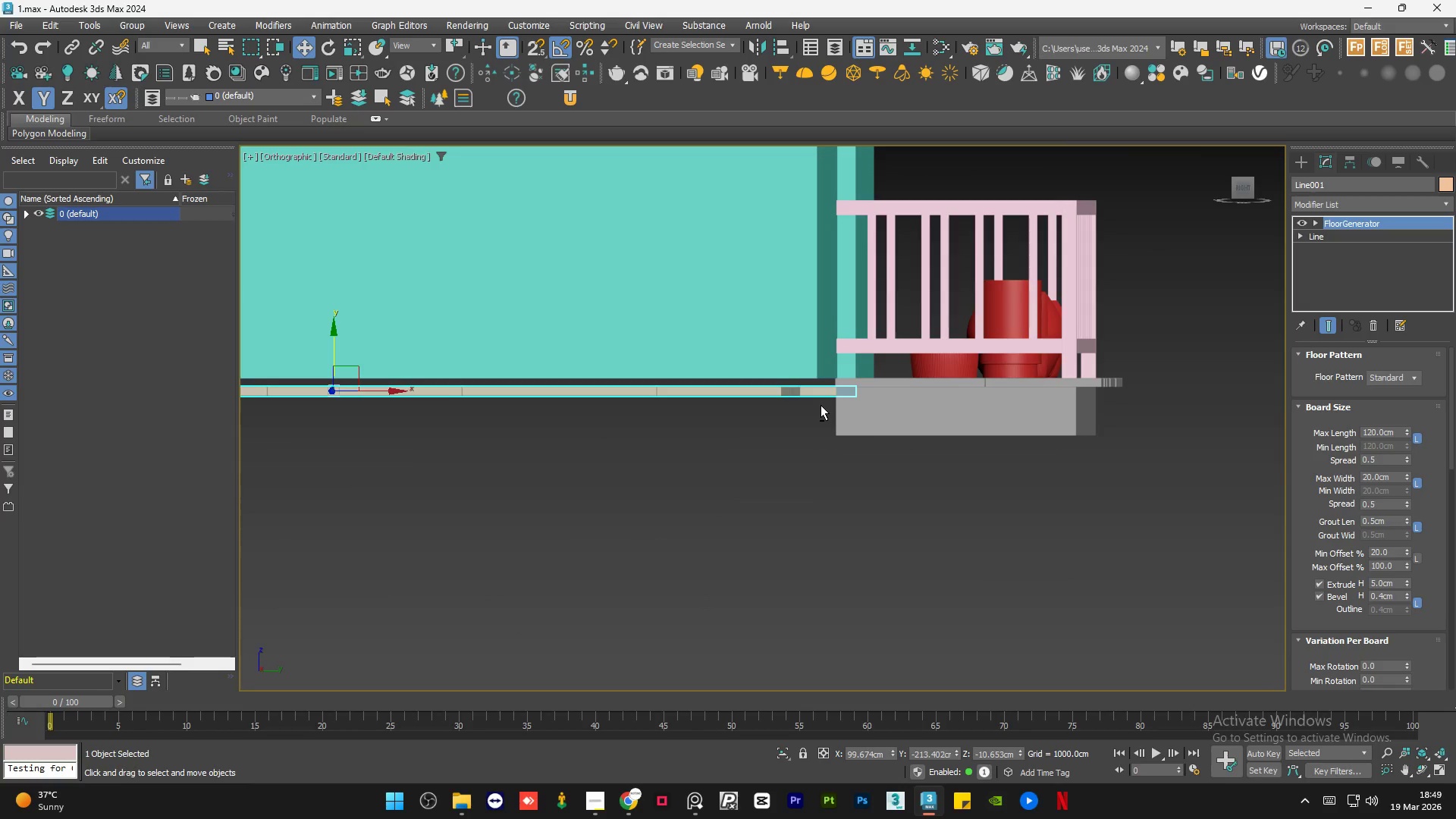 
hold_key(key=AltLeft, duration=1.19)
 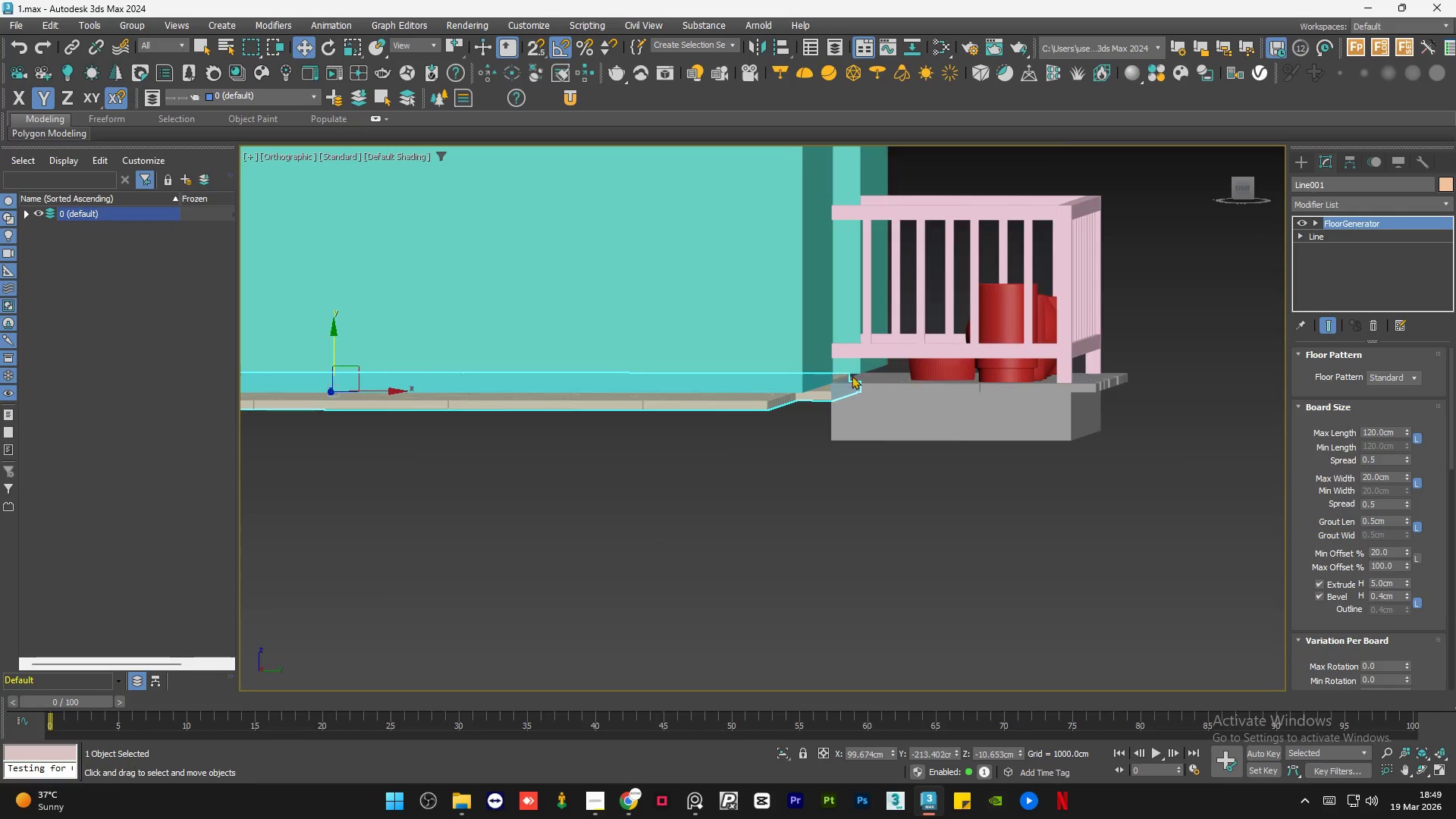 
scroll: coordinate [855, 379], scroll_direction: up, amount: 4.0
 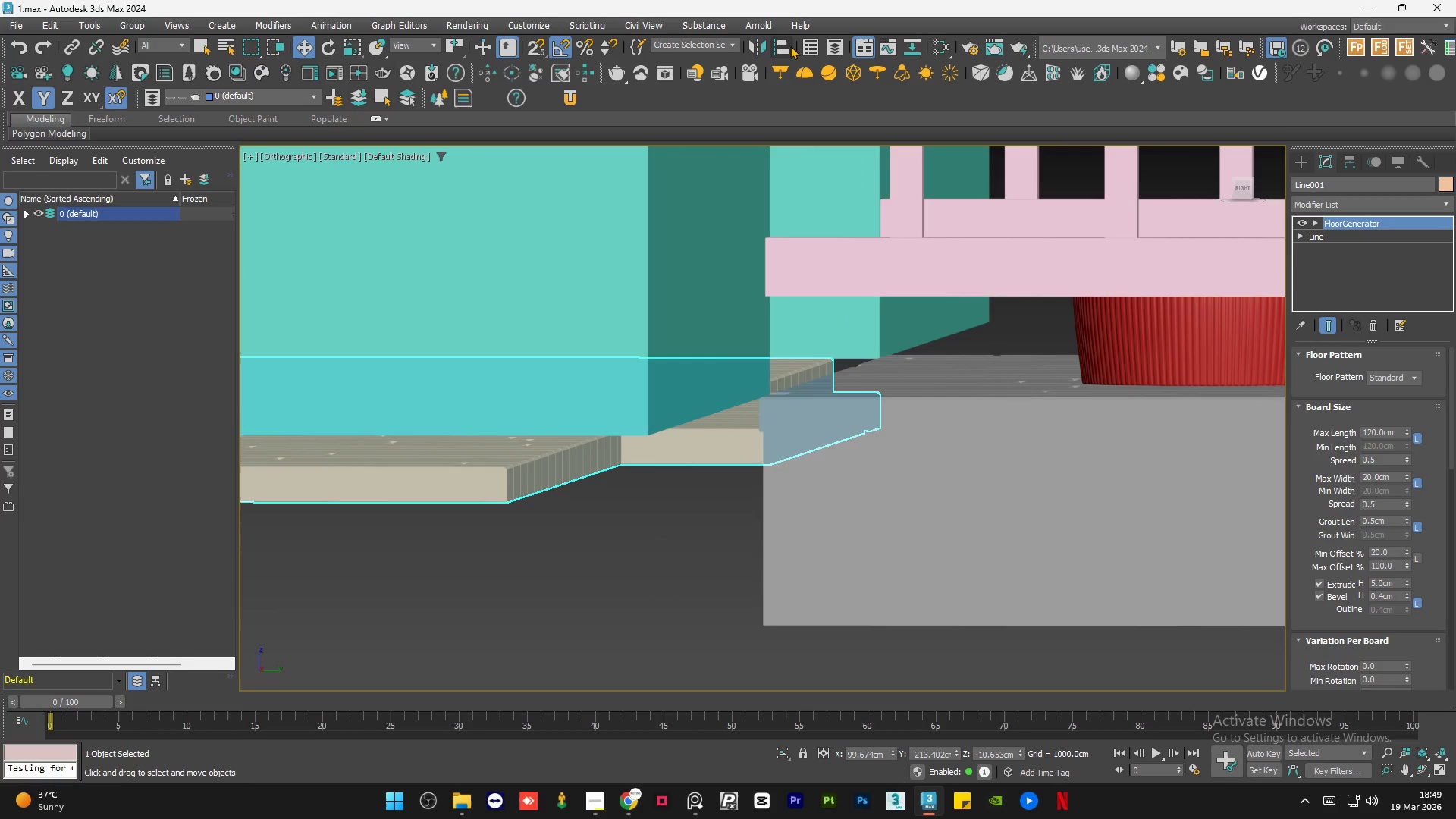 
left_click([786, 46])
 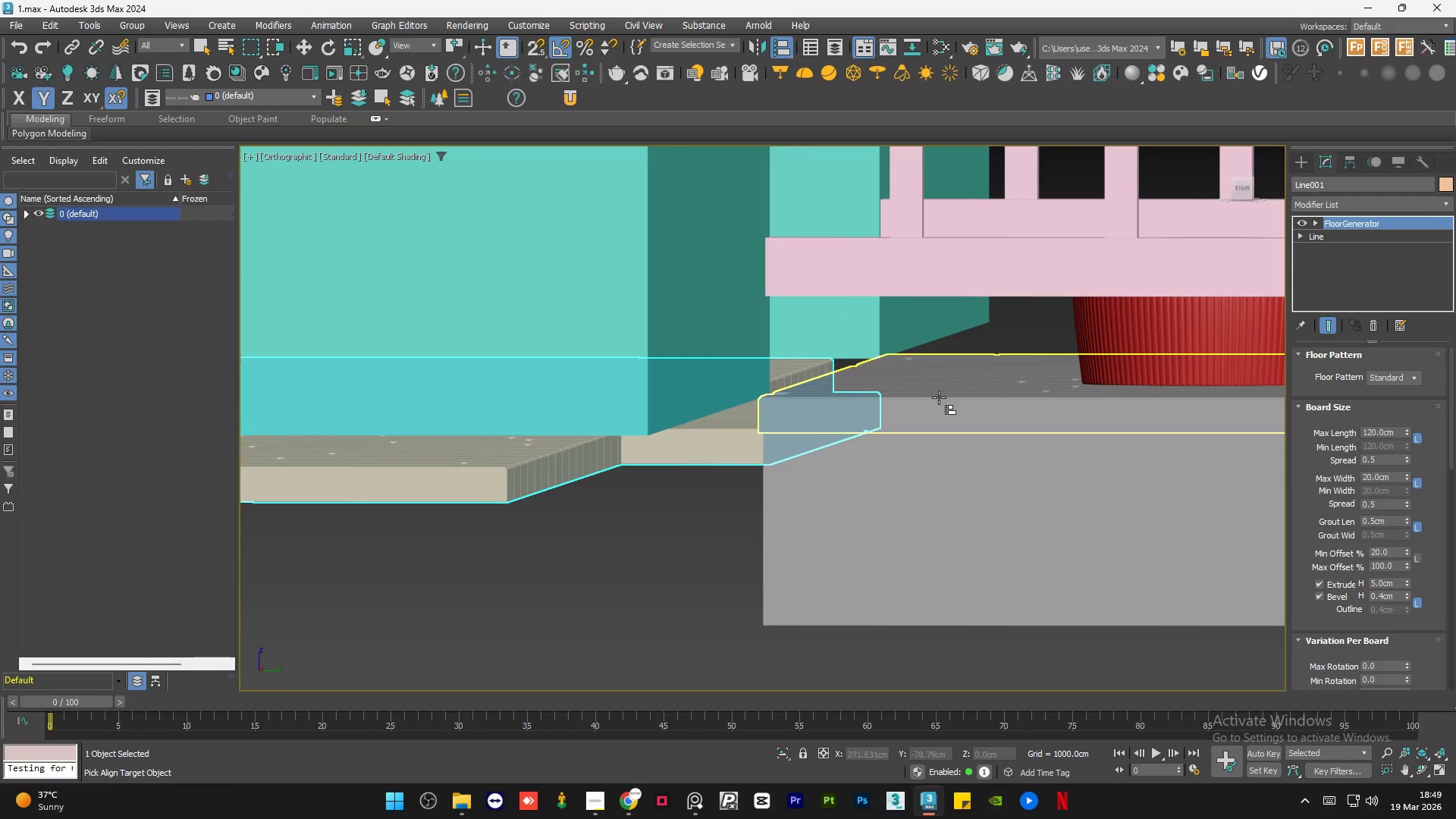 
left_click([939, 397])
 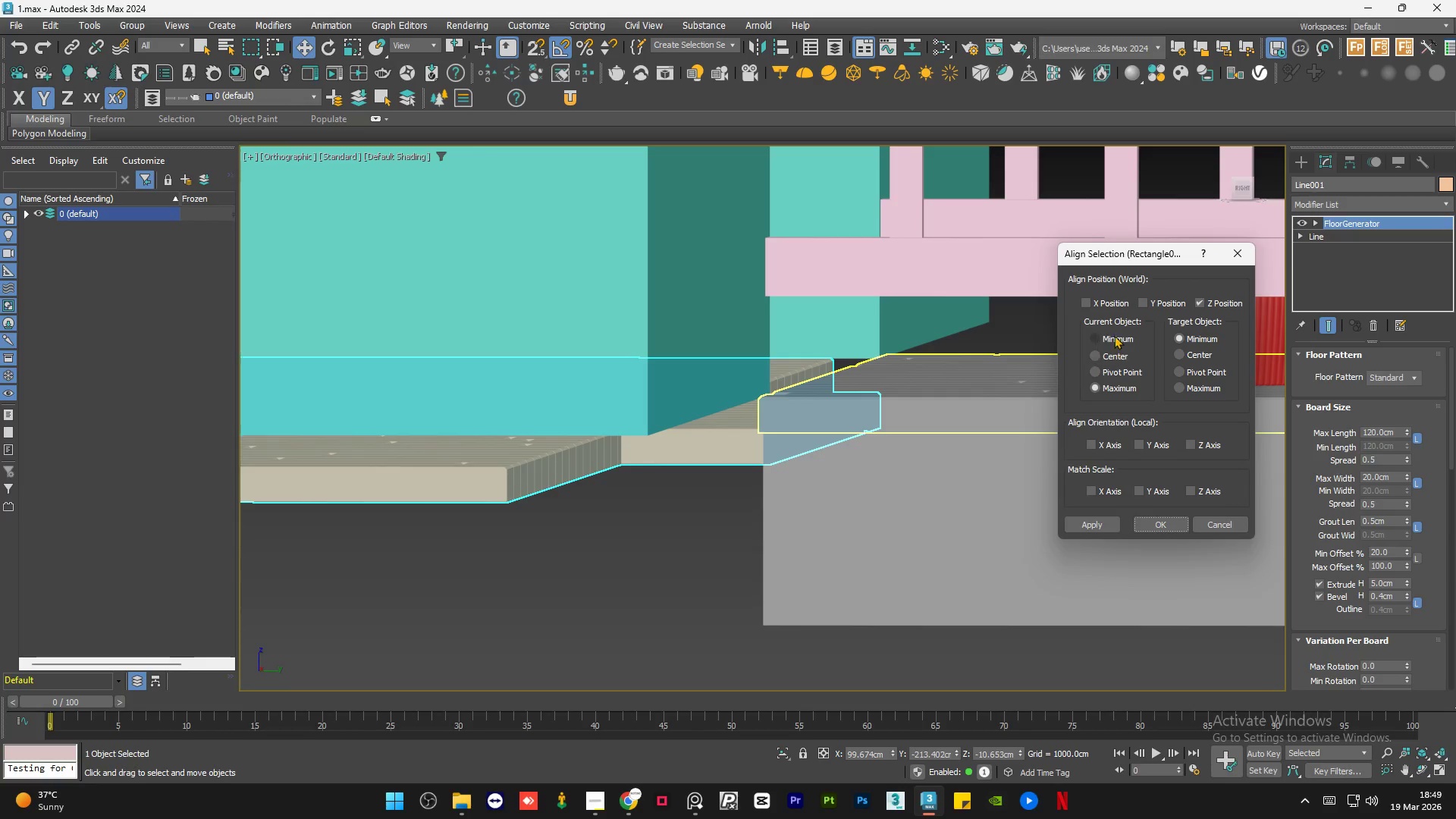 
left_click([1114, 334])
 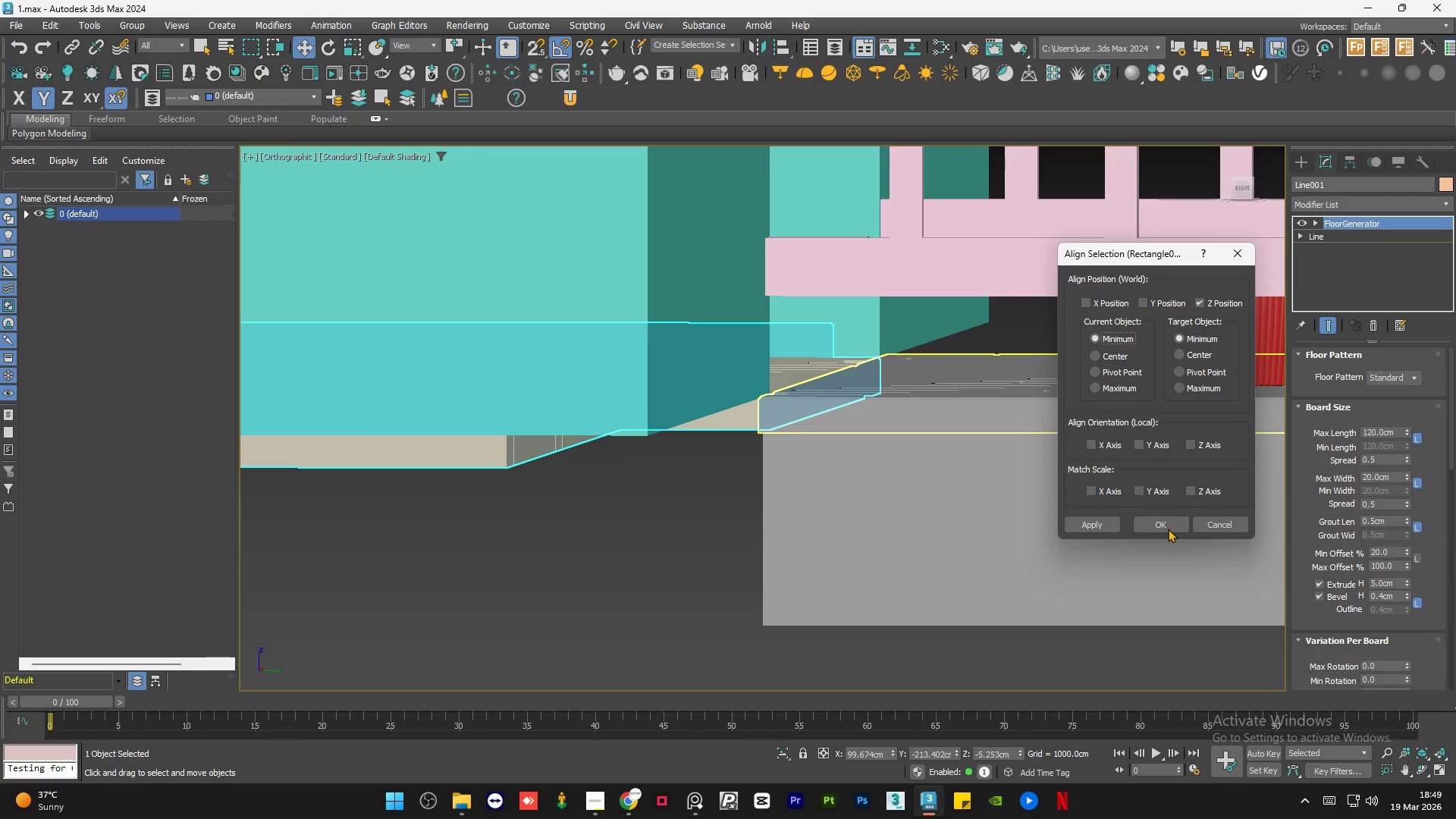 
left_click([1166, 523])
 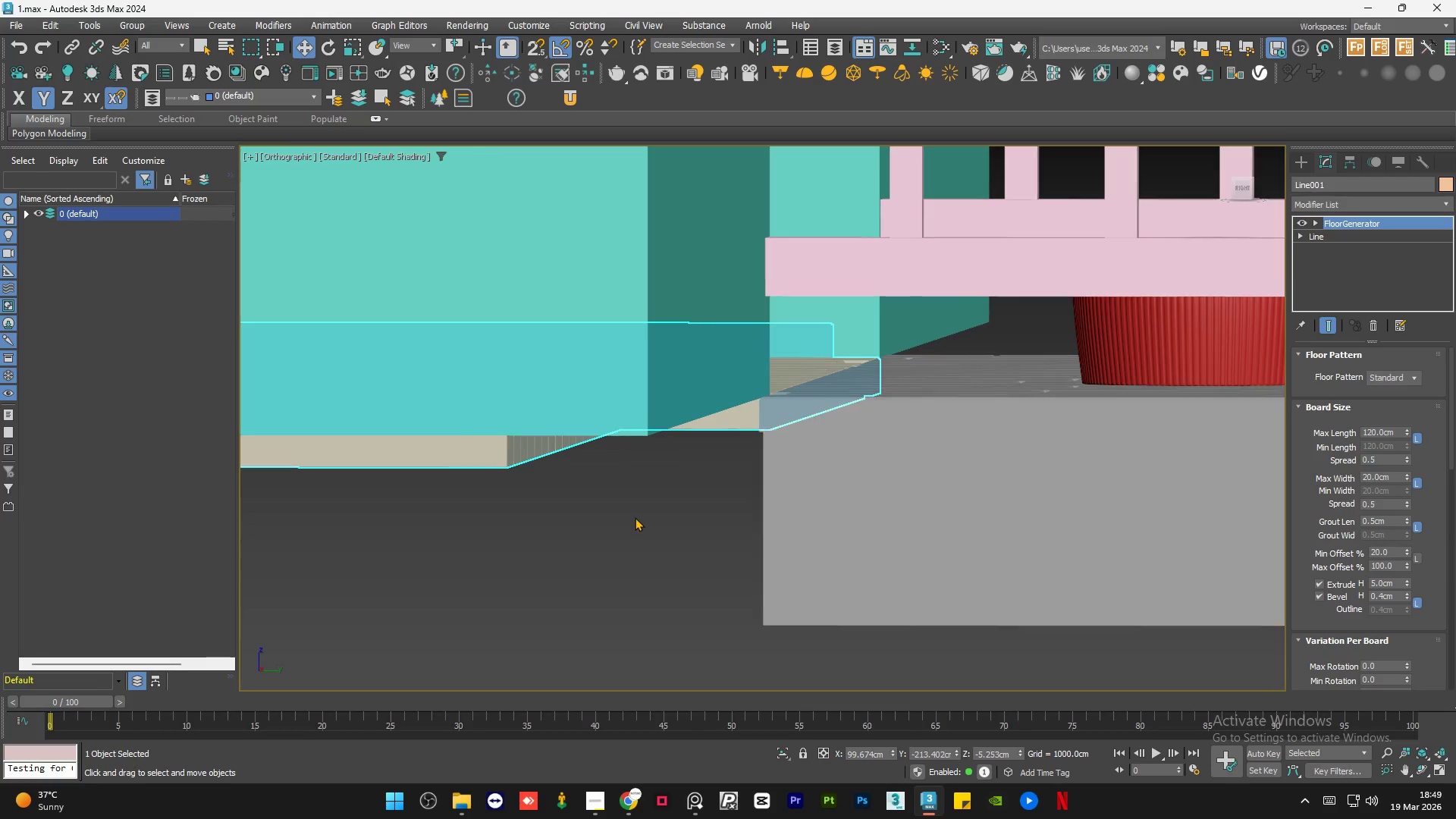 
left_click([635, 517])
 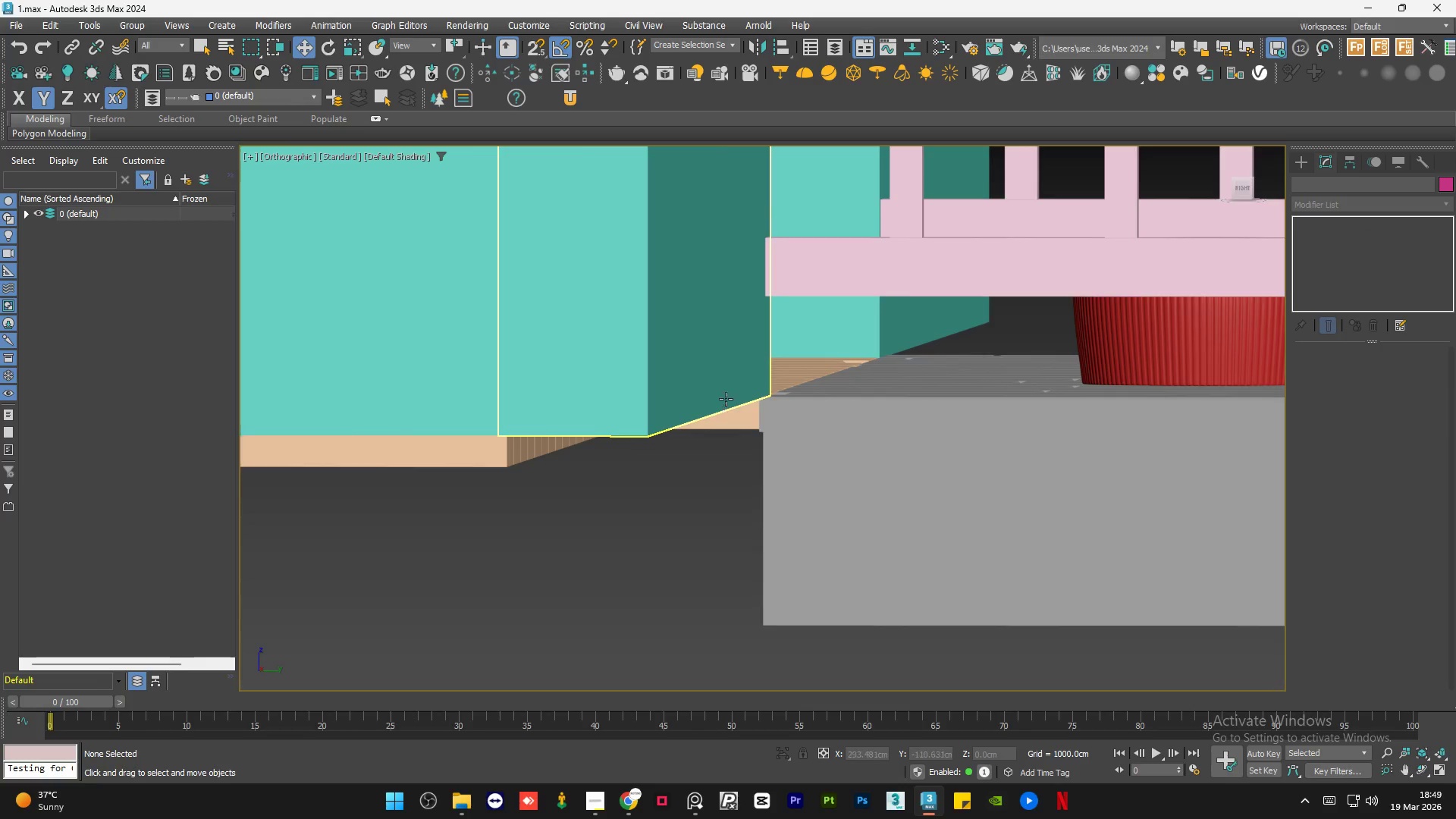 
left_click([741, 425])
 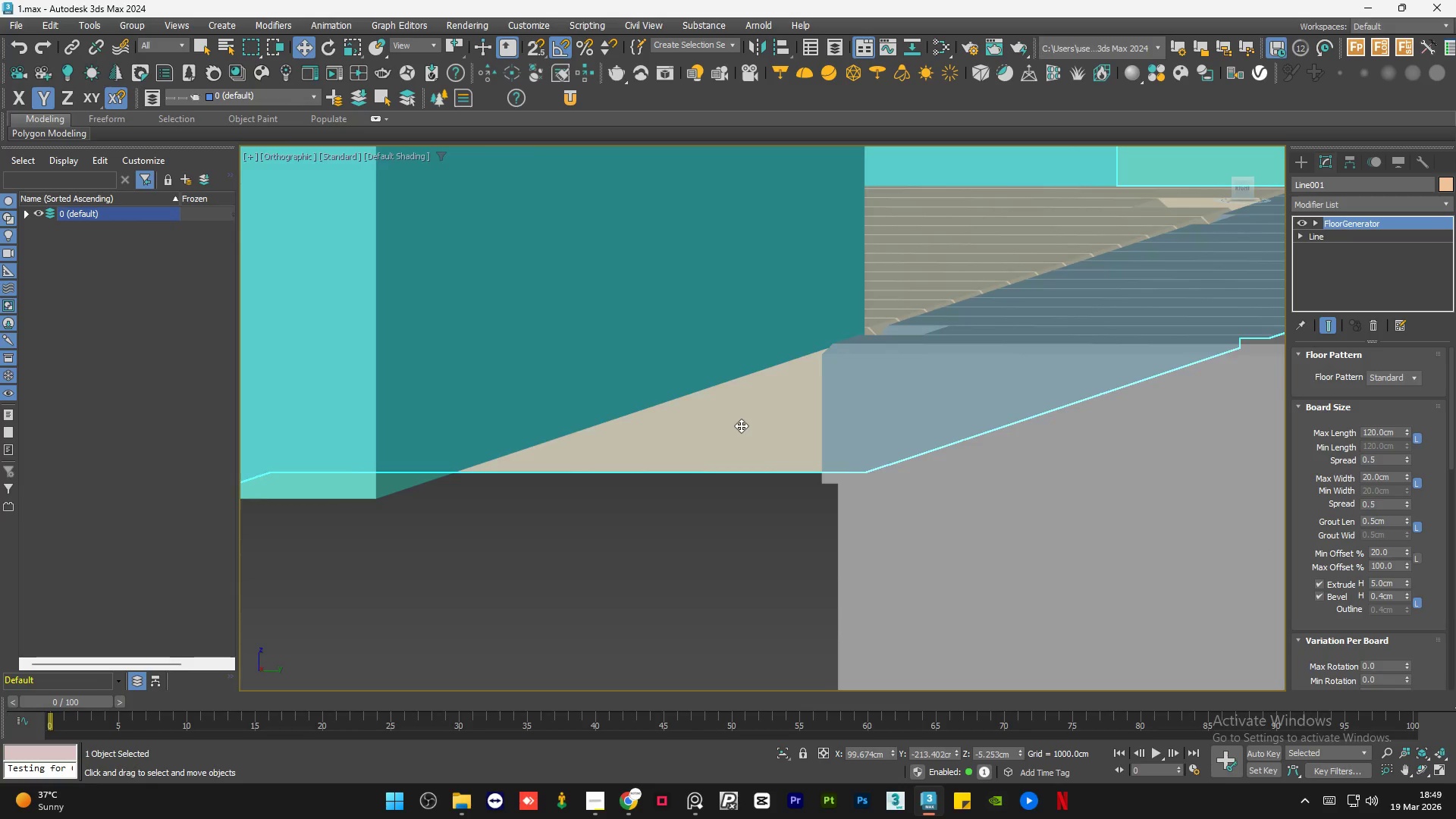 
scroll: coordinate [741, 424], scroll_direction: up, amount: 4.0
 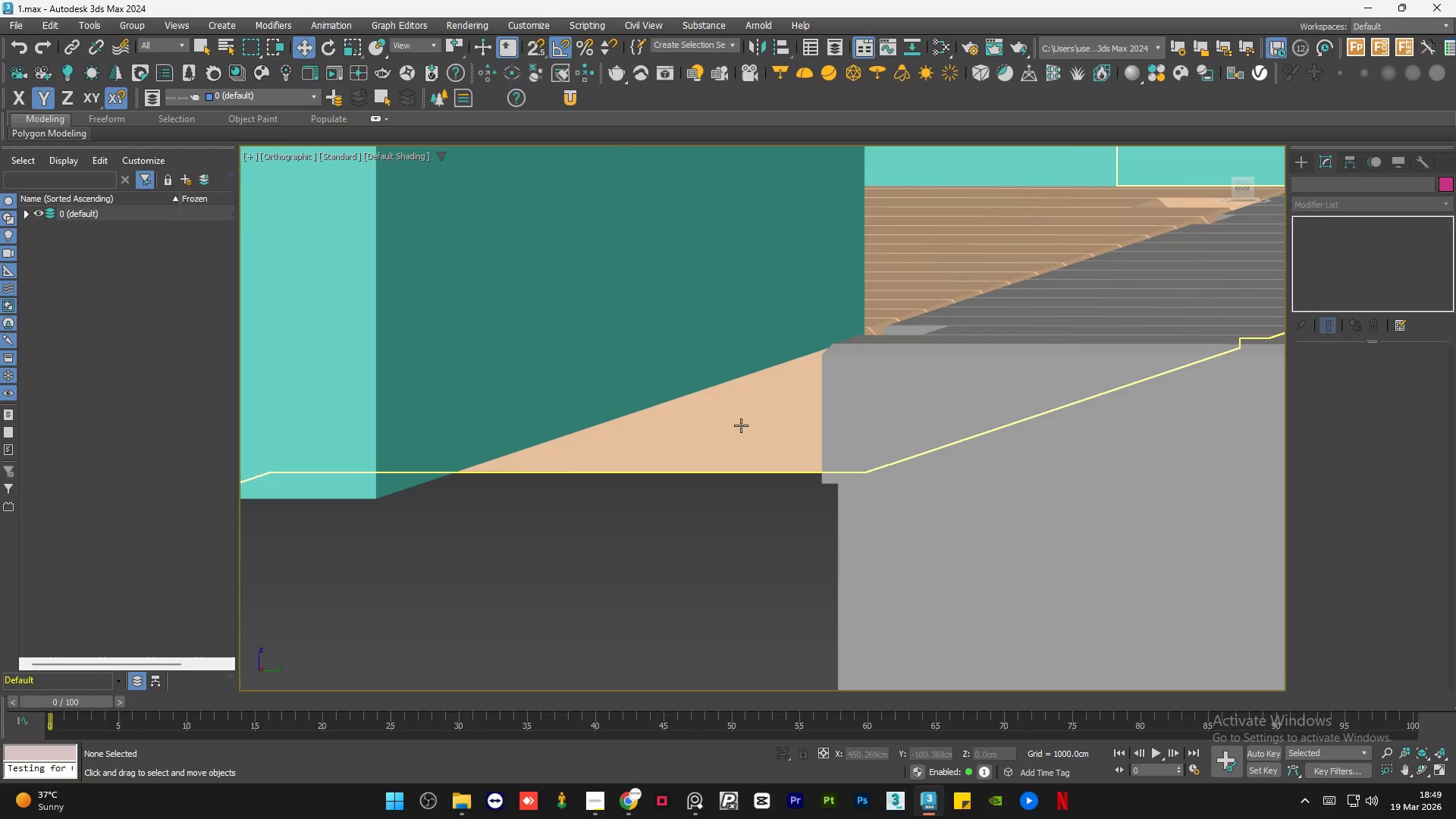 
hold_key(key=AltLeft, duration=0.84)
 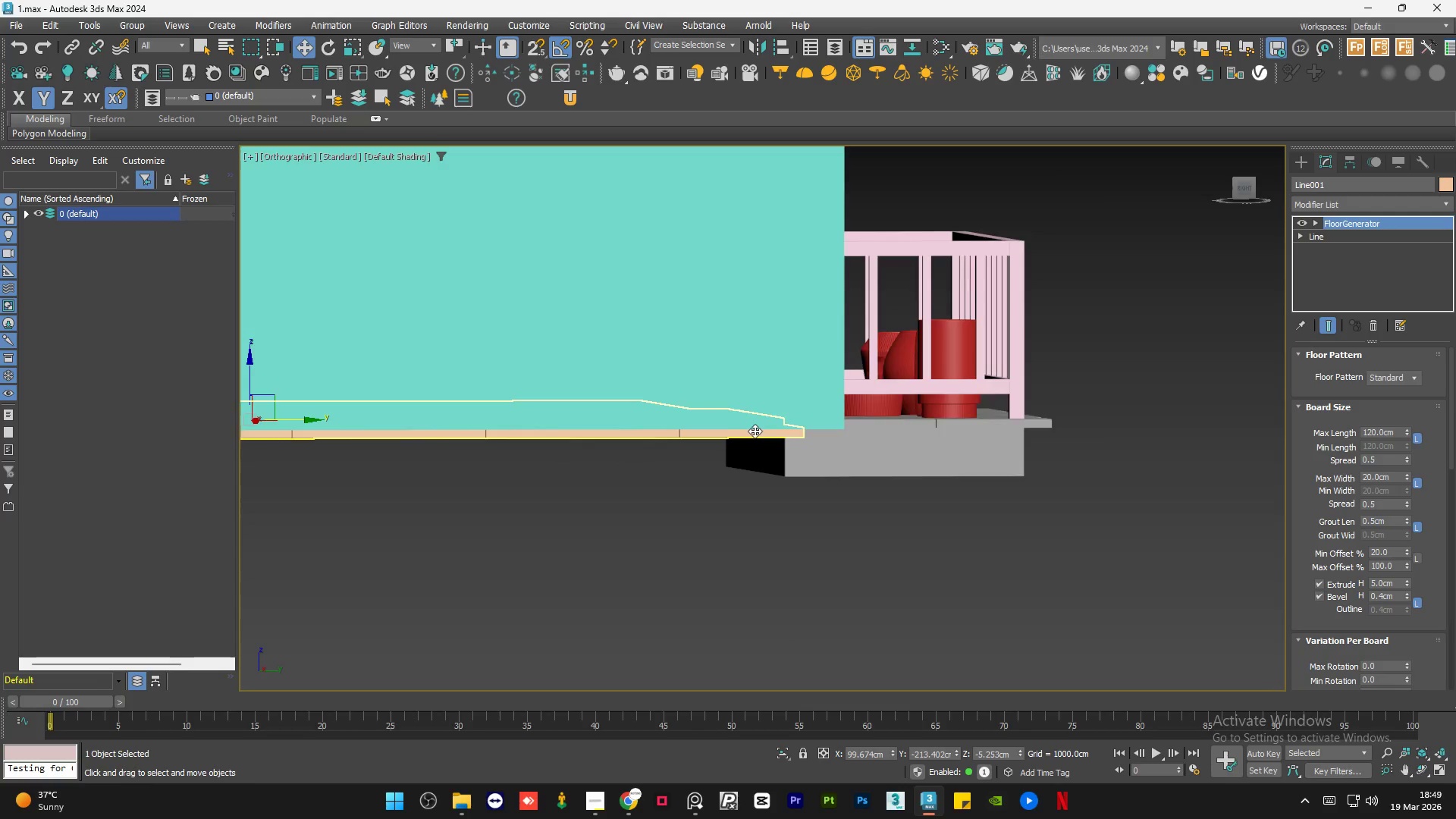 
scroll: coordinate [741, 426], scroll_direction: down, amount: 8.0
 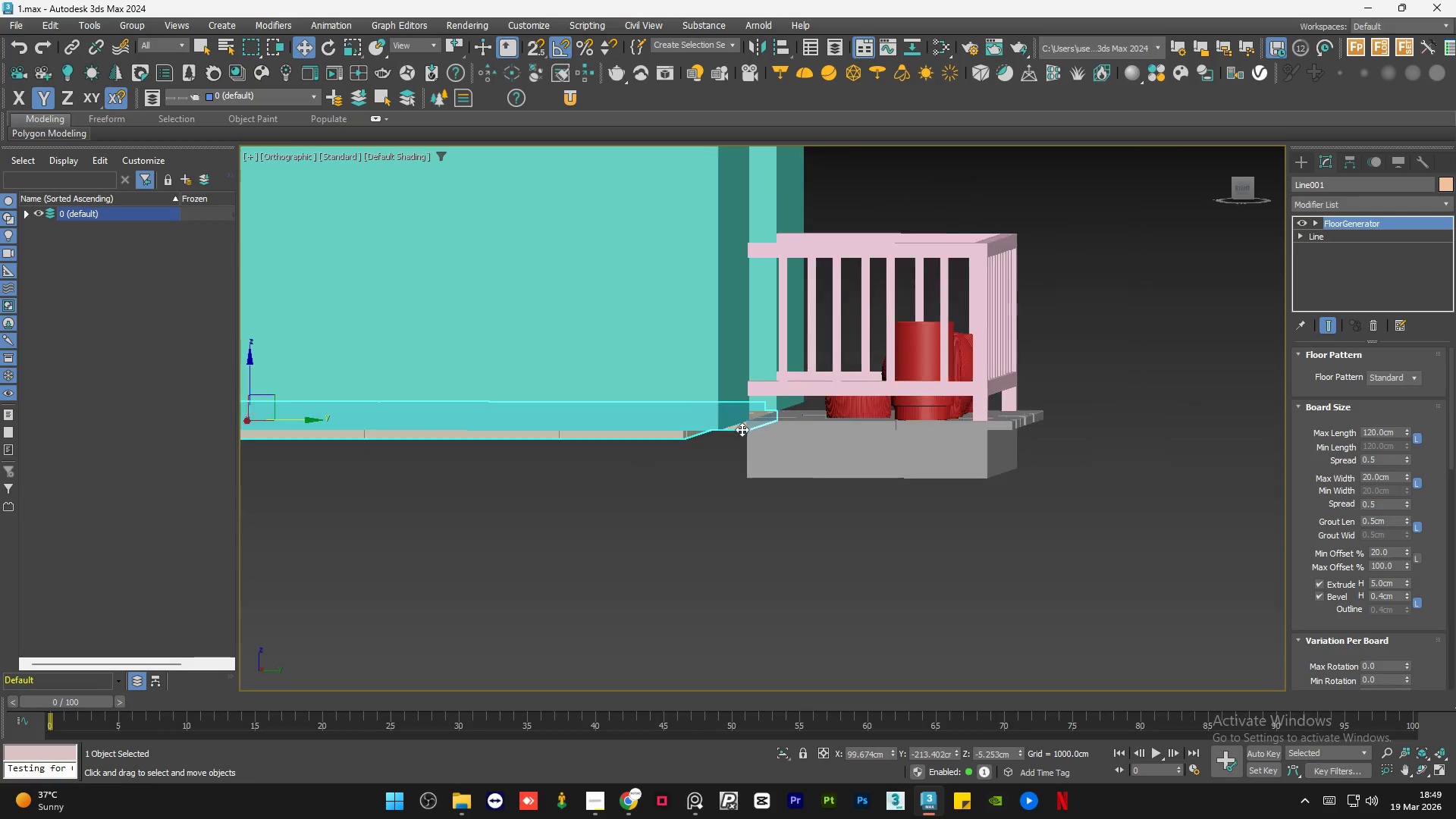 
hold_key(key=AltLeft, duration=0.55)
scroll: coordinate [785, 441], scroll_direction: down, amount: 1.0
 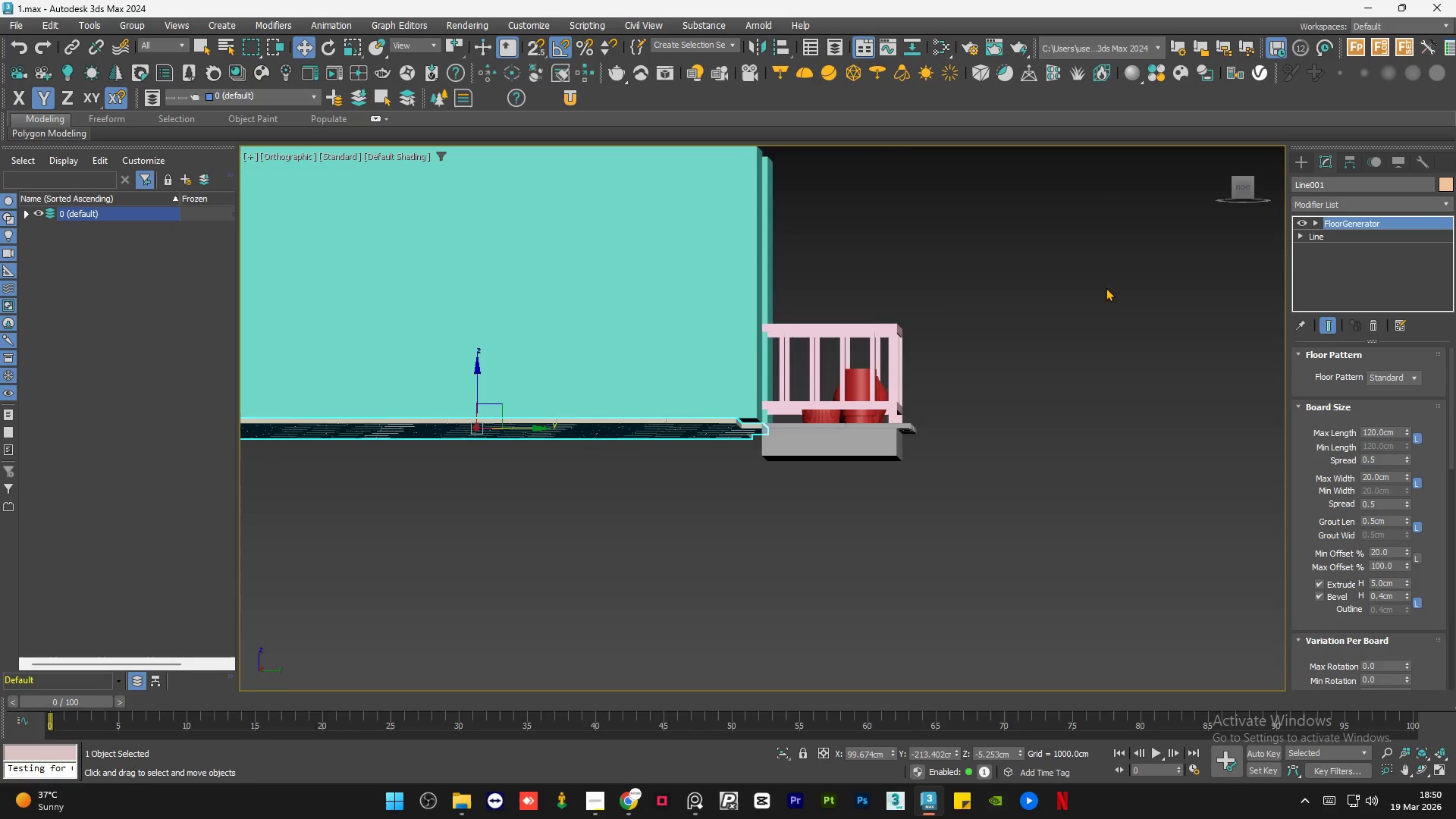 
left_click([1242, 189])
 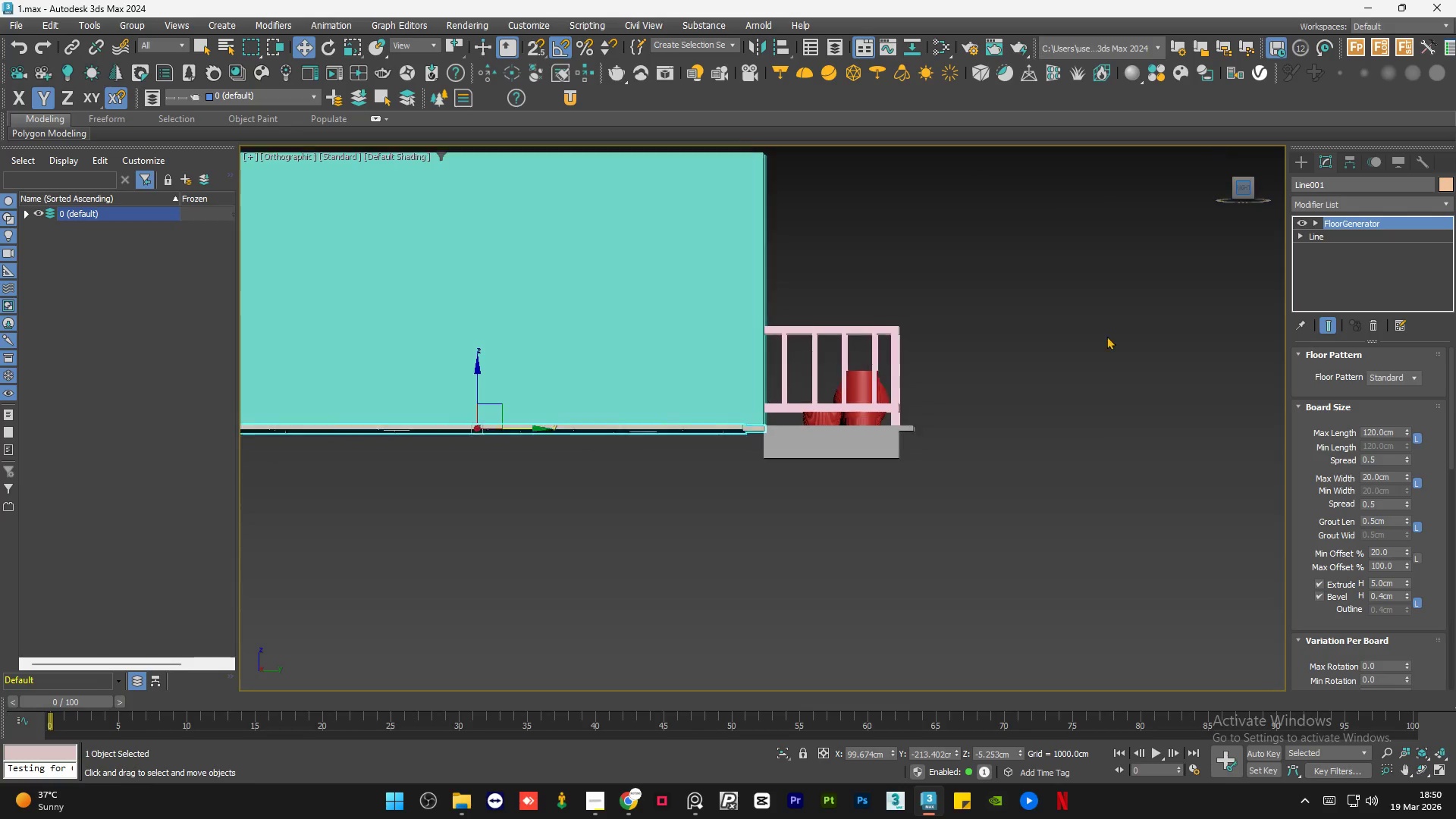 
scroll: coordinate [1083, 371], scroll_direction: down, amount: 1.0
 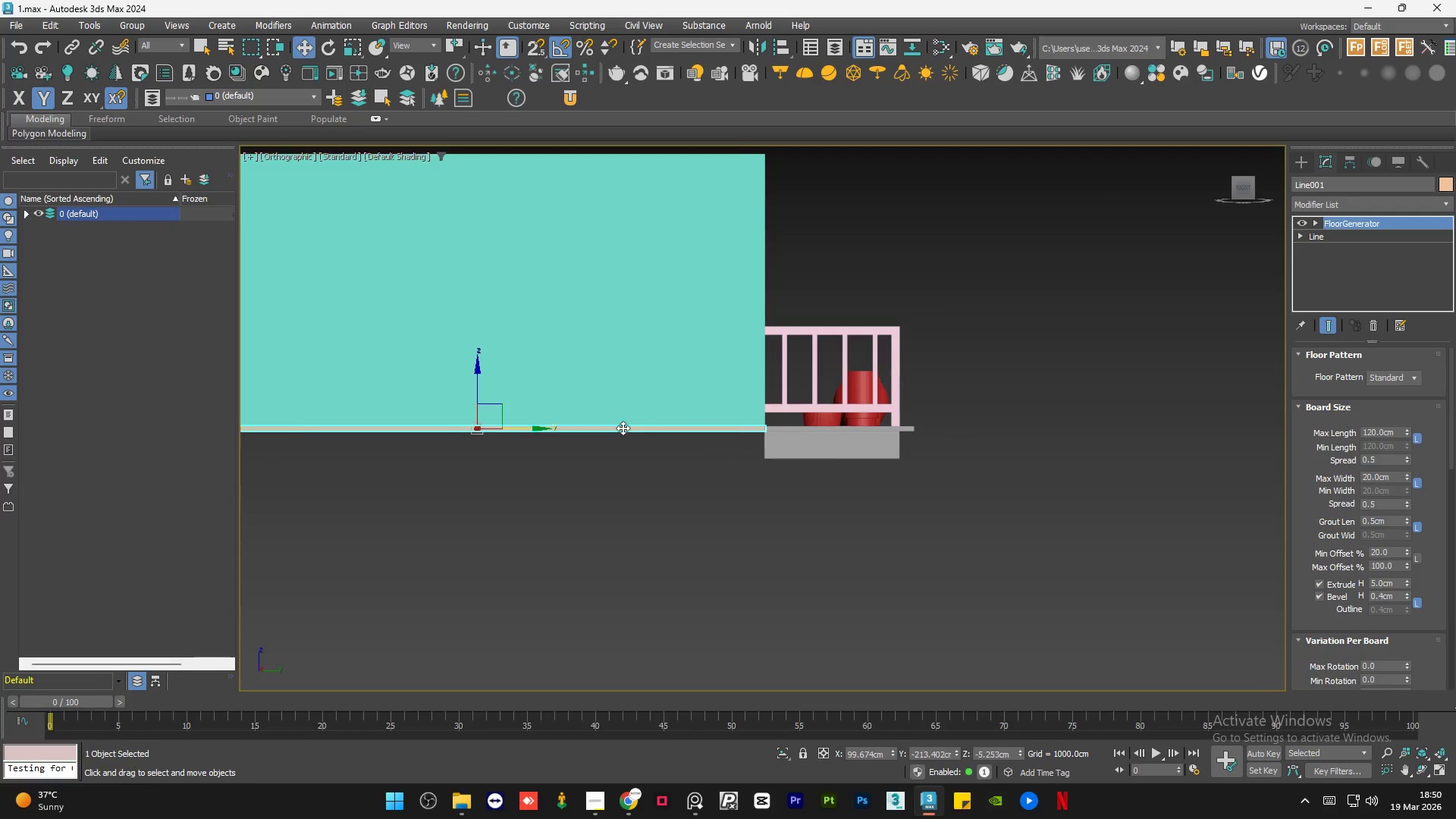 
hold_key(key=ShiftLeft, duration=0.89)
 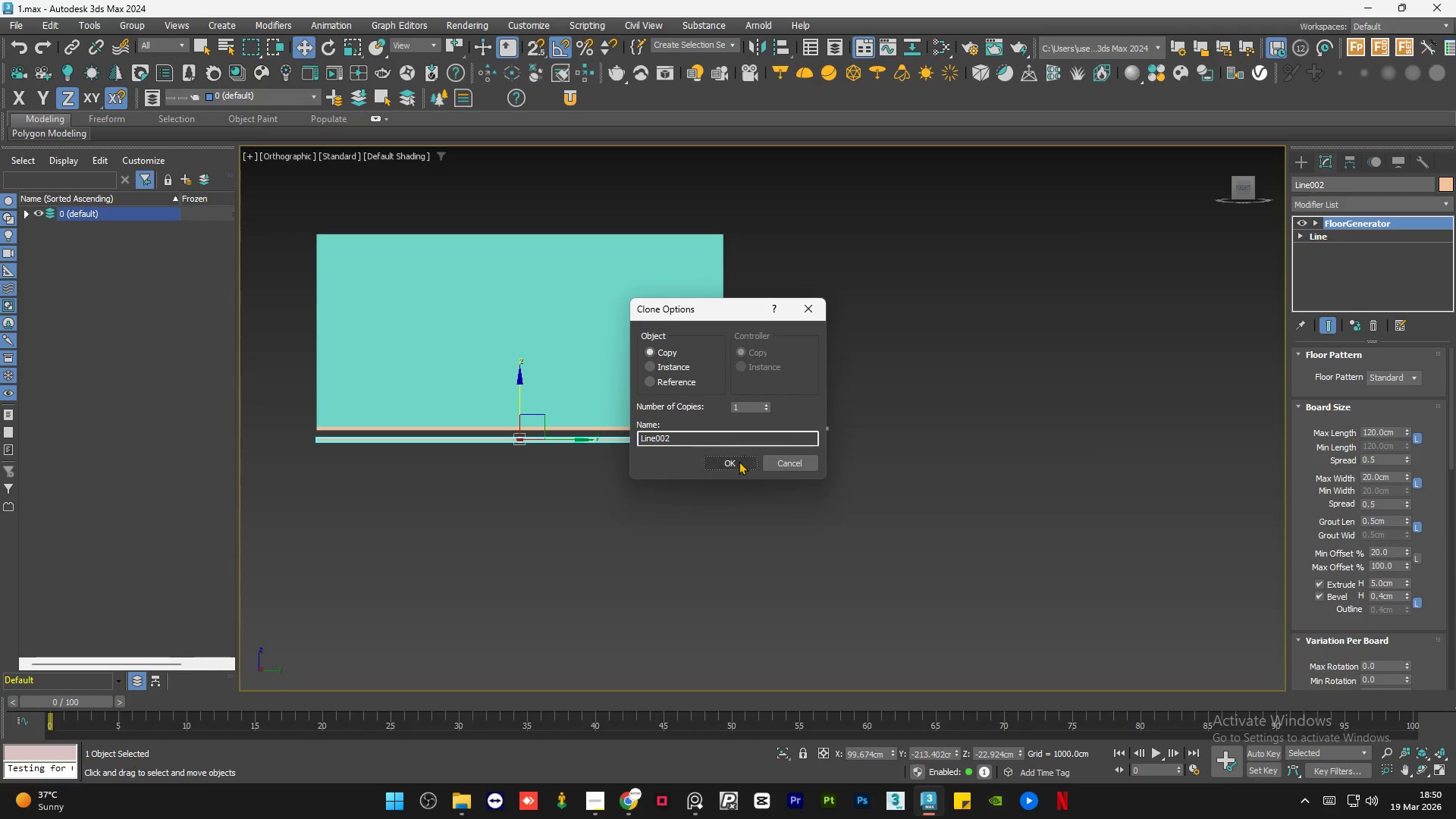 
scroll: coordinate [622, 428], scroll_direction: down, amount: 1.0
 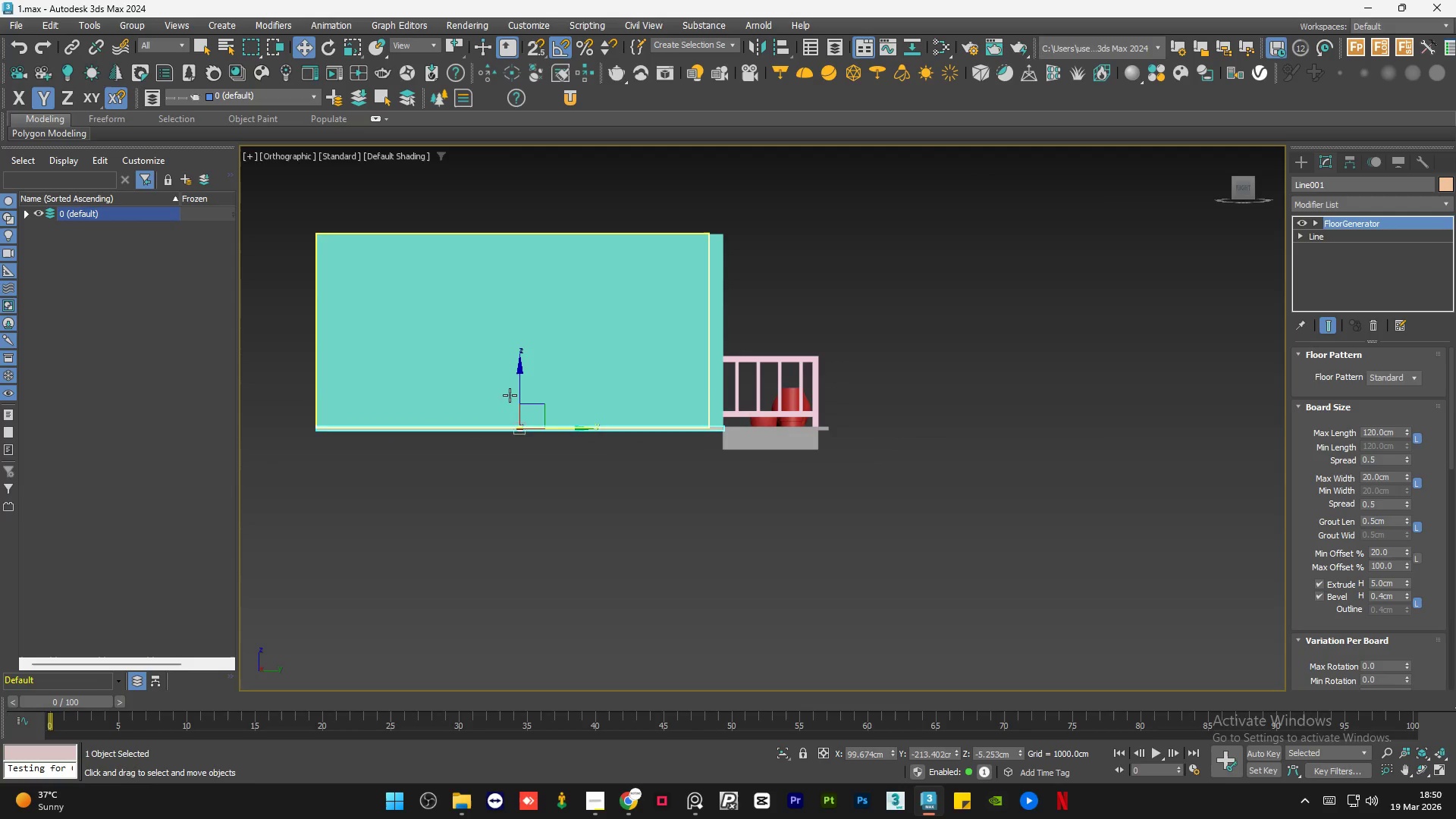 
left_click_drag(start_coordinate=[522, 390], to_coordinate=[531, 401])
 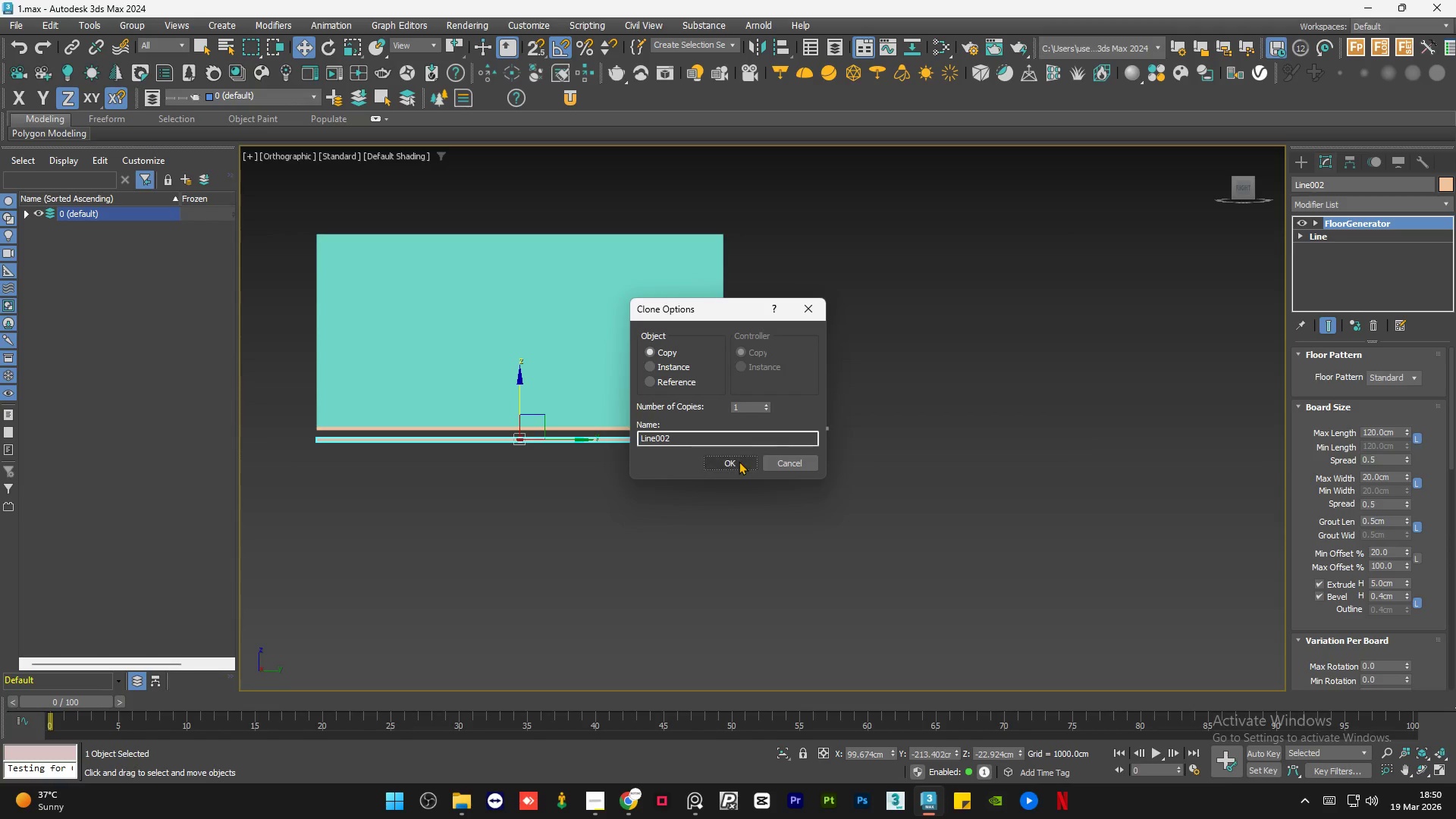 
left_click([739, 461])
 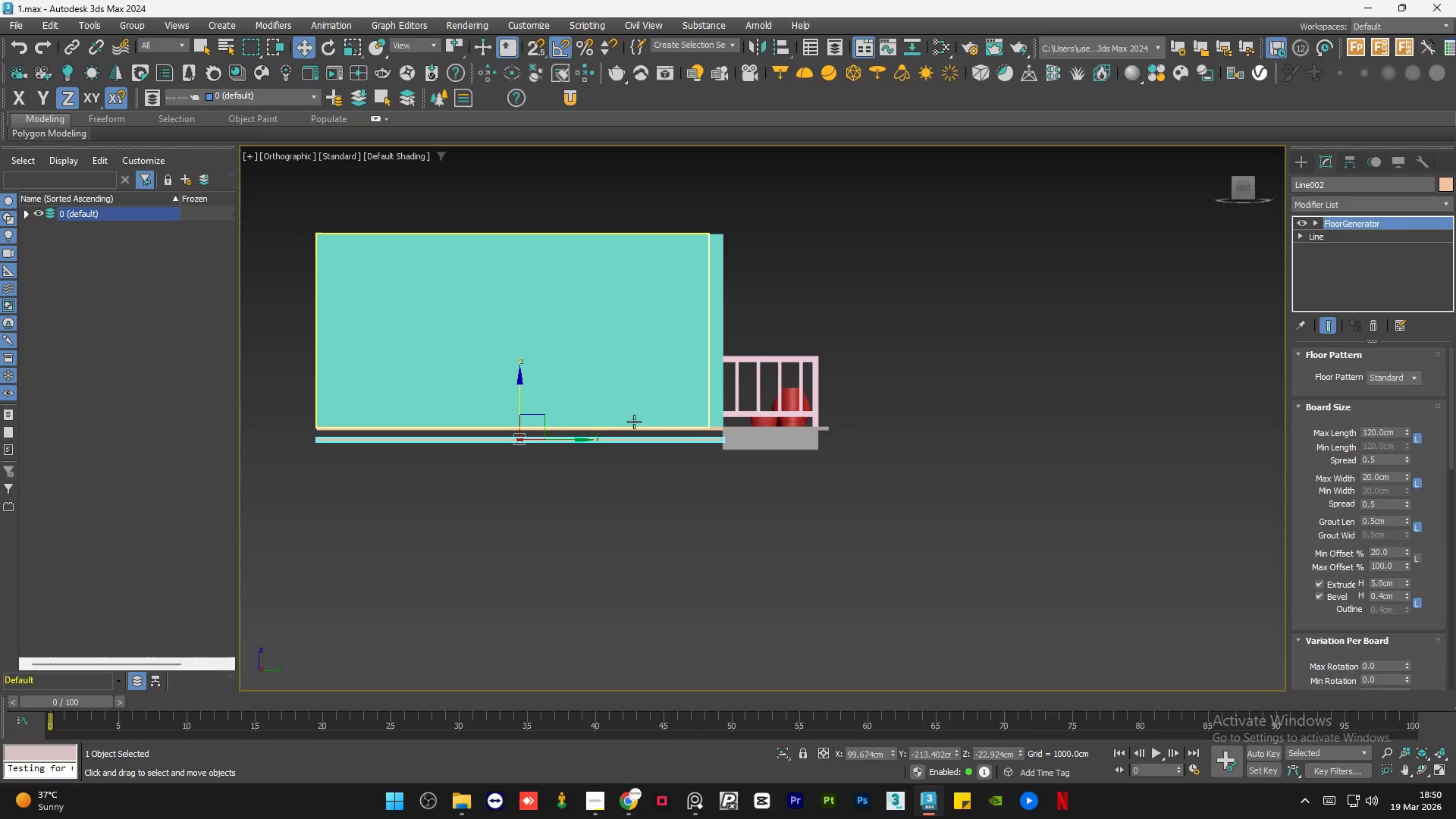 
scroll: coordinate [671, 413], scroll_direction: up, amount: 6.0
 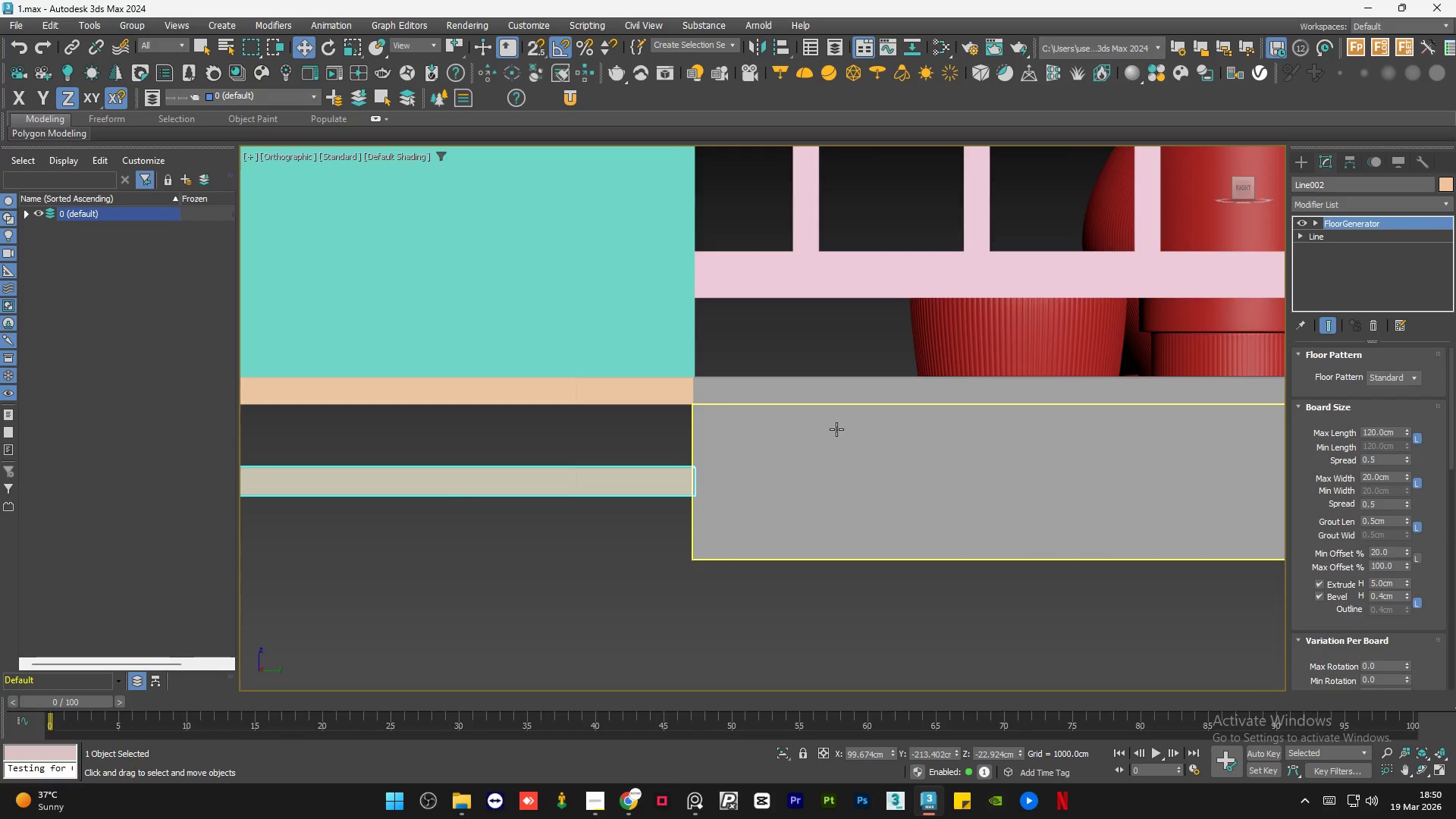 
scroll: coordinate [849, 429], scroll_direction: down, amount: 3.0
 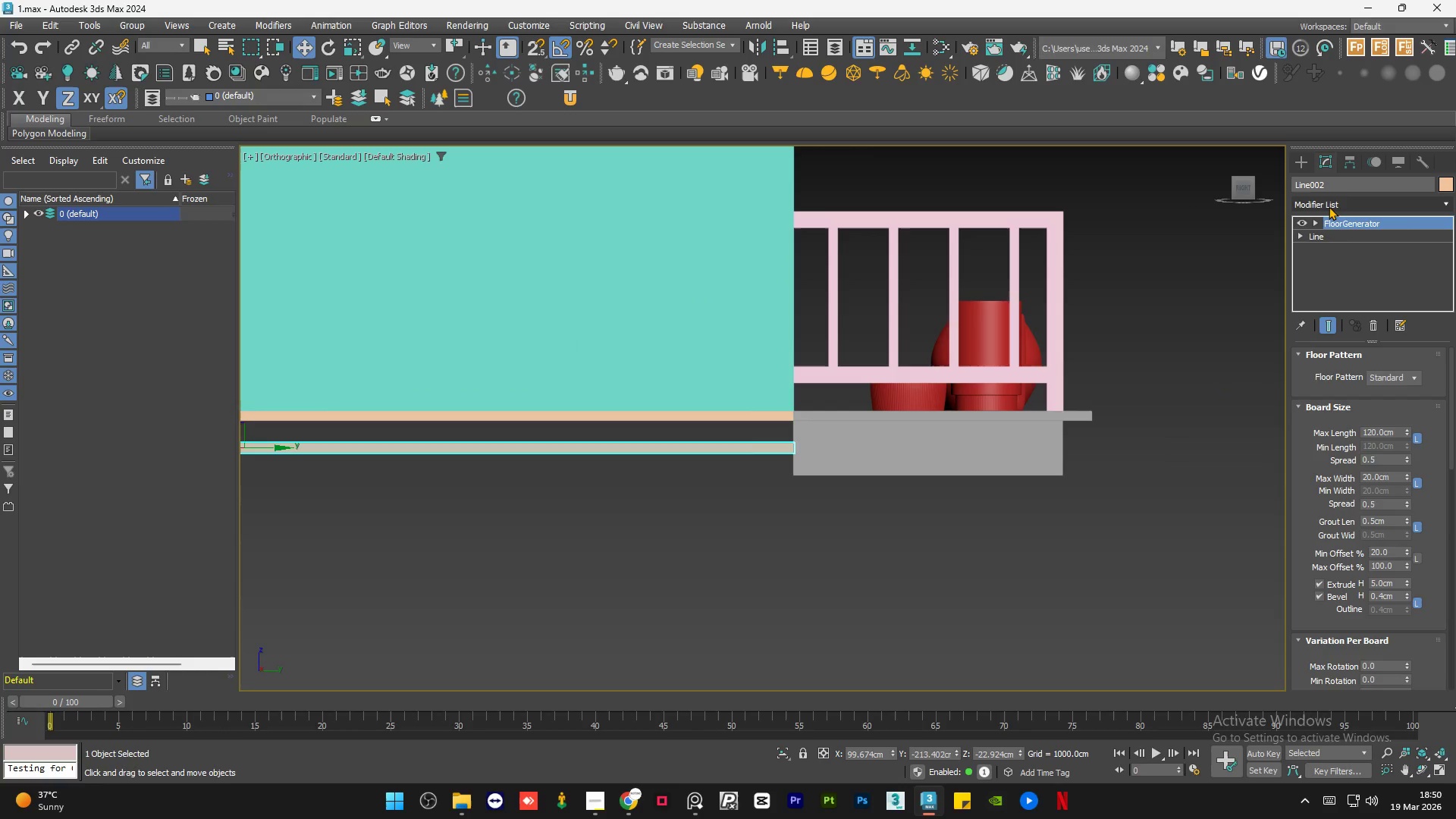 
right_click([1348, 224])
 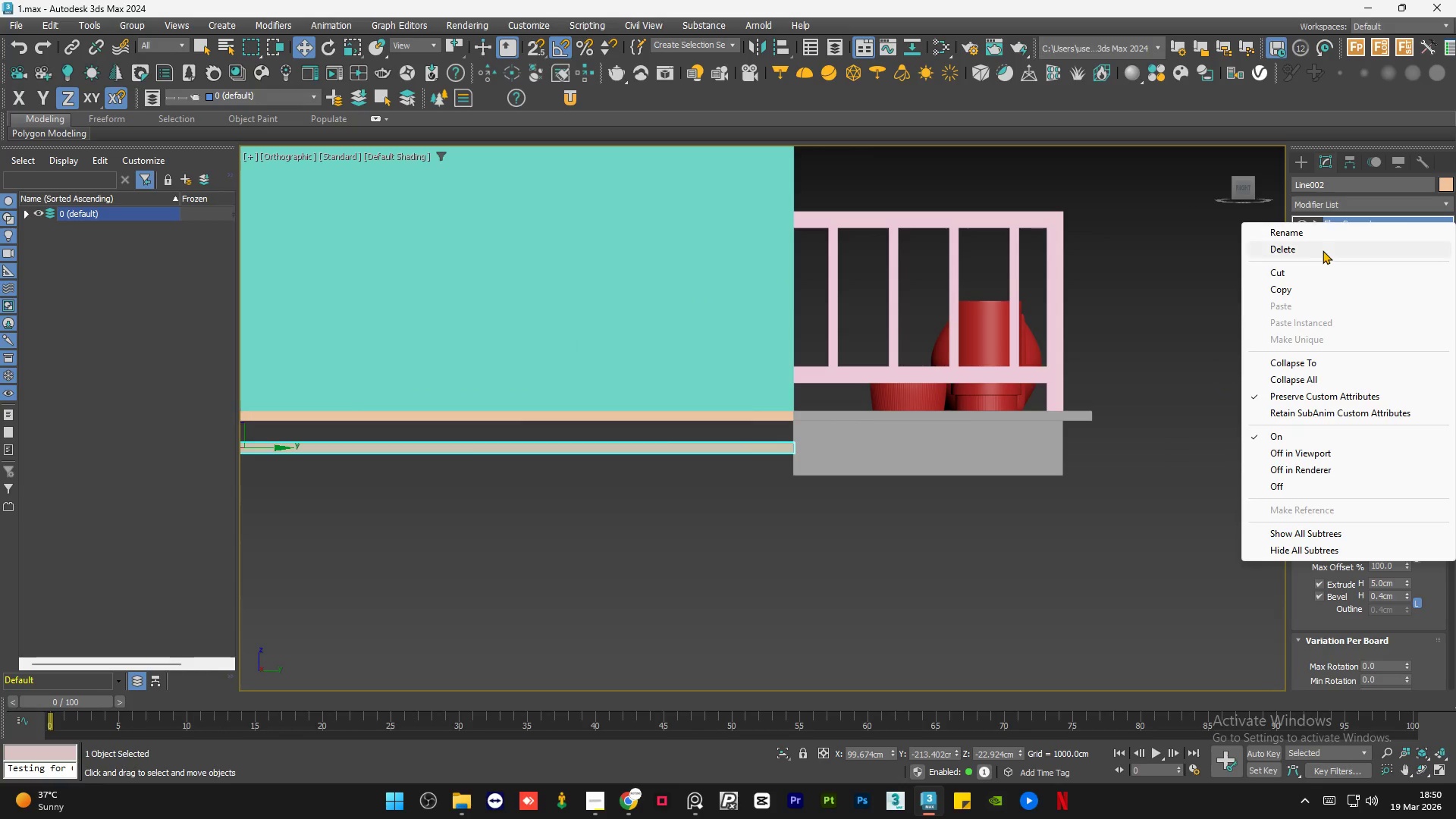 
left_click([1323, 249])
 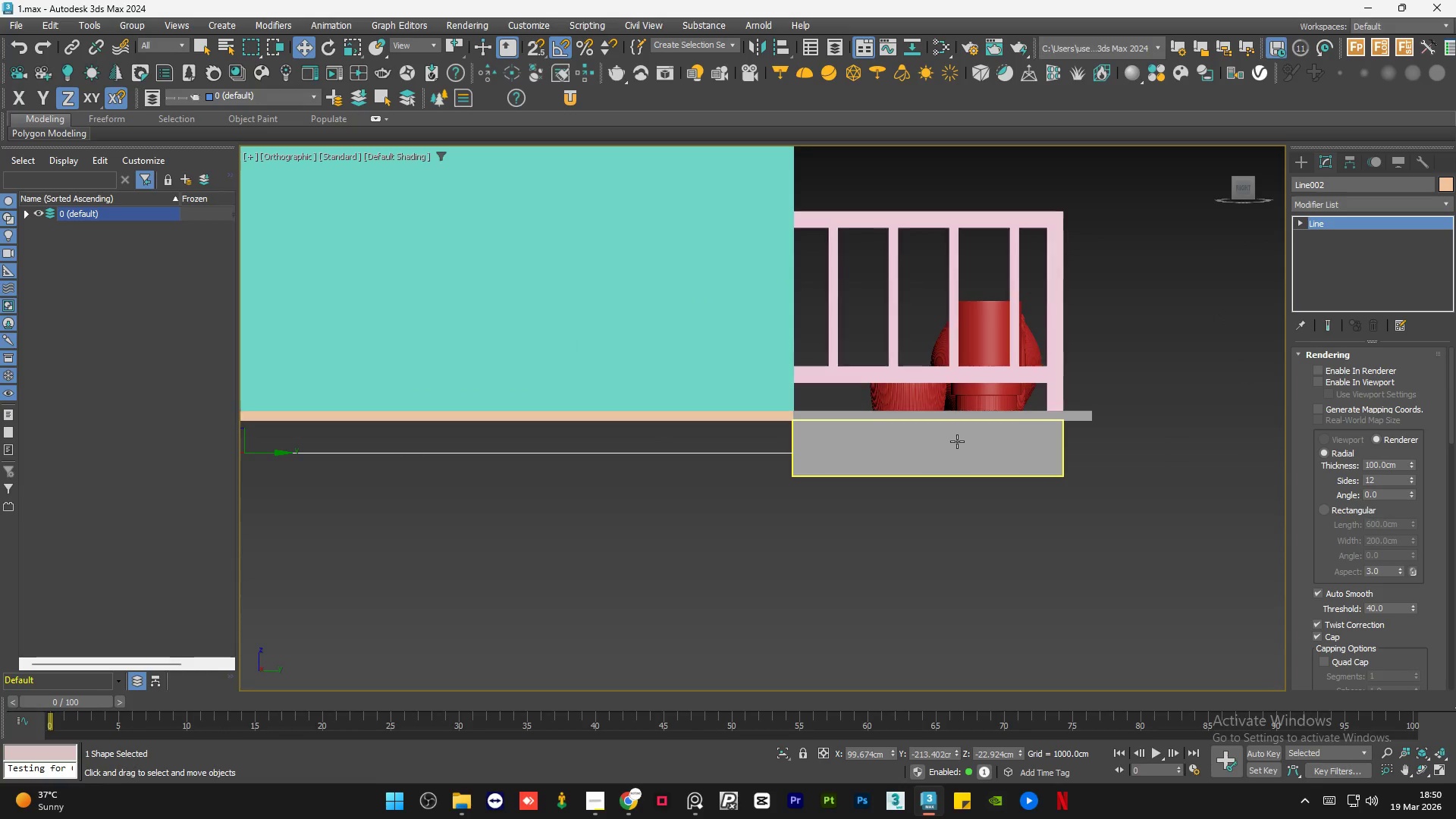 
left_click([957, 441])
 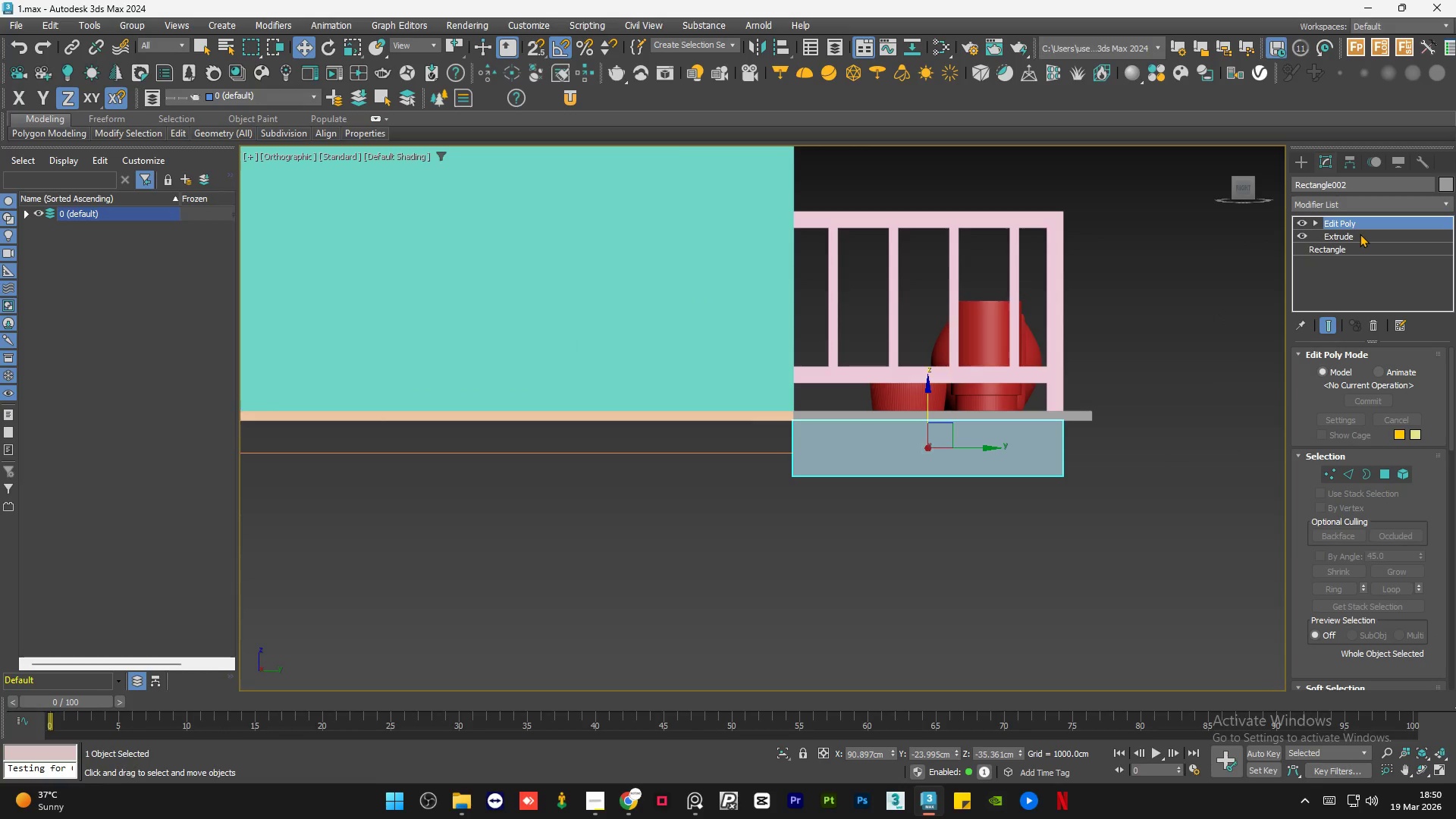 
left_click([1359, 236])
 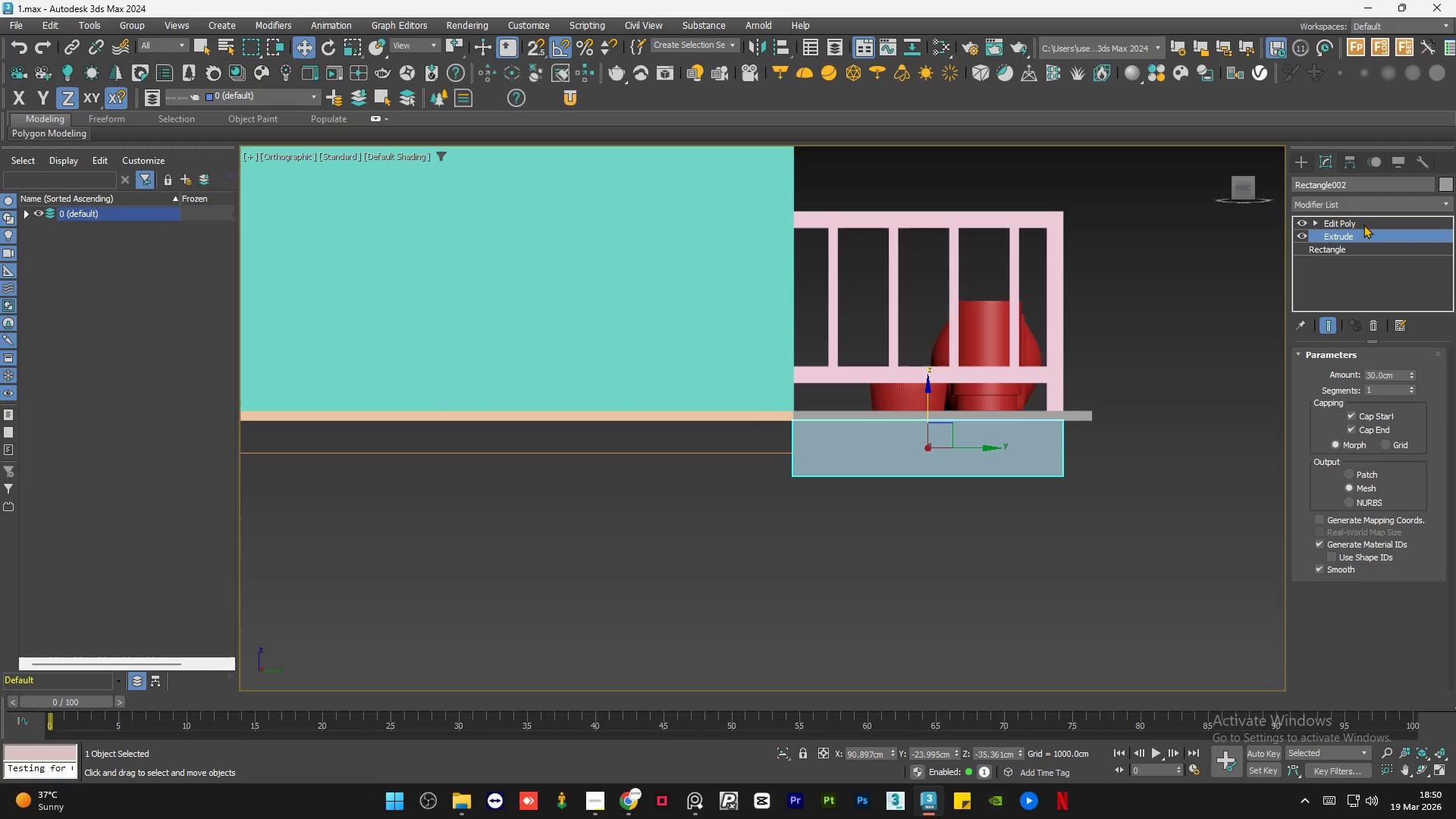 
left_click([1366, 222])
 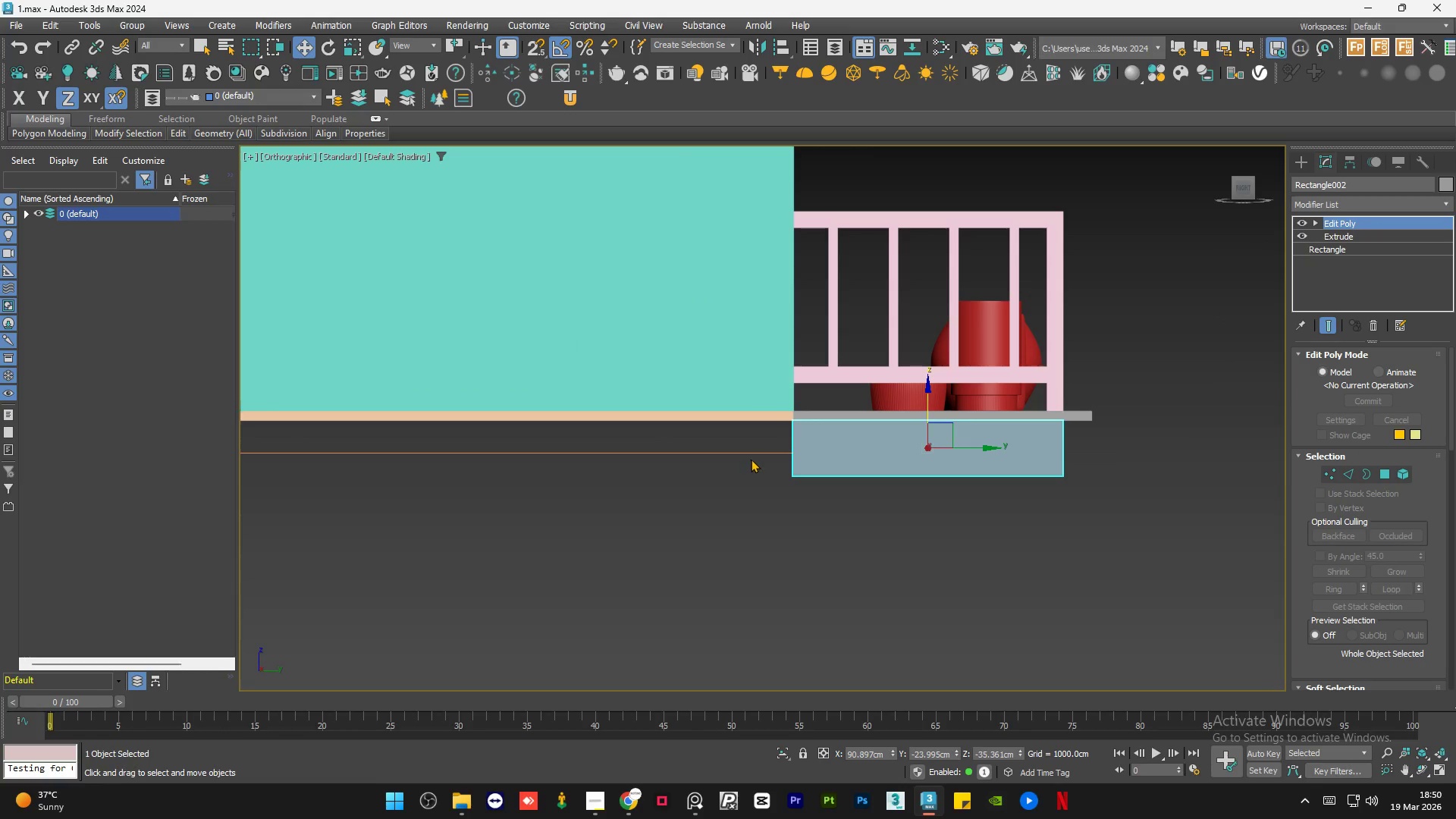 
left_click([756, 453])
 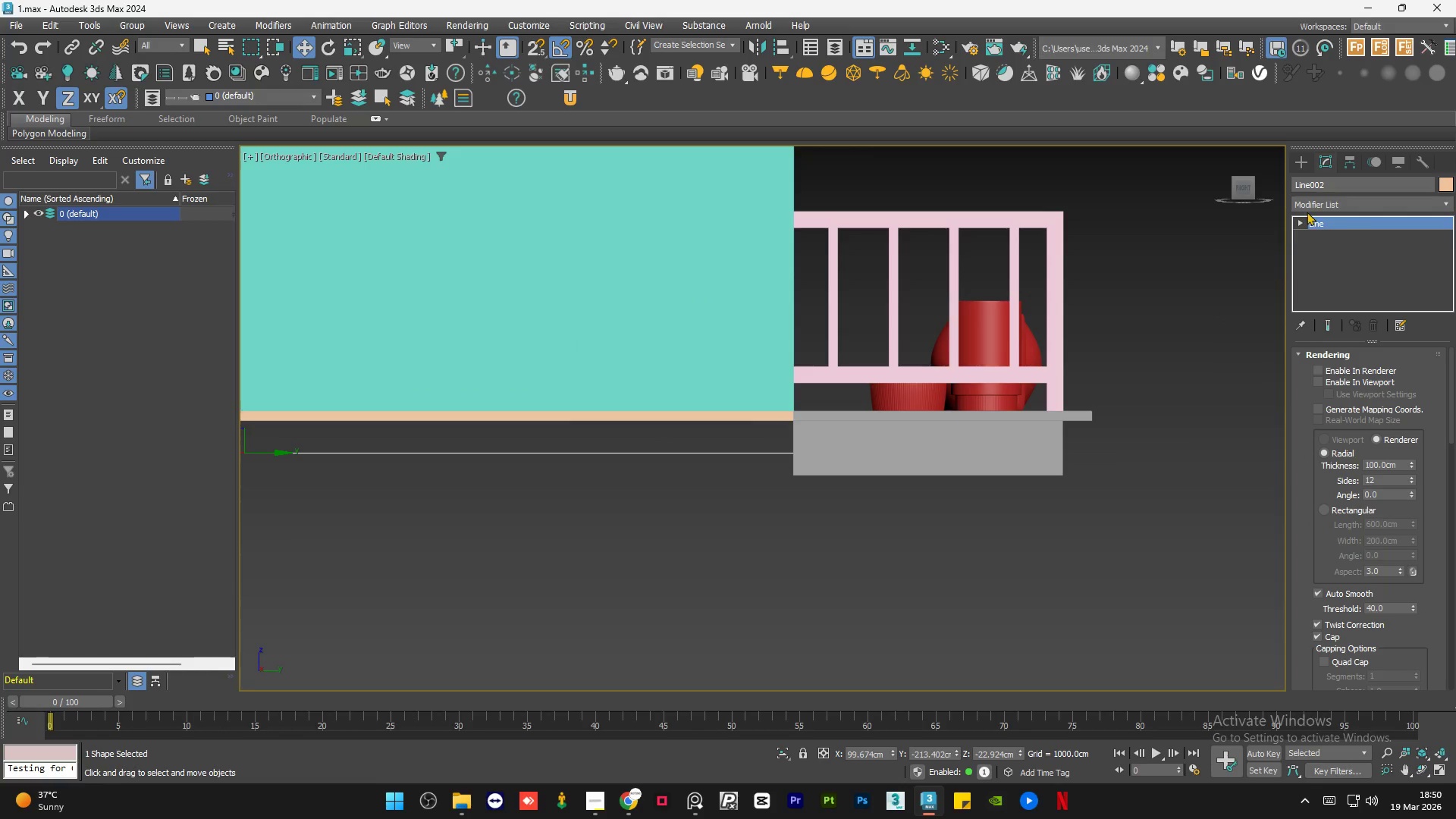 
left_click([1317, 206])
 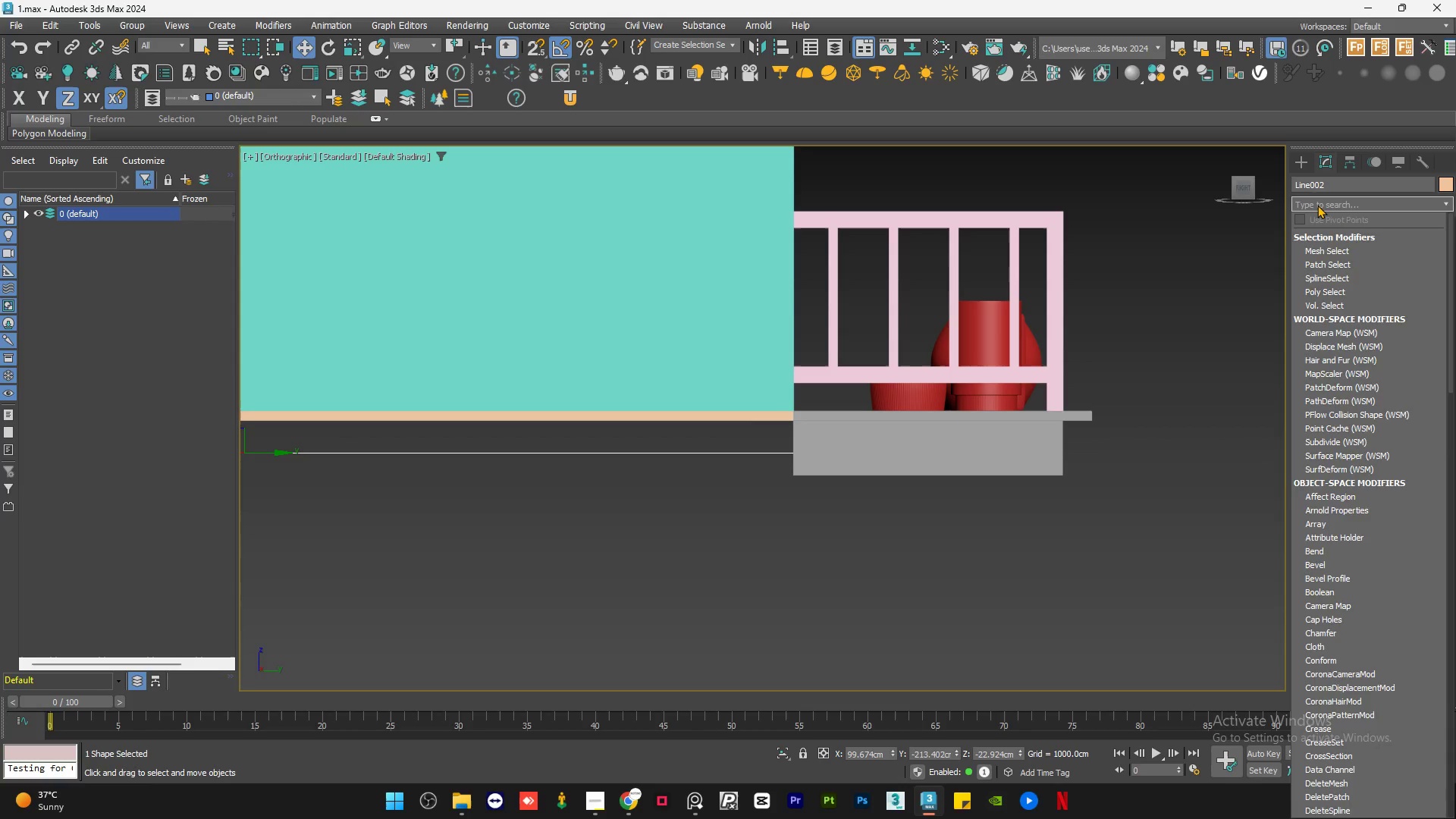 
type(extr)
 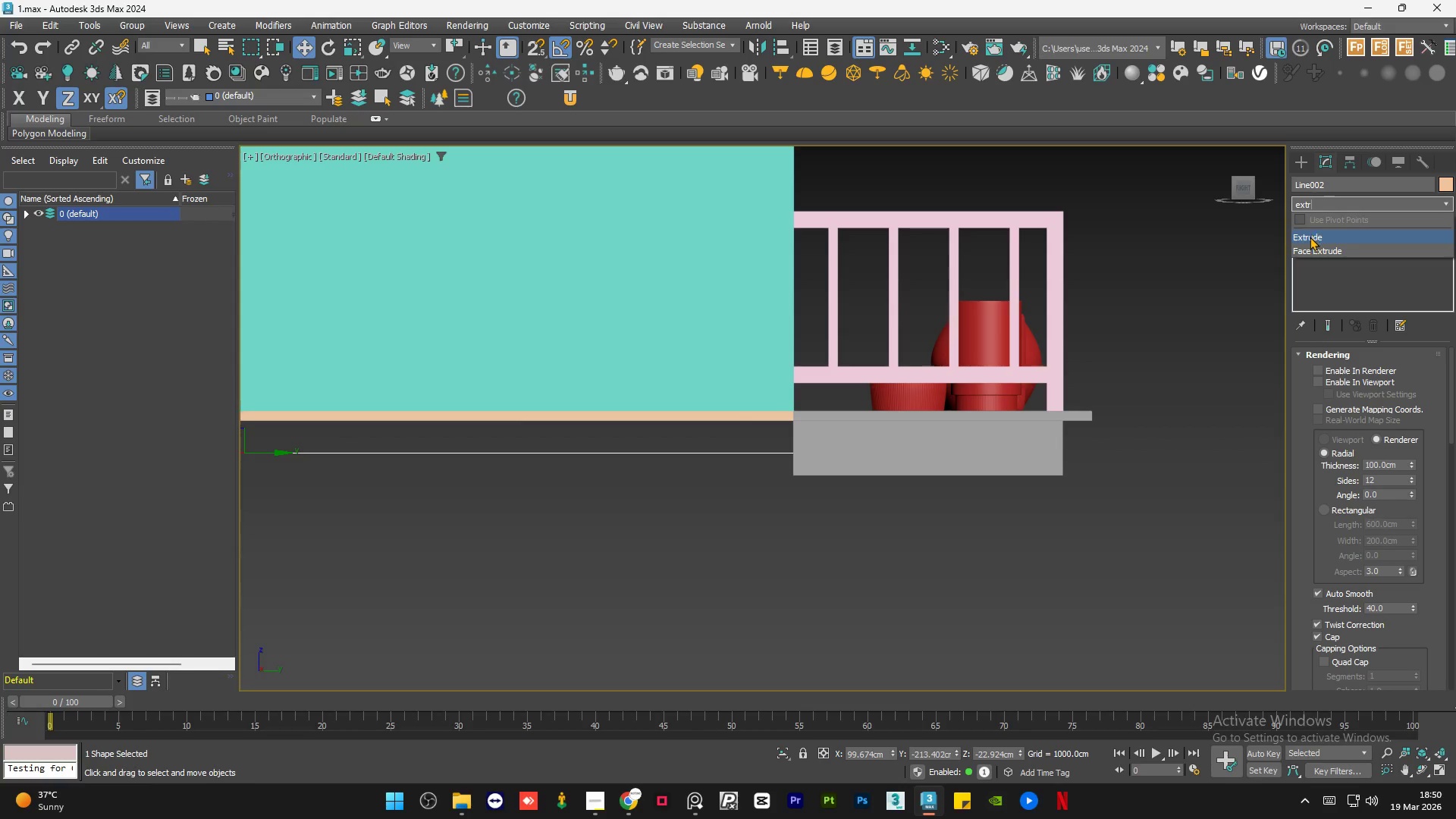 
left_click([1310, 237])
 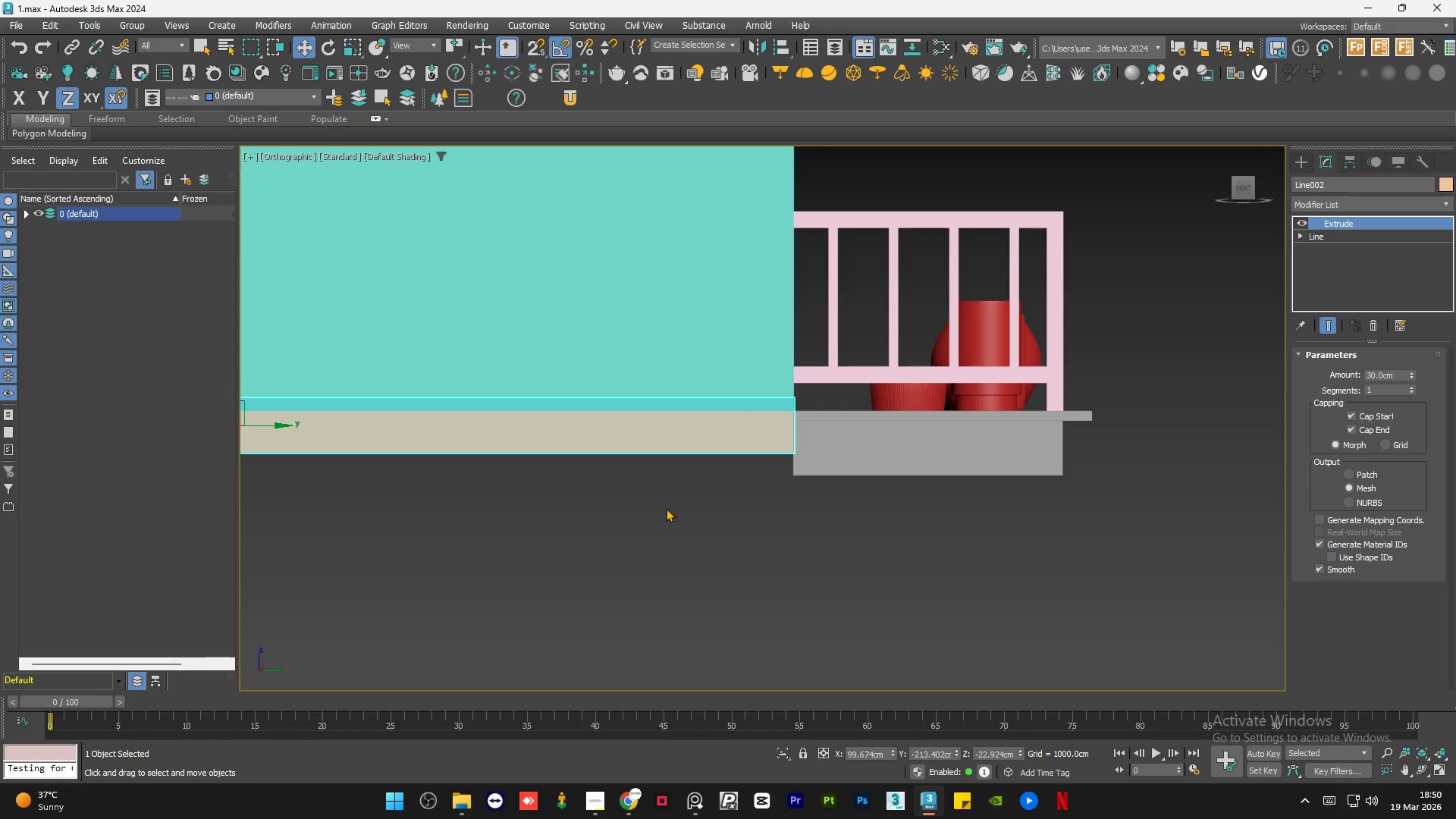 
scroll: coordinate [881, 482], scroll_direction: down, amount: 1.0
 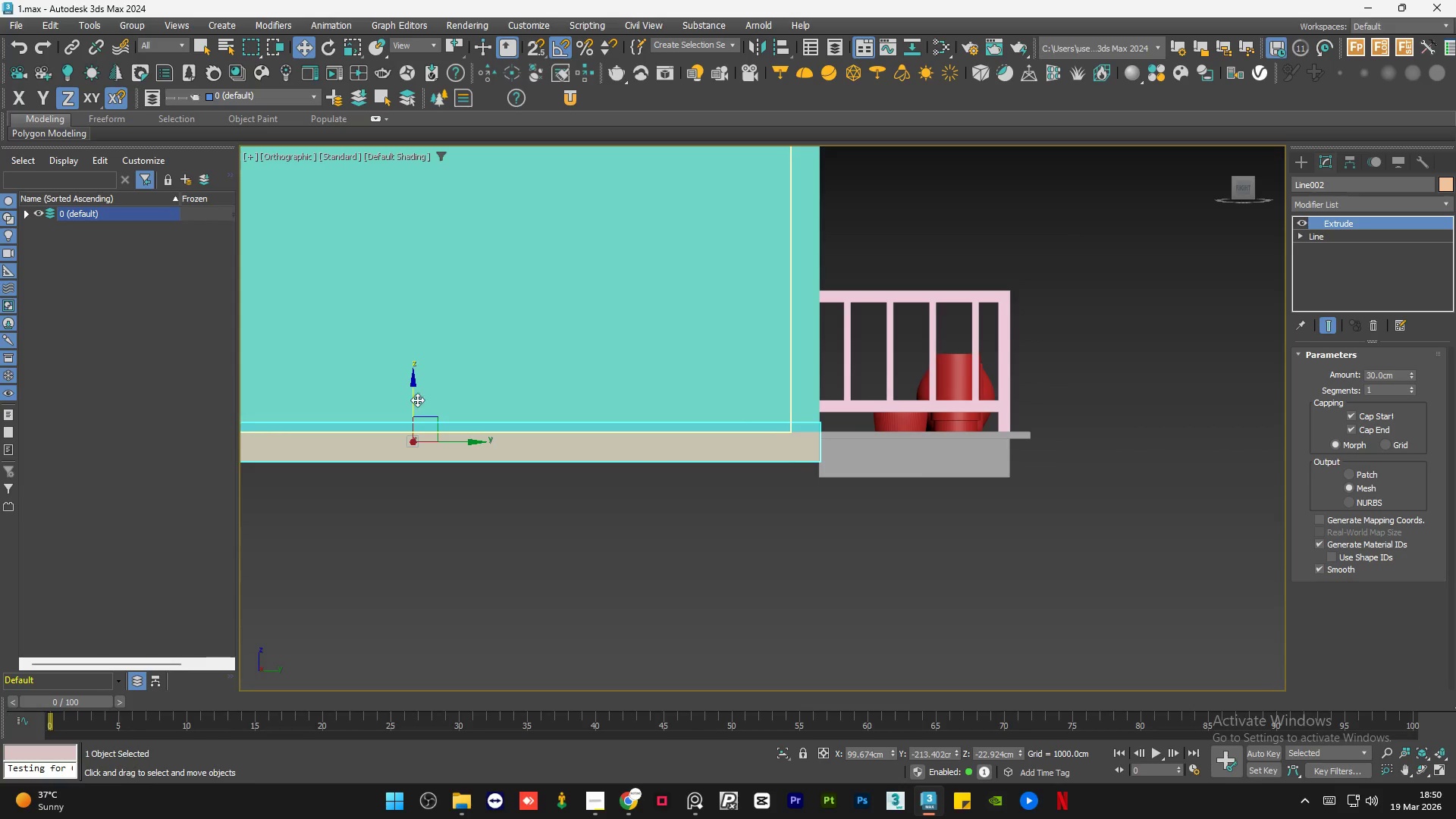 
left_click_drag(start_coordinate=[413, 394], to_coordinate=[418, 418])
 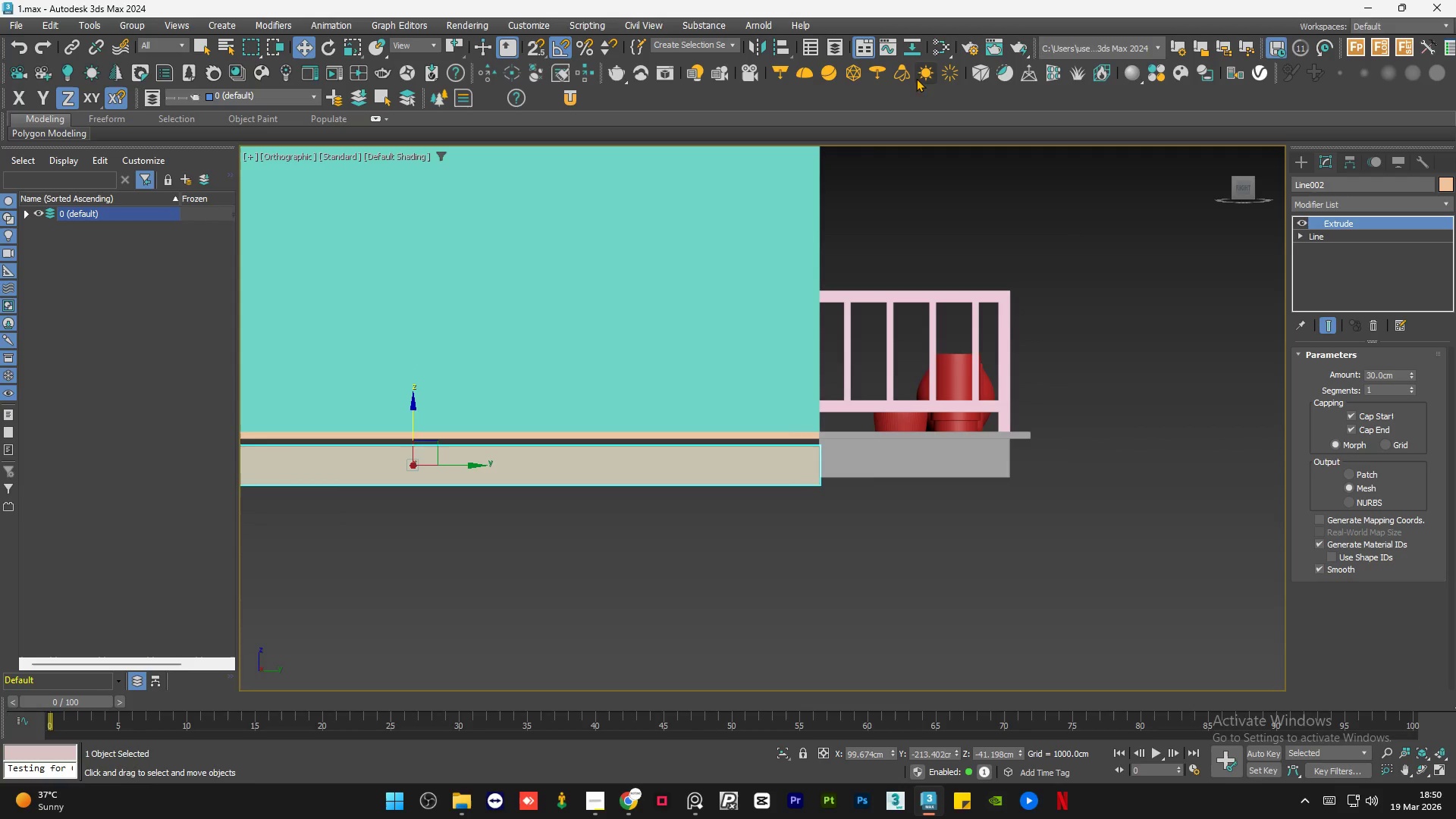 
hold_key(key=AltLeft, duration=1.52)
 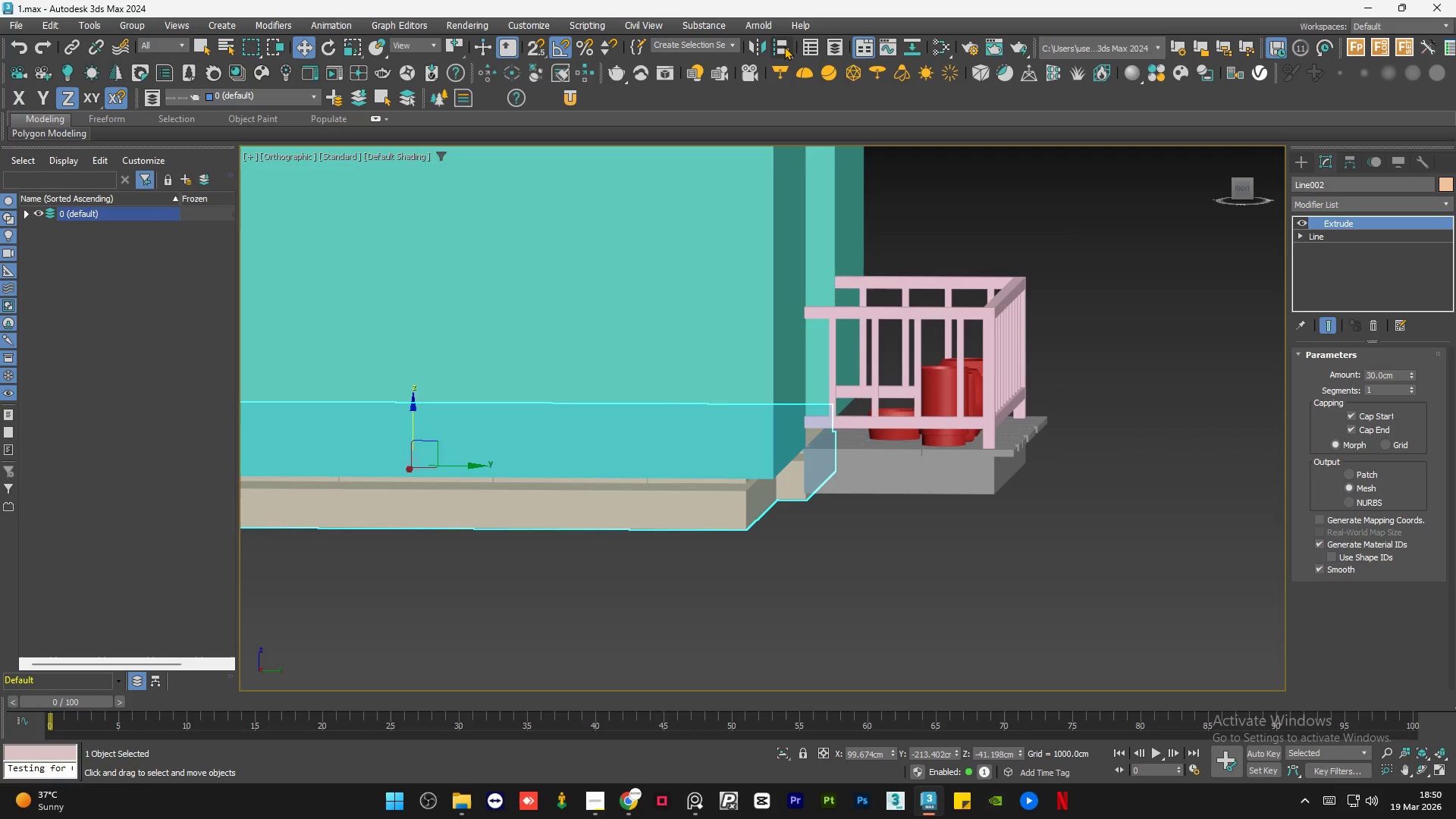 
left_click([784, 46])
 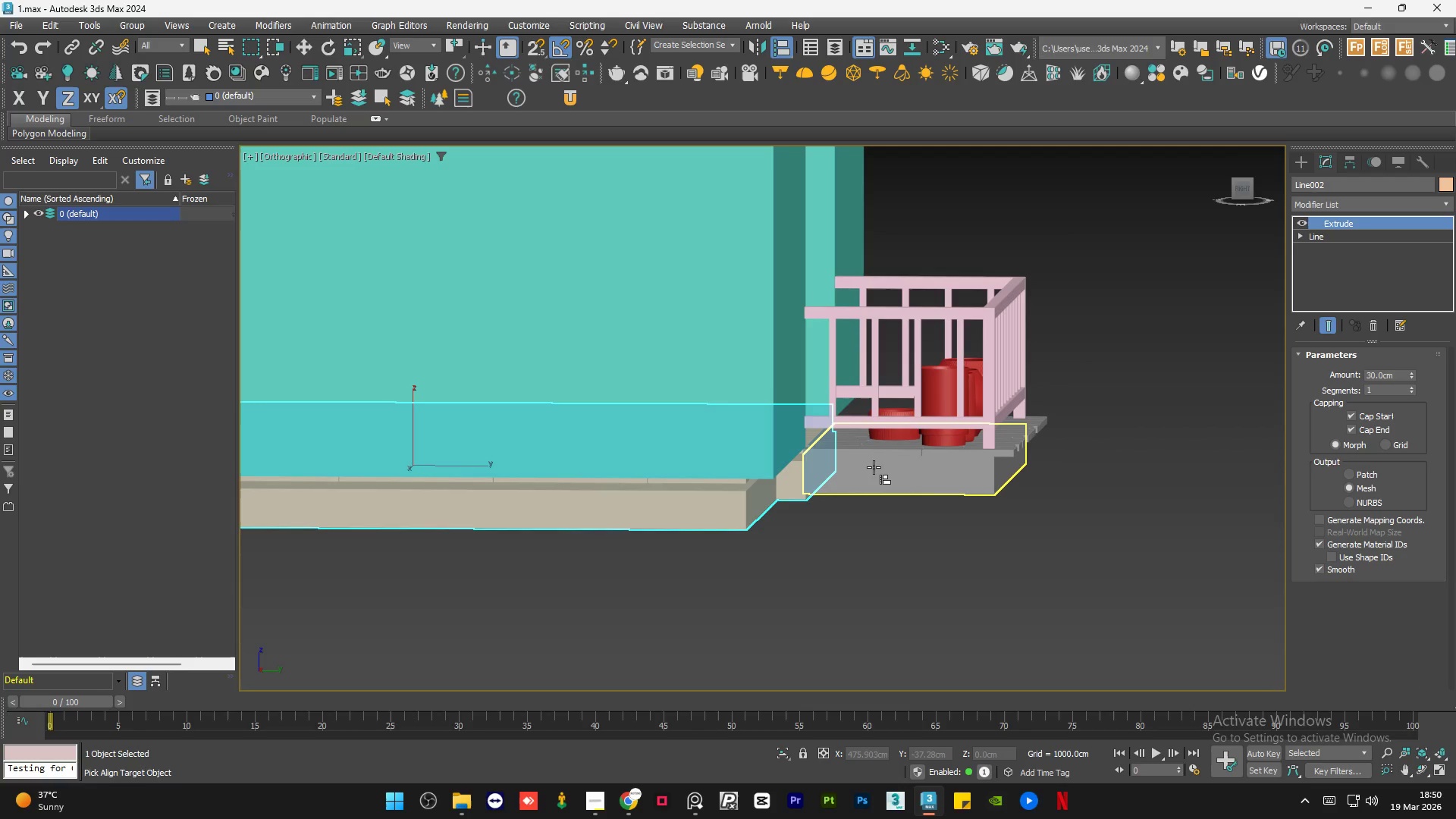 
left_click([874, 467])
 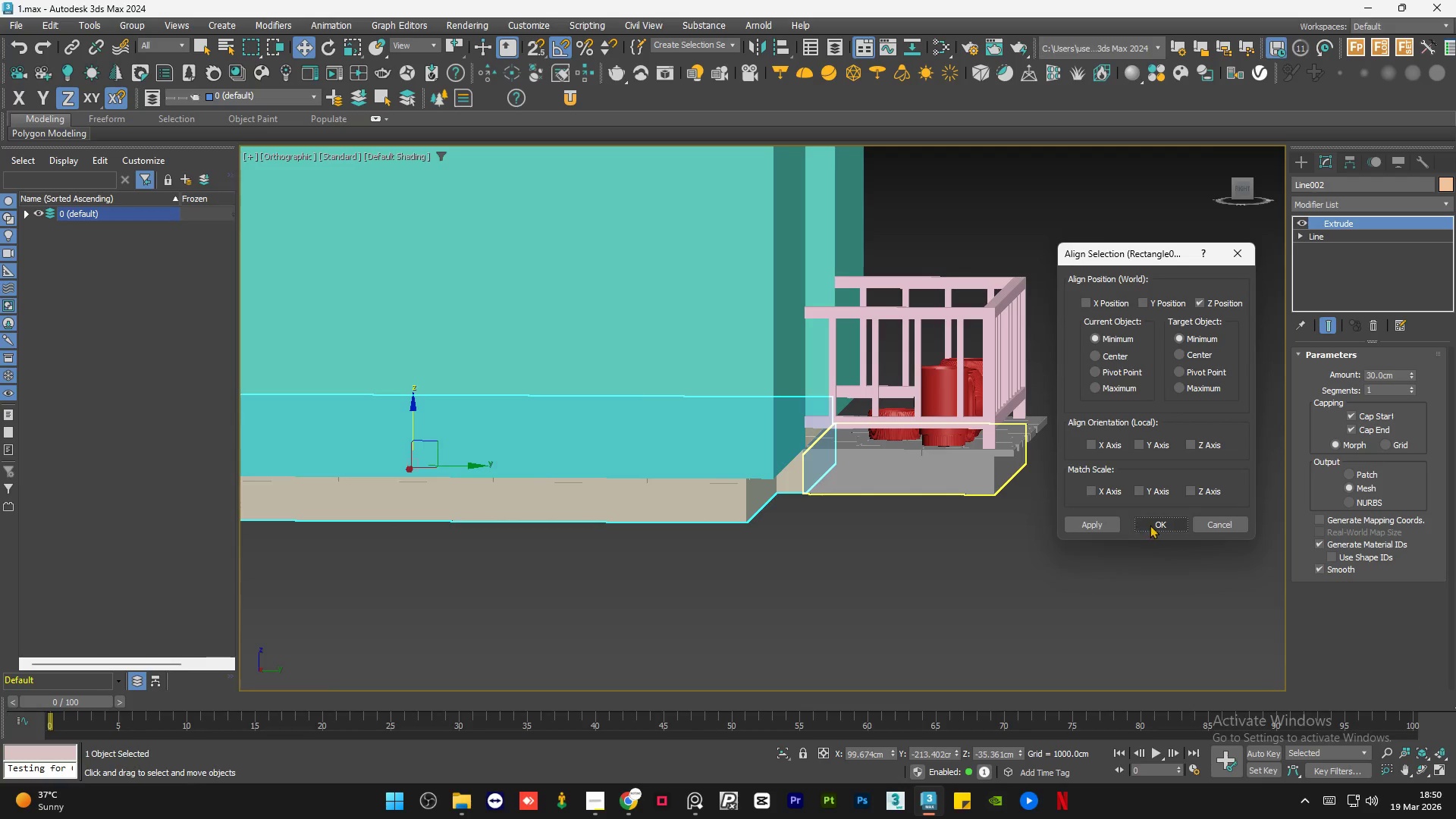 
double_click([1037, 560])
 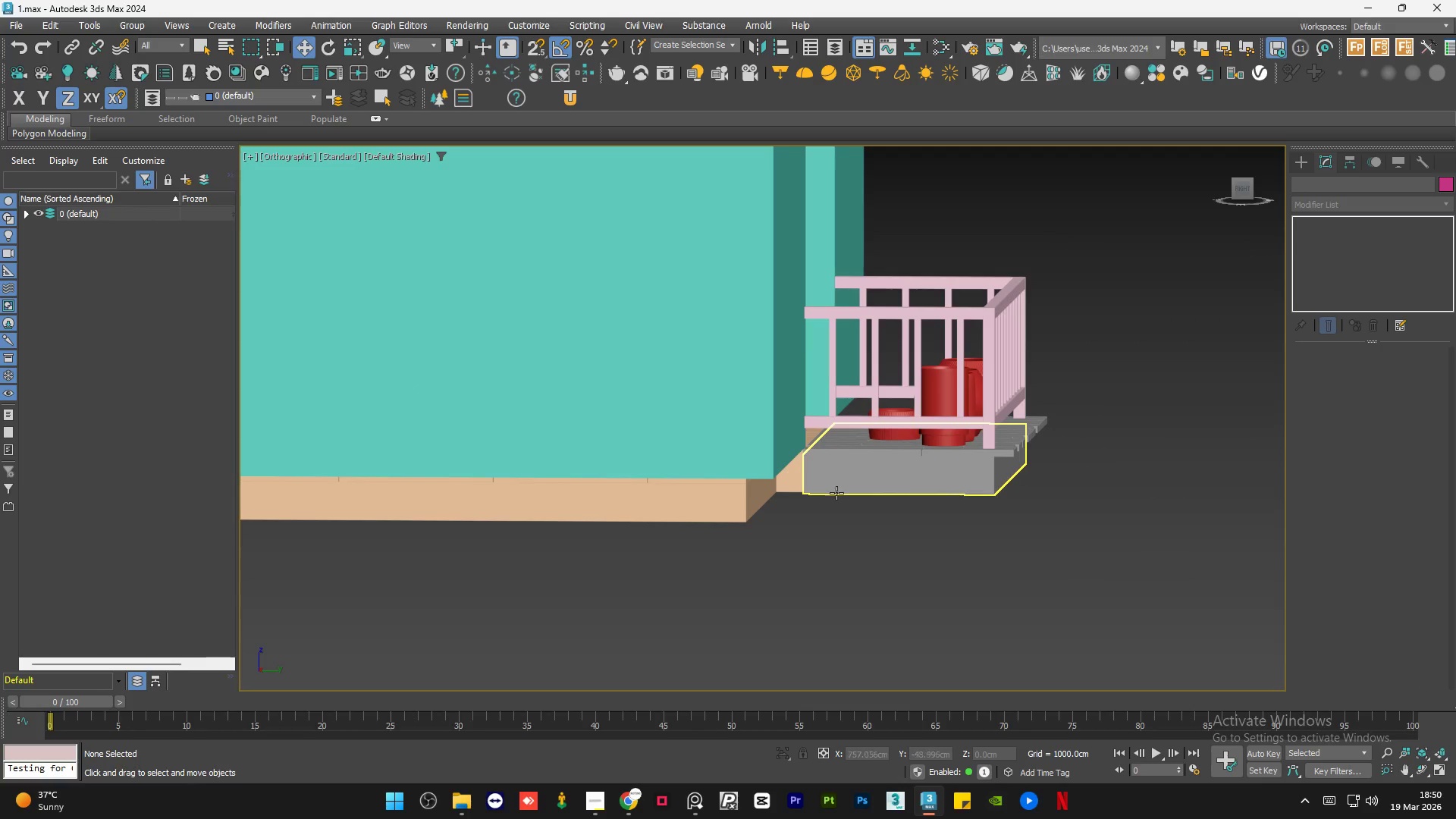 
hold_key(key=AltLeft, duration=0.81)
scroll: coordinate [898, 561], scroll_direction: down, amount: 2.0
 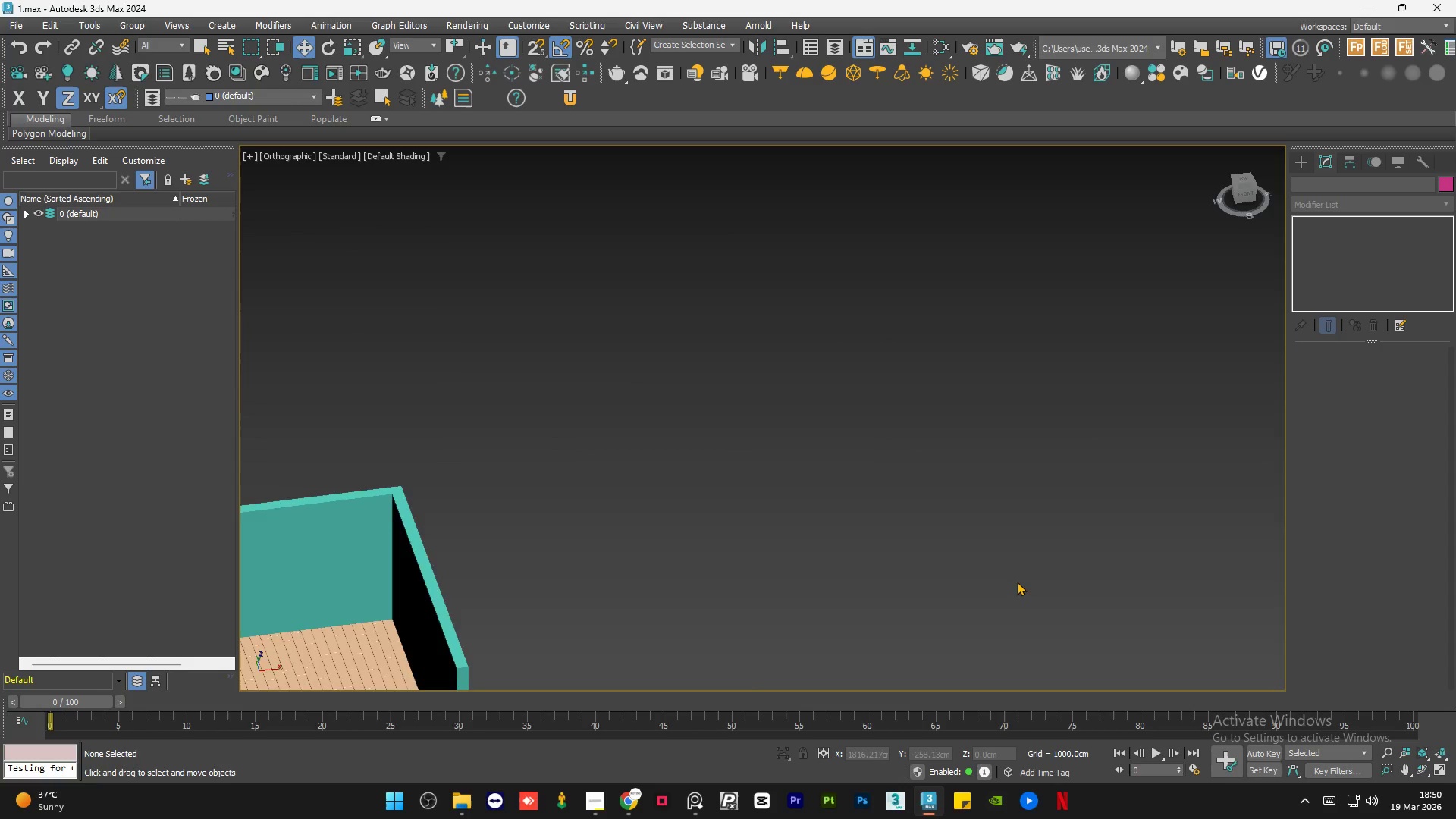 
hold_key(key=AltLeft, duration=0.72)
 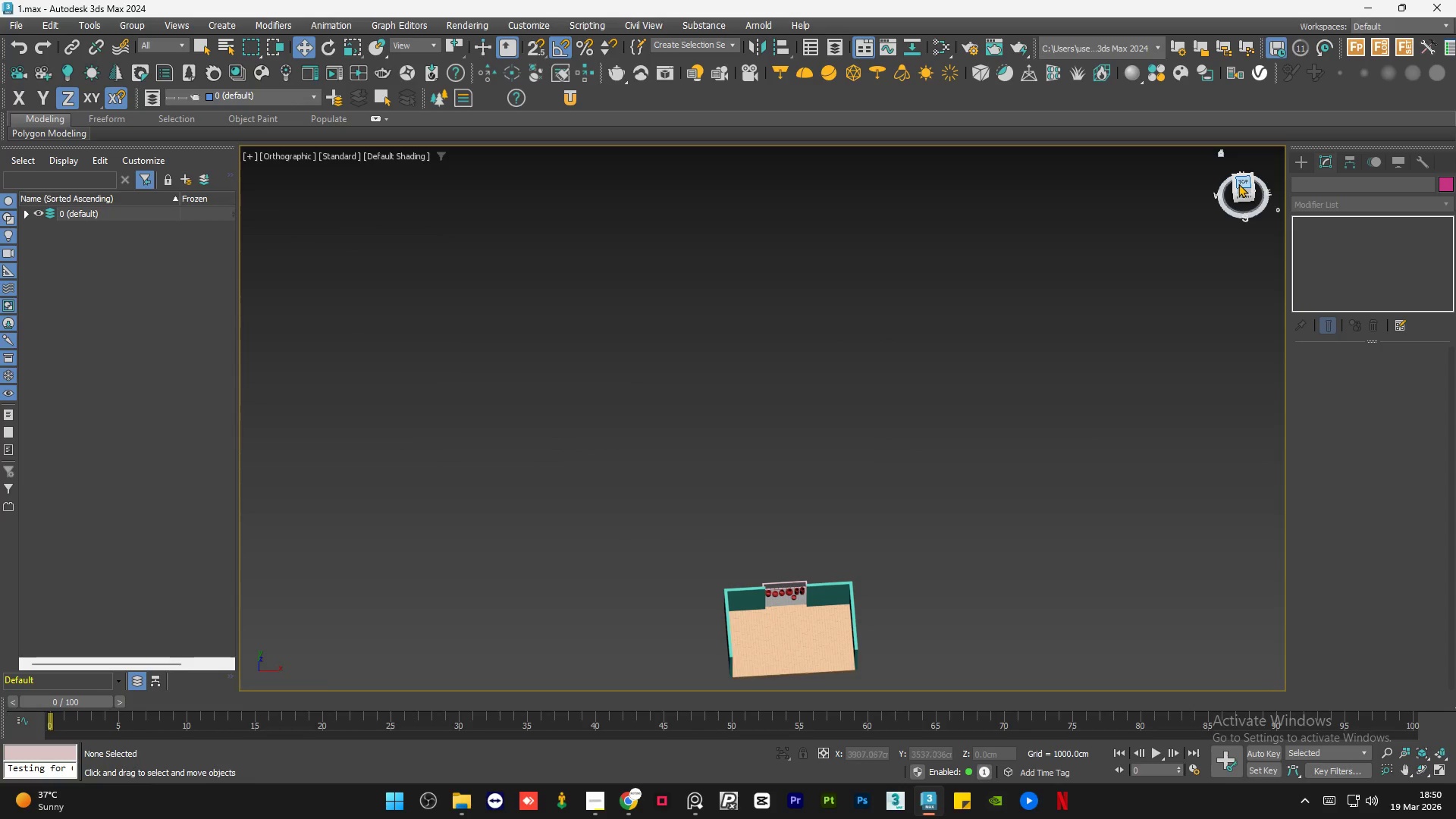 
scroll: coordinate [1013, 576], scroll_direction: down, amount: 4.0
 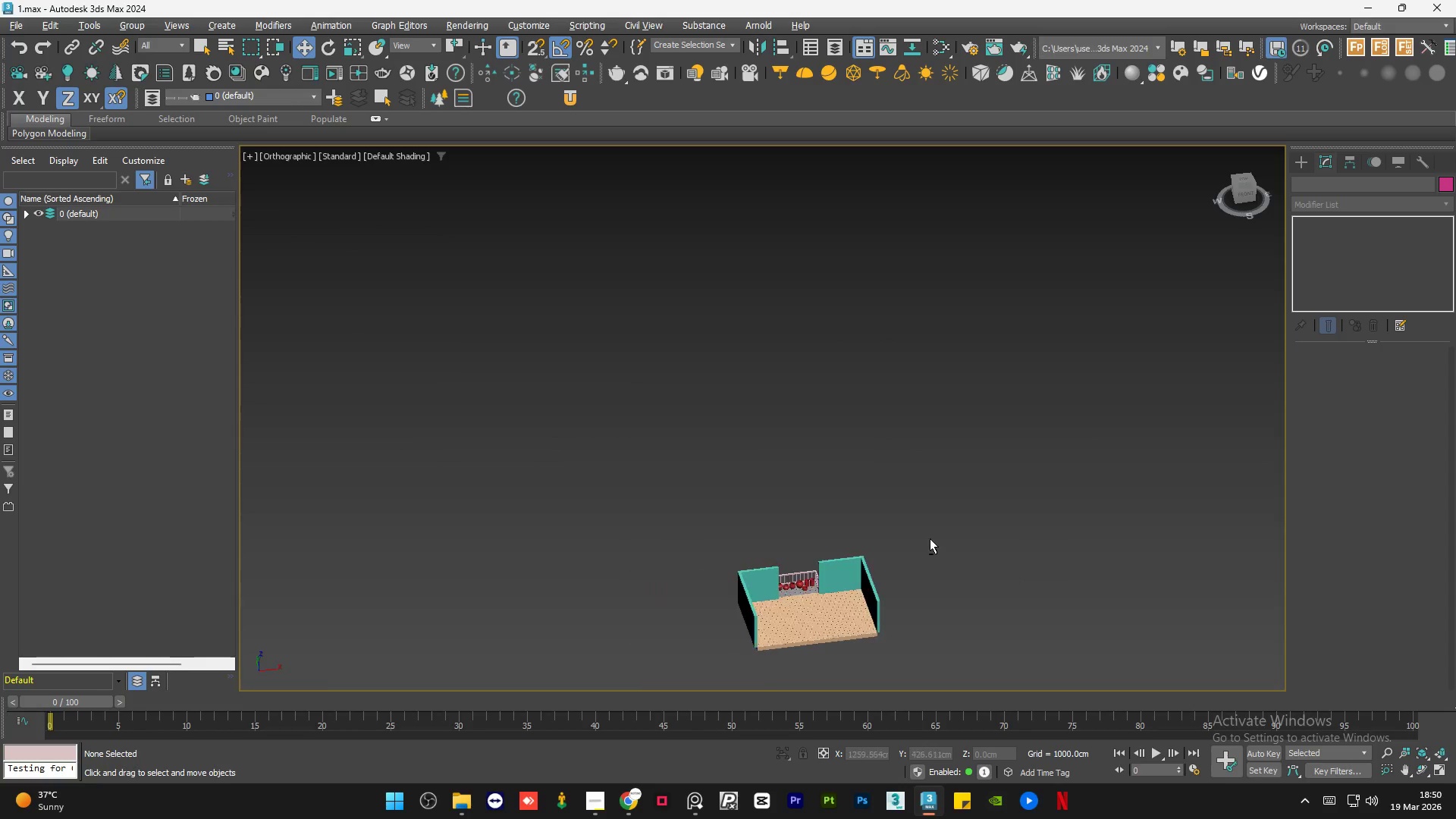 
left_click([1238, 184])
 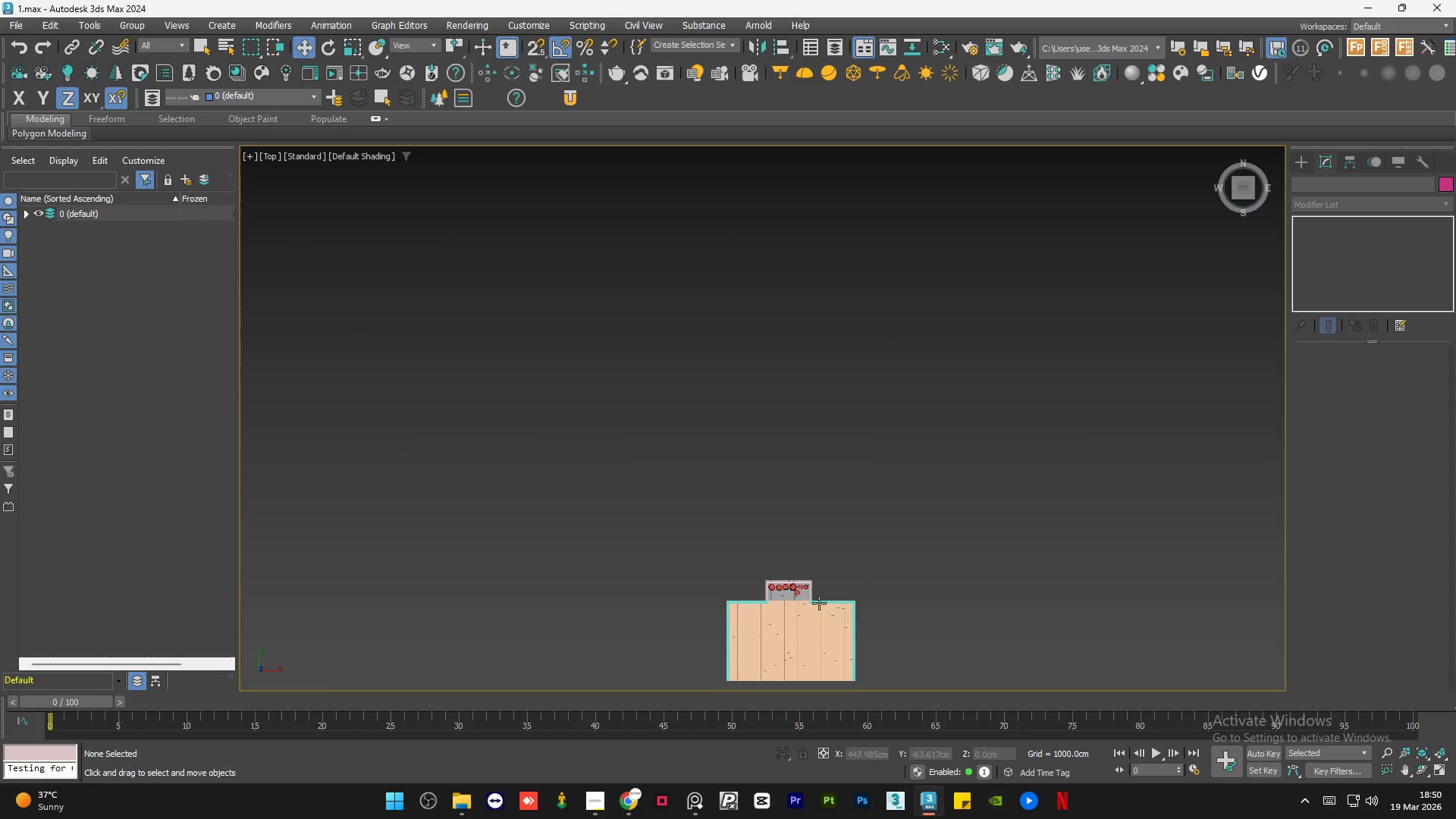 
left_click([728, 447])
 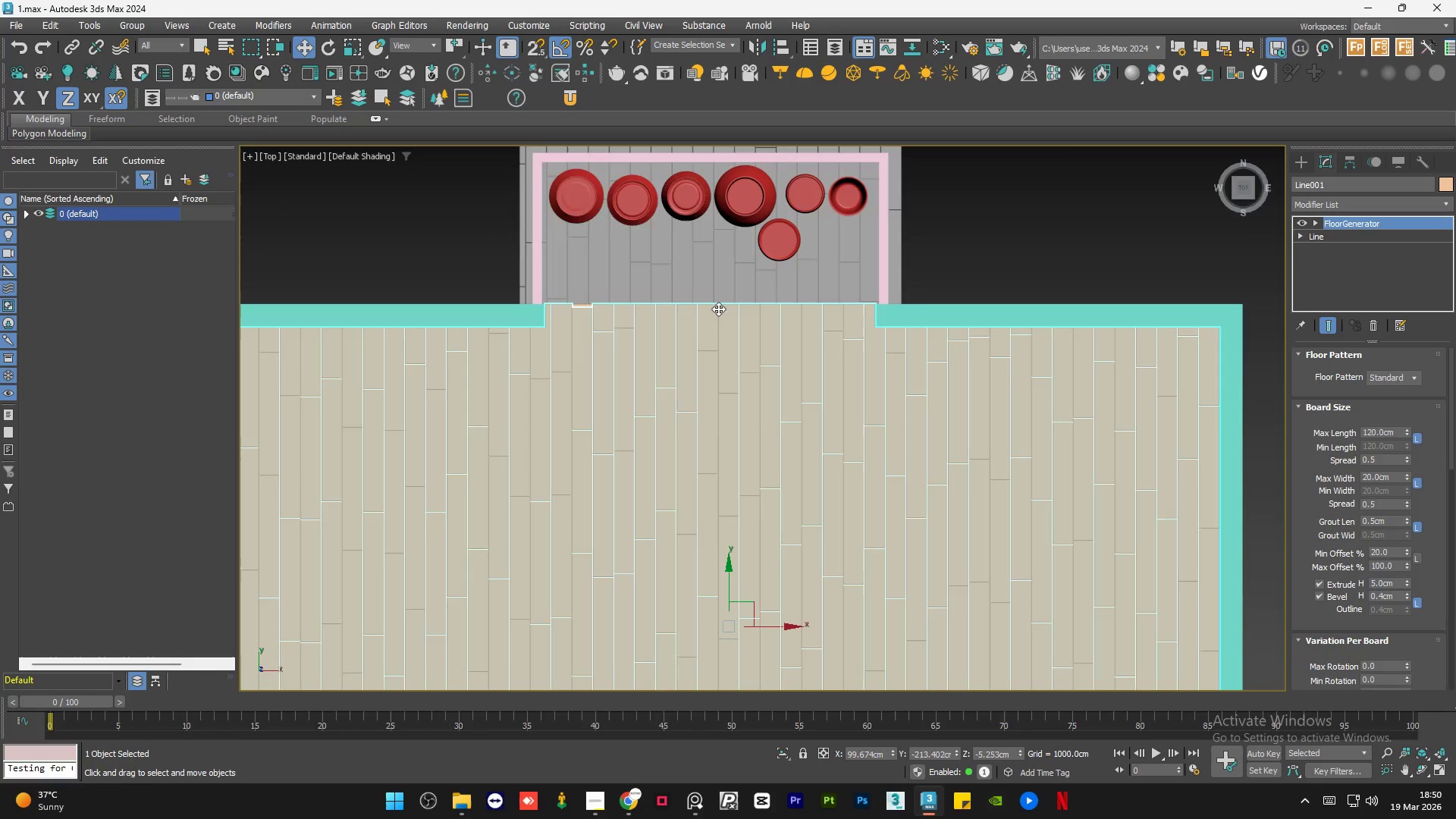 
scroll: coordinate [833, 631], scroll_direction: up, amount: 6.0
 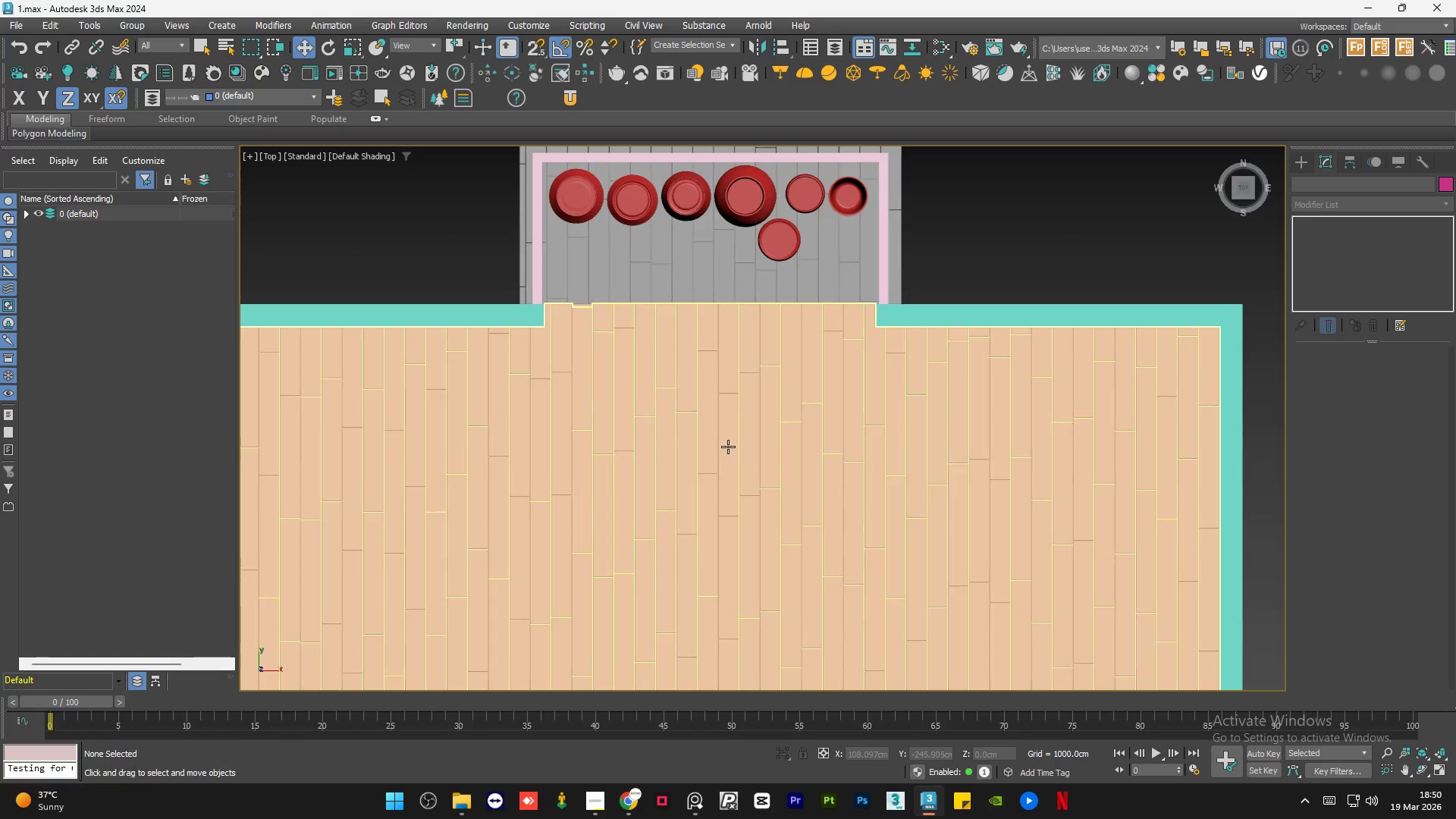 
scroll: coordinate [718, 309], scroll_direction: down, amount: 1.0
 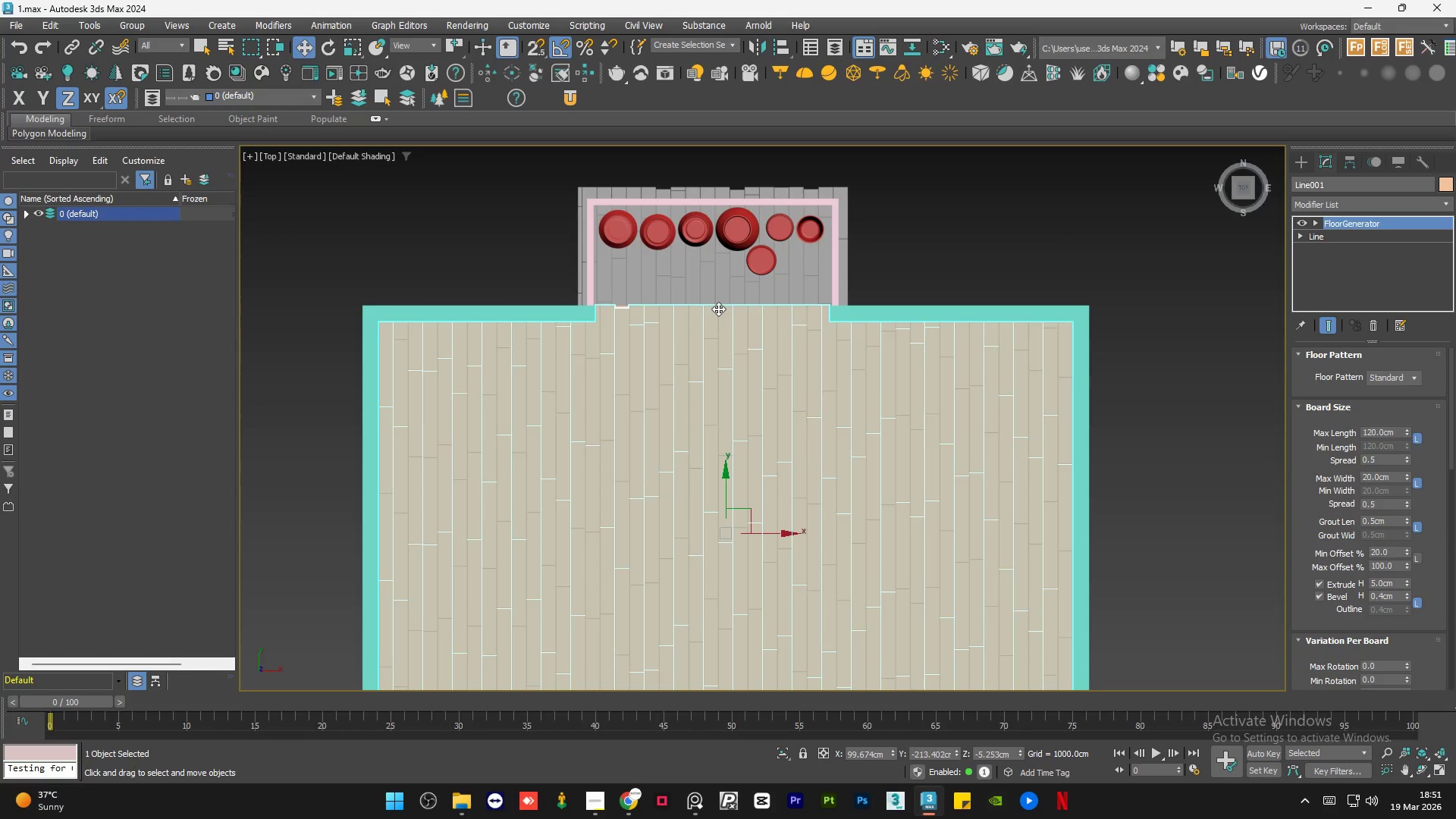 
wait(35.47)
 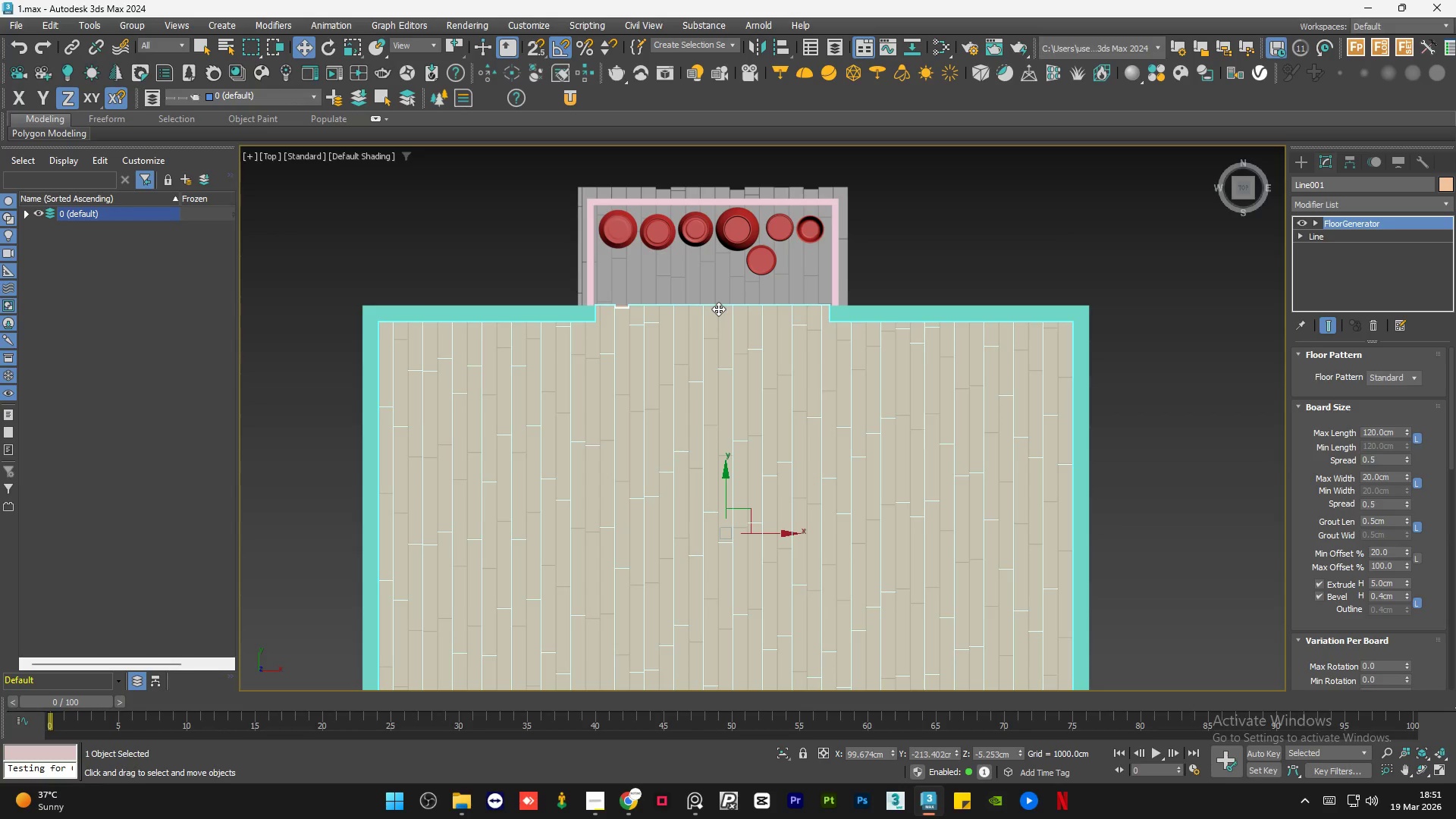 
scroll: coordinate [703, 328], scroll_direction: down, amount: 2.0
 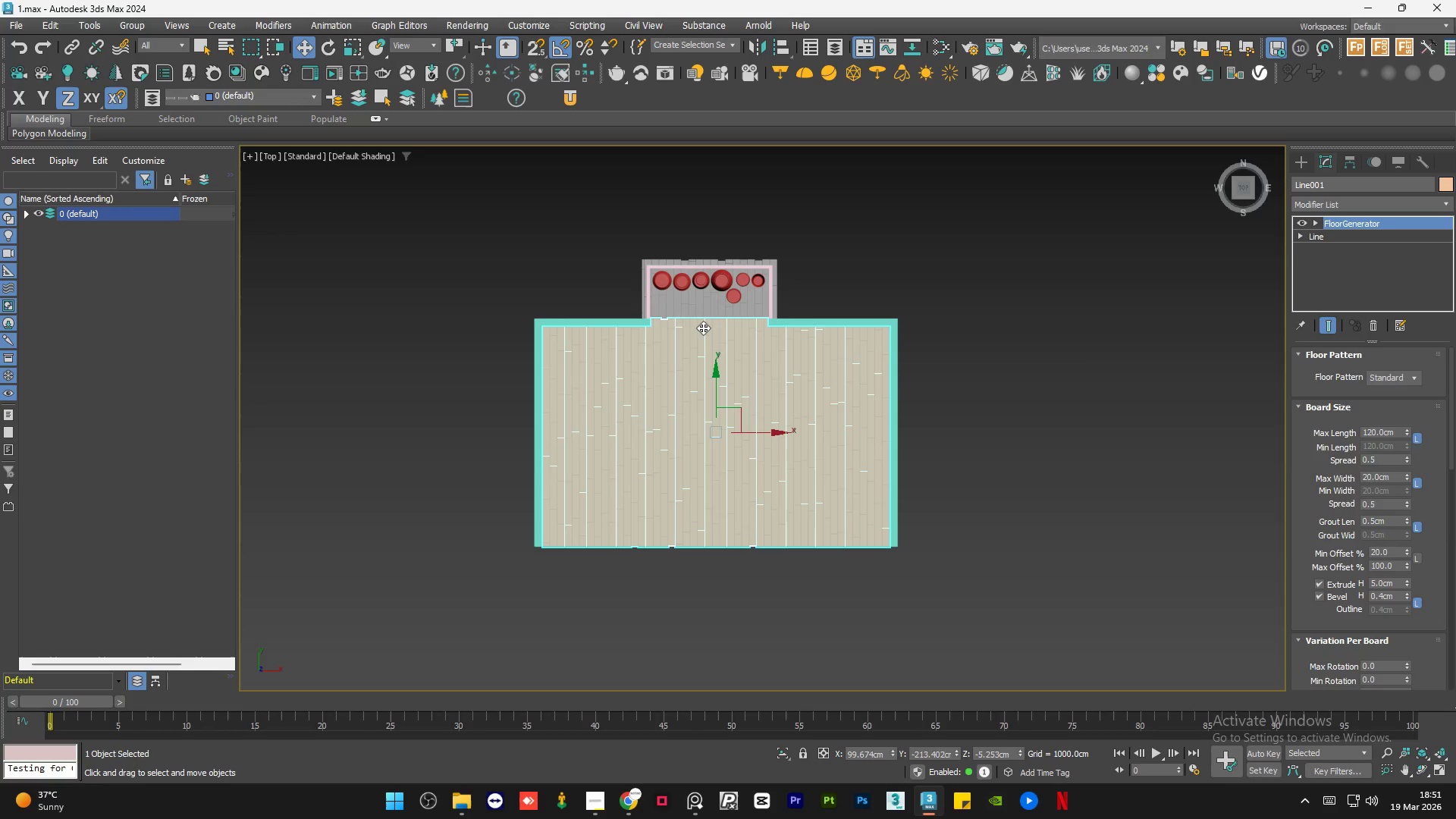 
wait(26.7)
 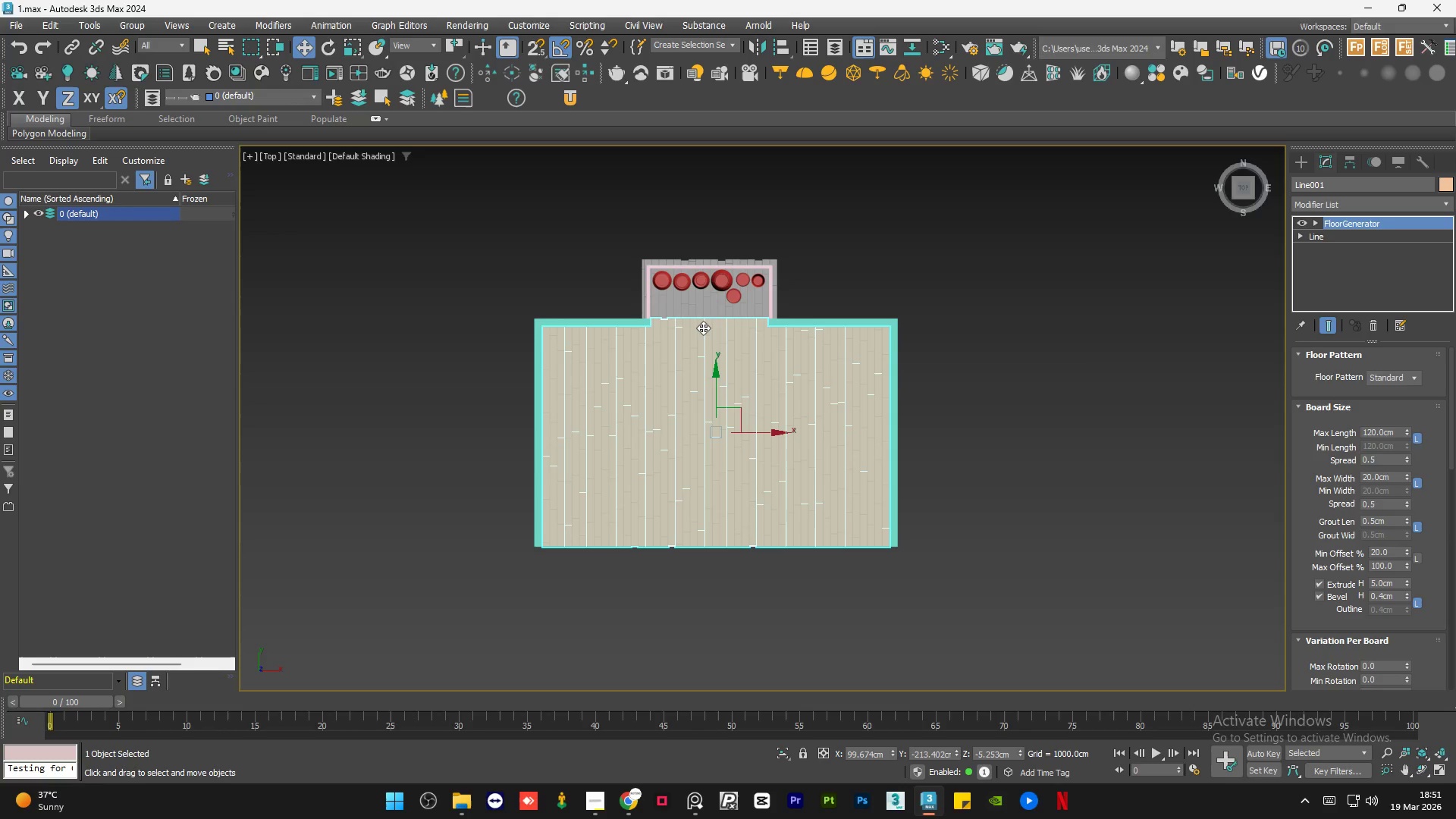 
scroll: coordinate [686, 259], scroll_direction: up, amount: 3.0
 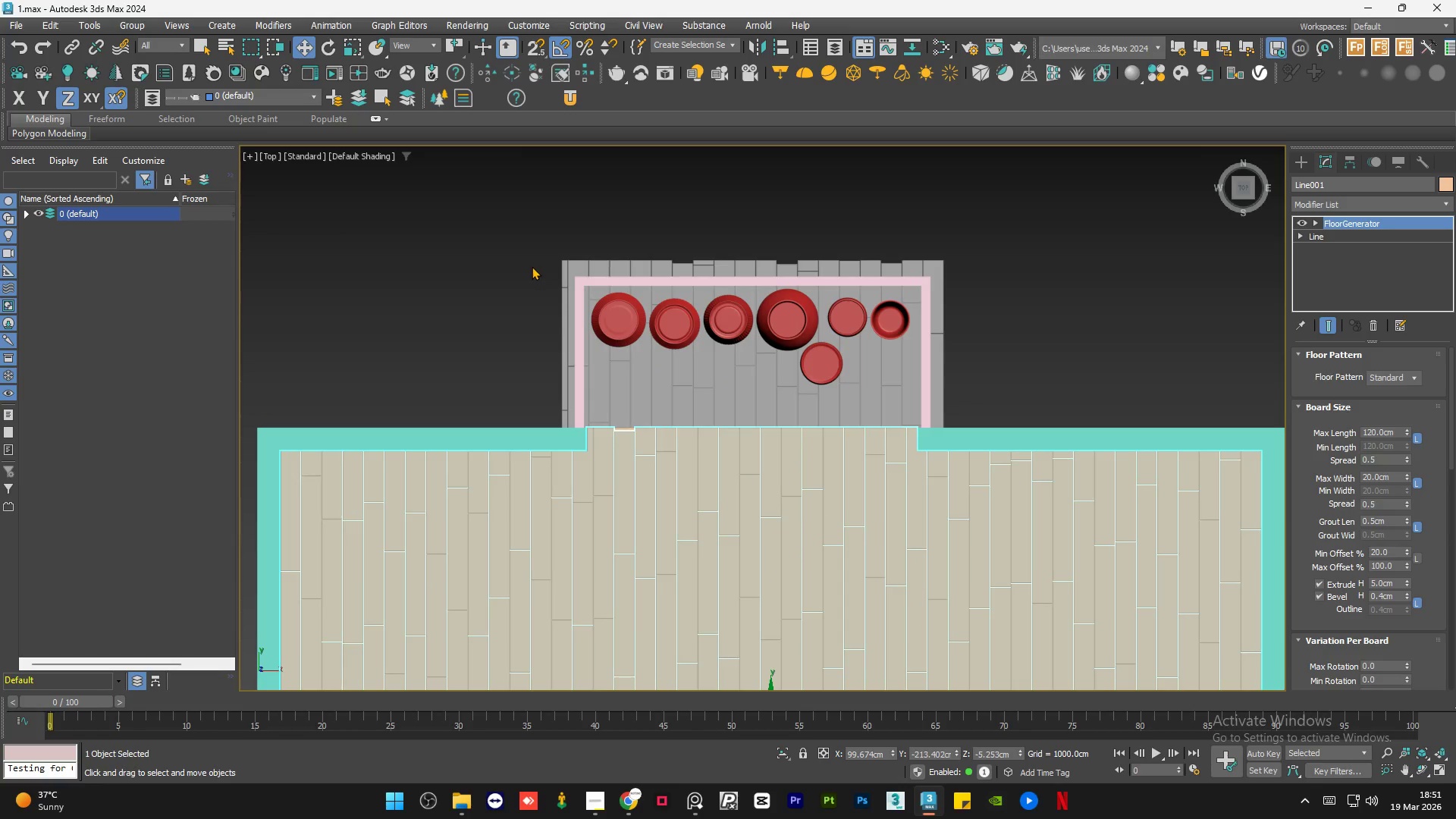 
scroll: coordinate [469, 271], scroll_direction: none, amount: 0.0
 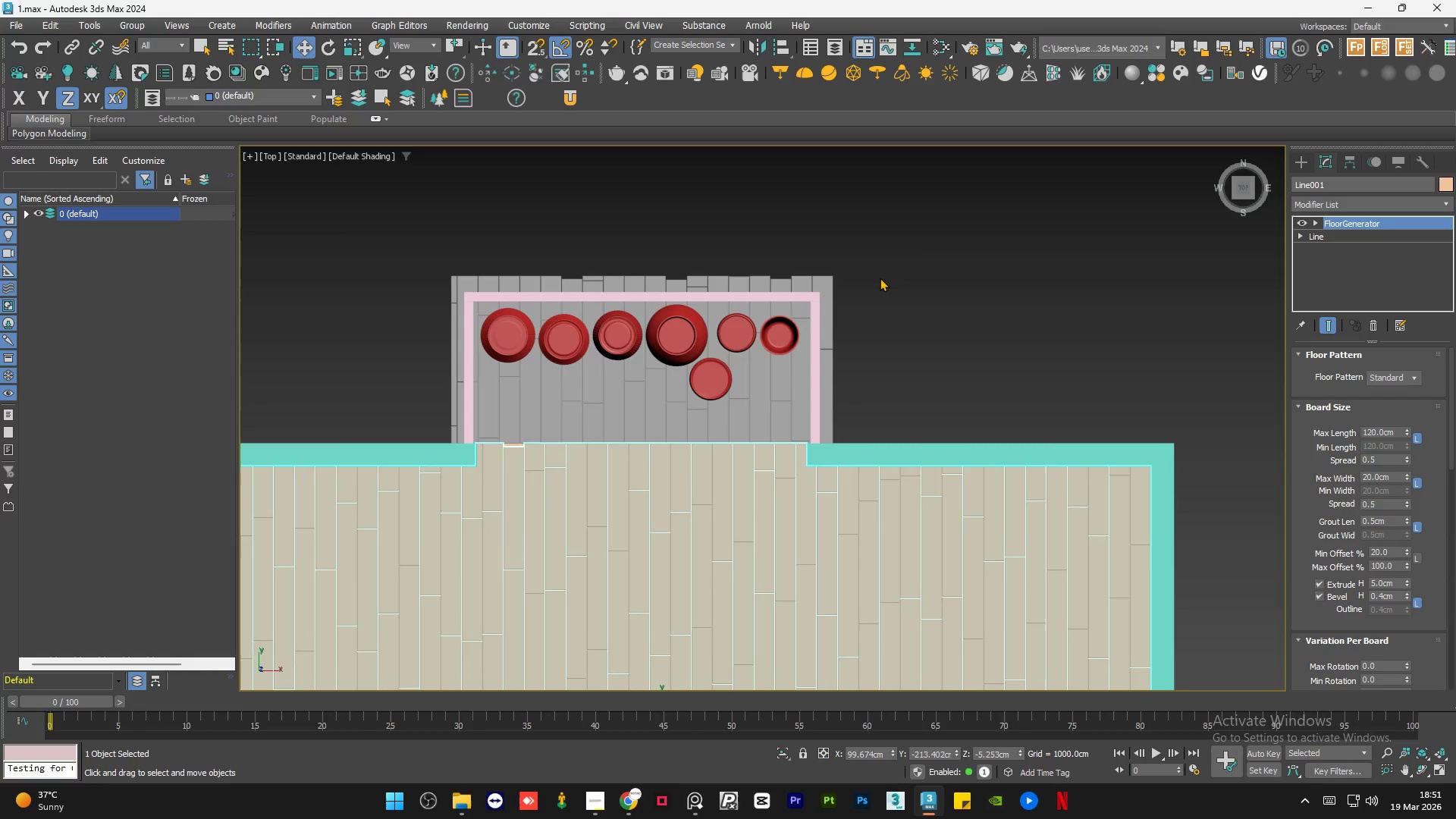 
left_click([880, 278])
 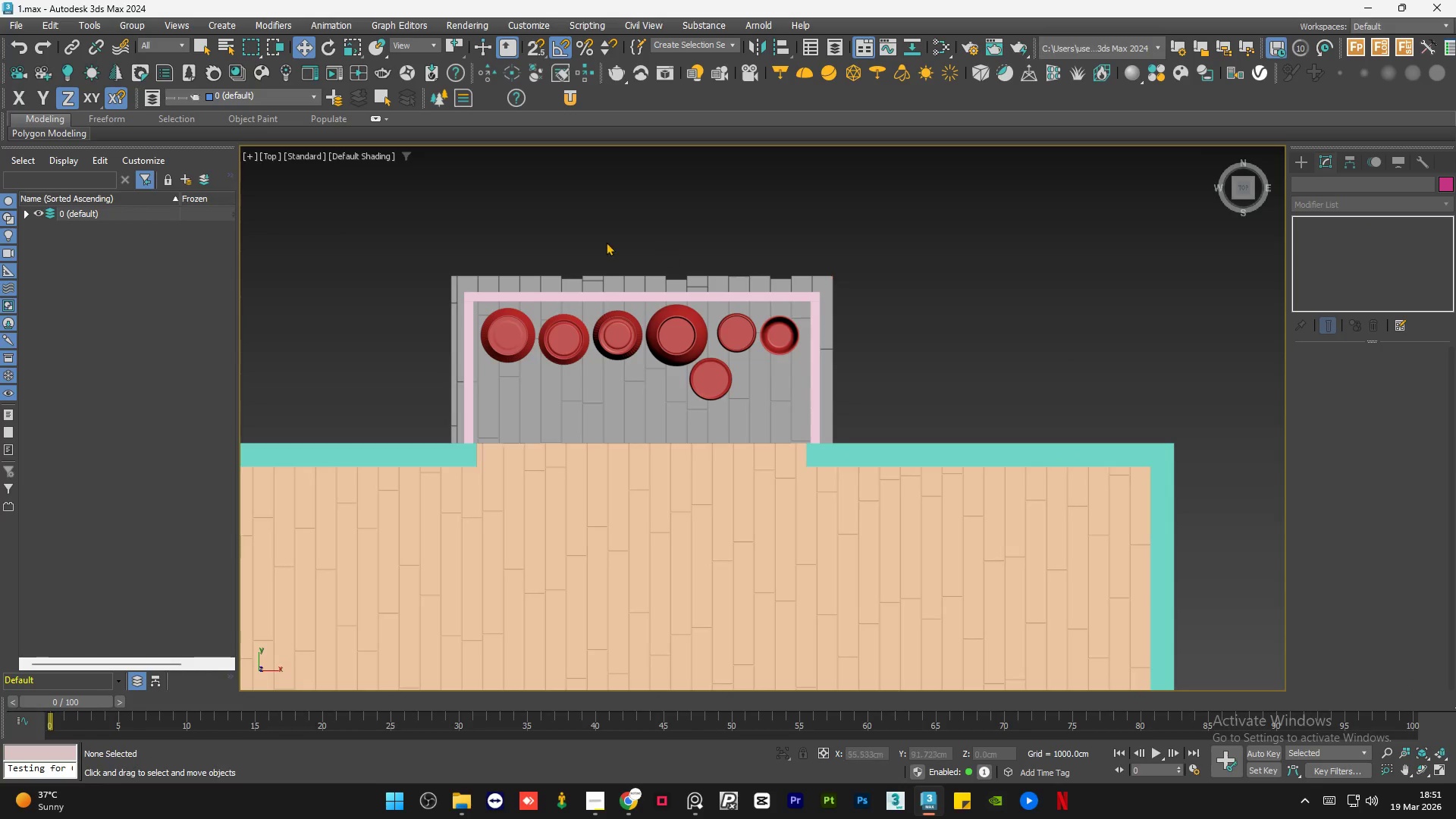 
scroll: coordinate [609, 243], scroll_direction: down, amount: 1.0
 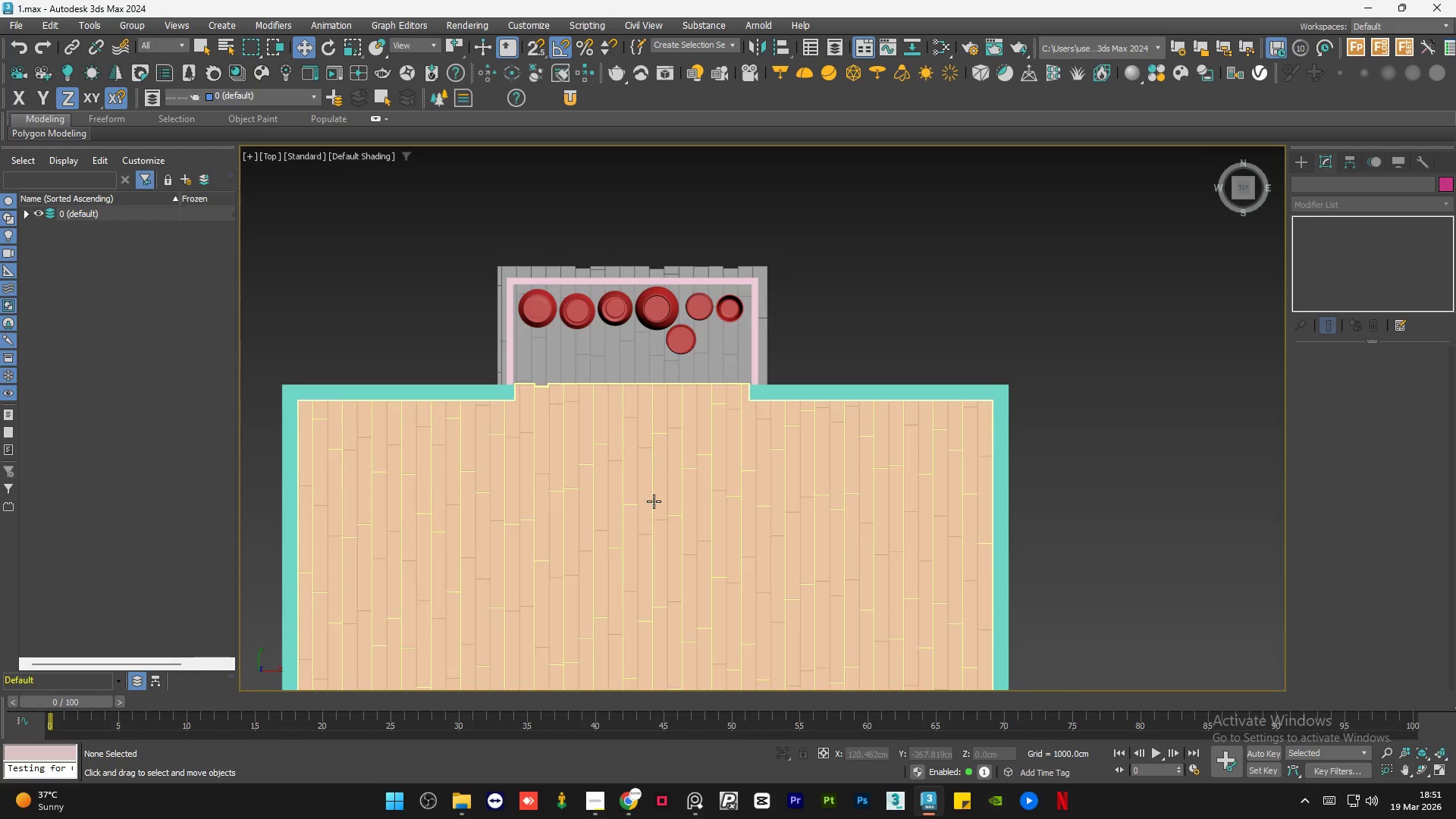 
left_click([654, 501])
 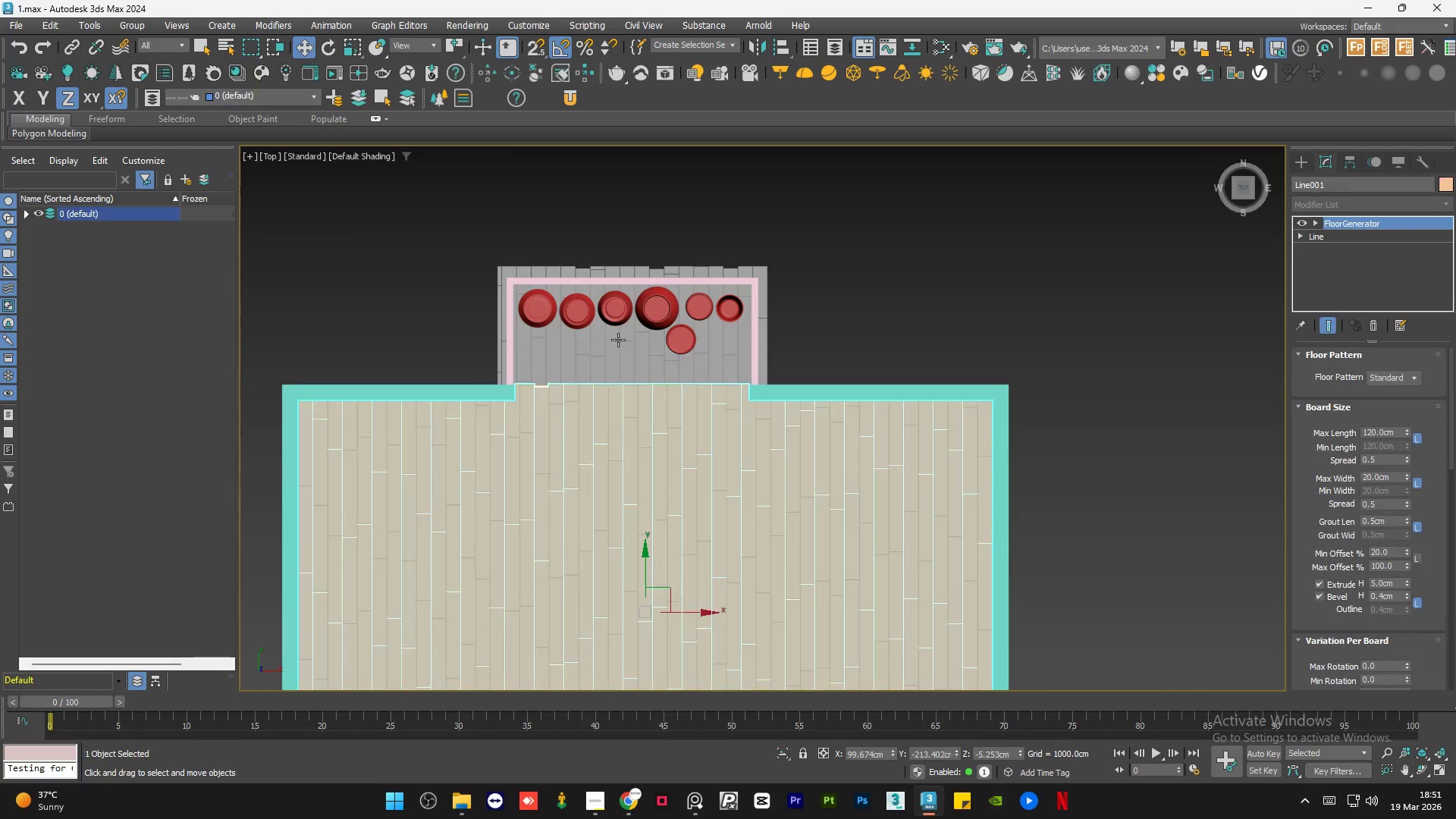 
scroll: coordinate [618, 306], scroll_direction: down, amount: 2.0
 